 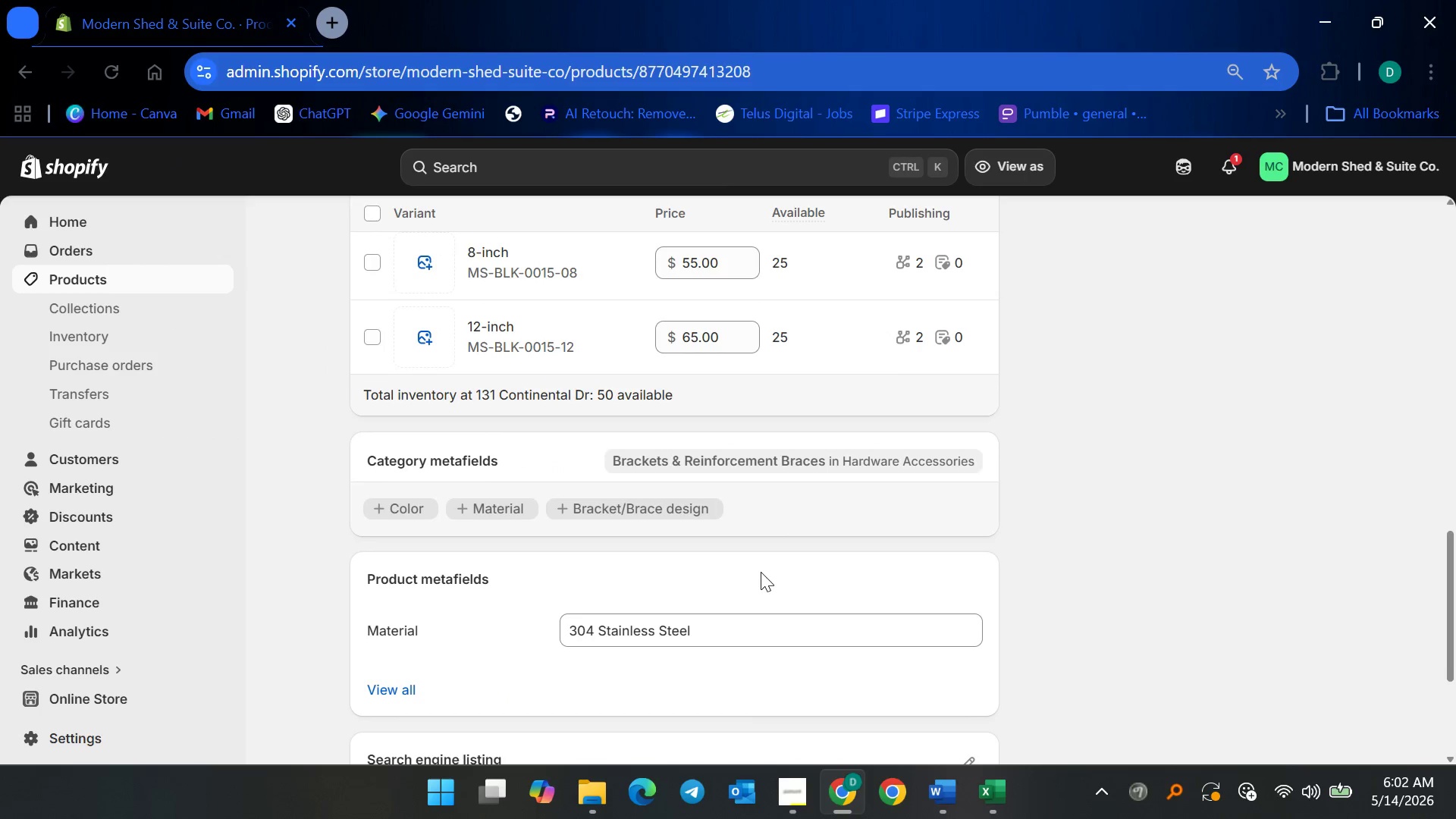 
scroll: coordinate [892, 564], scroll_direction: down, amount: 6.0
 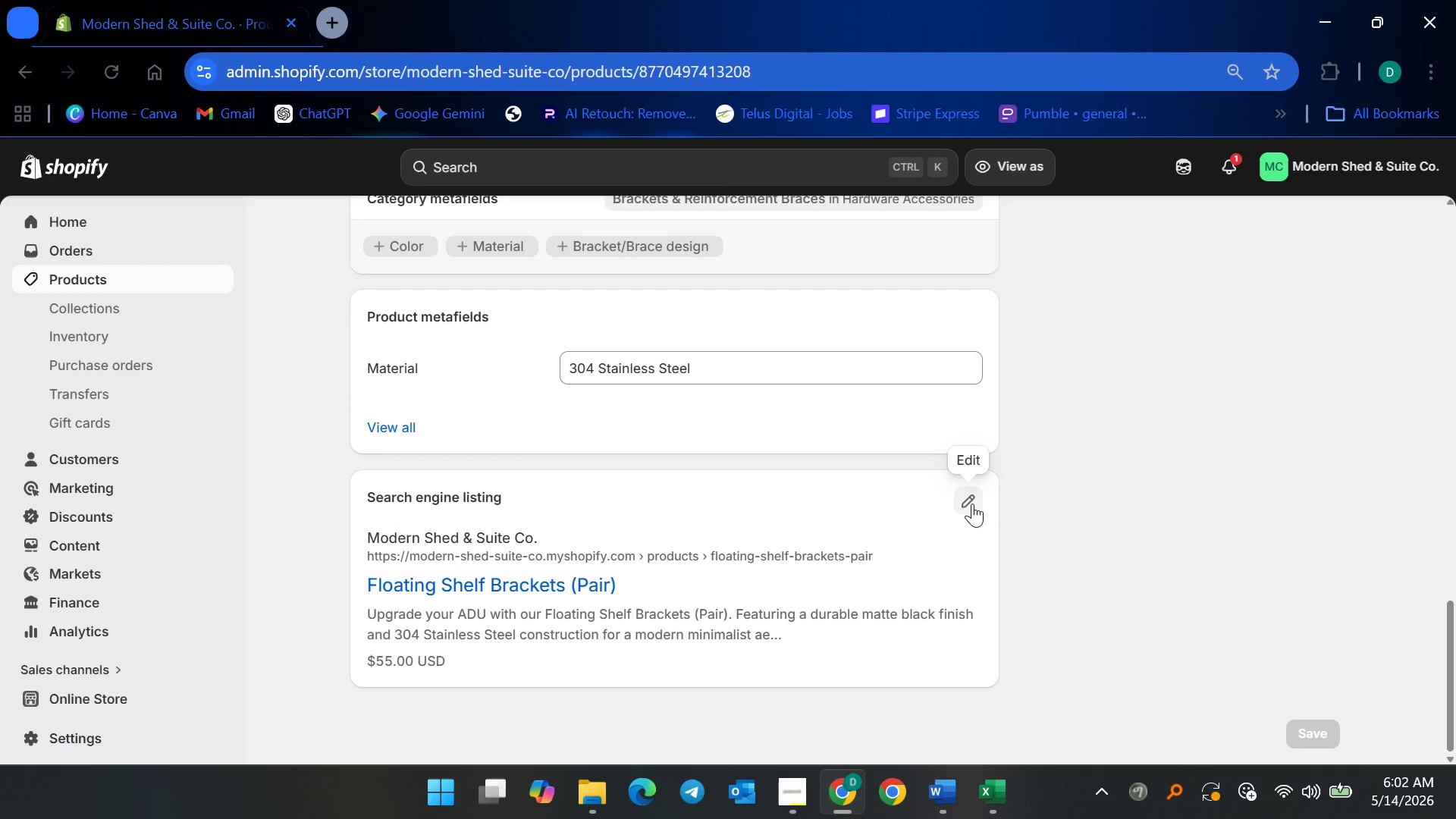 
left_click([972, 501])
 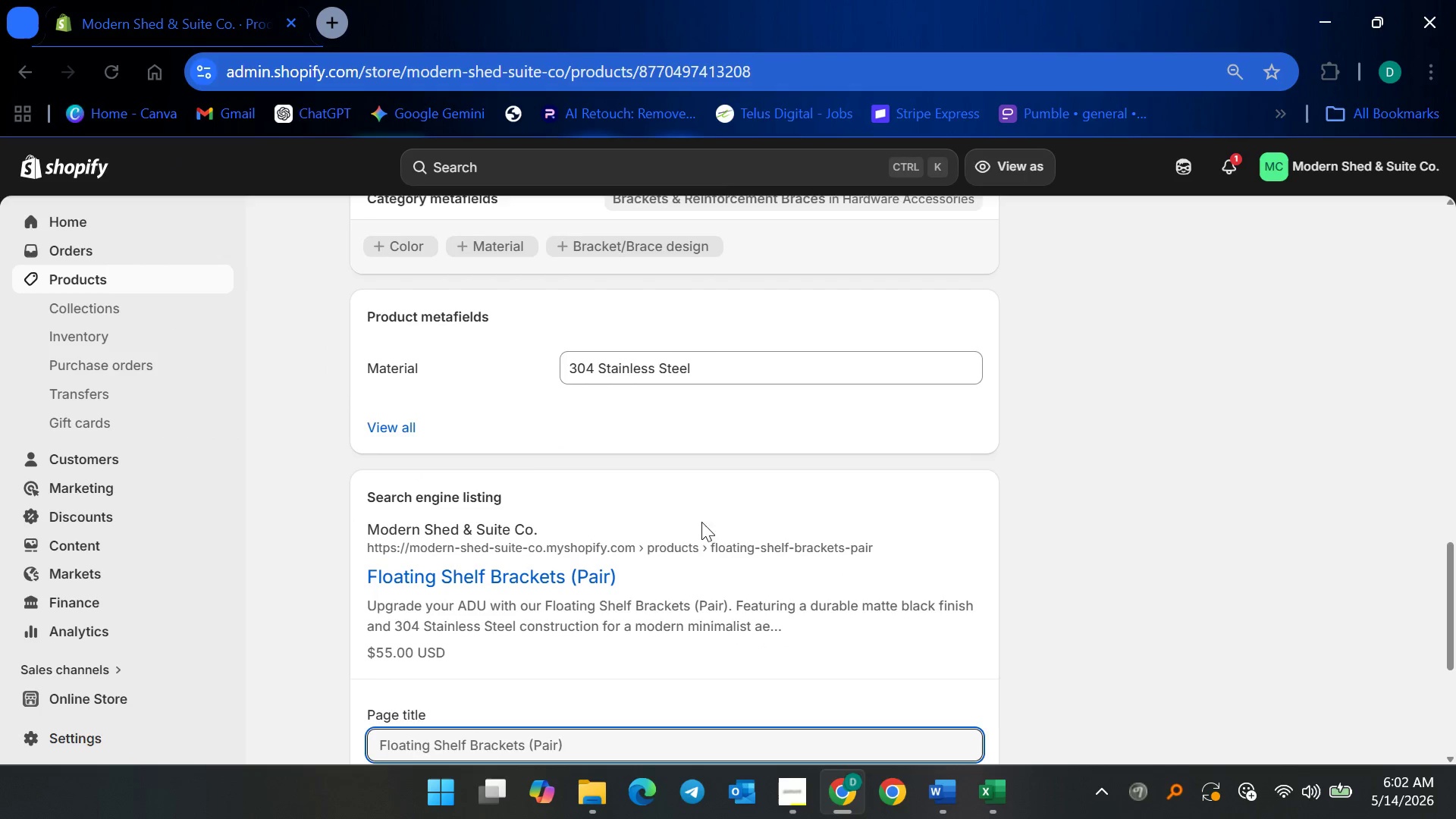 
scroll: coordinate [657, 568], scroll_direction: down, amount: 4.0
 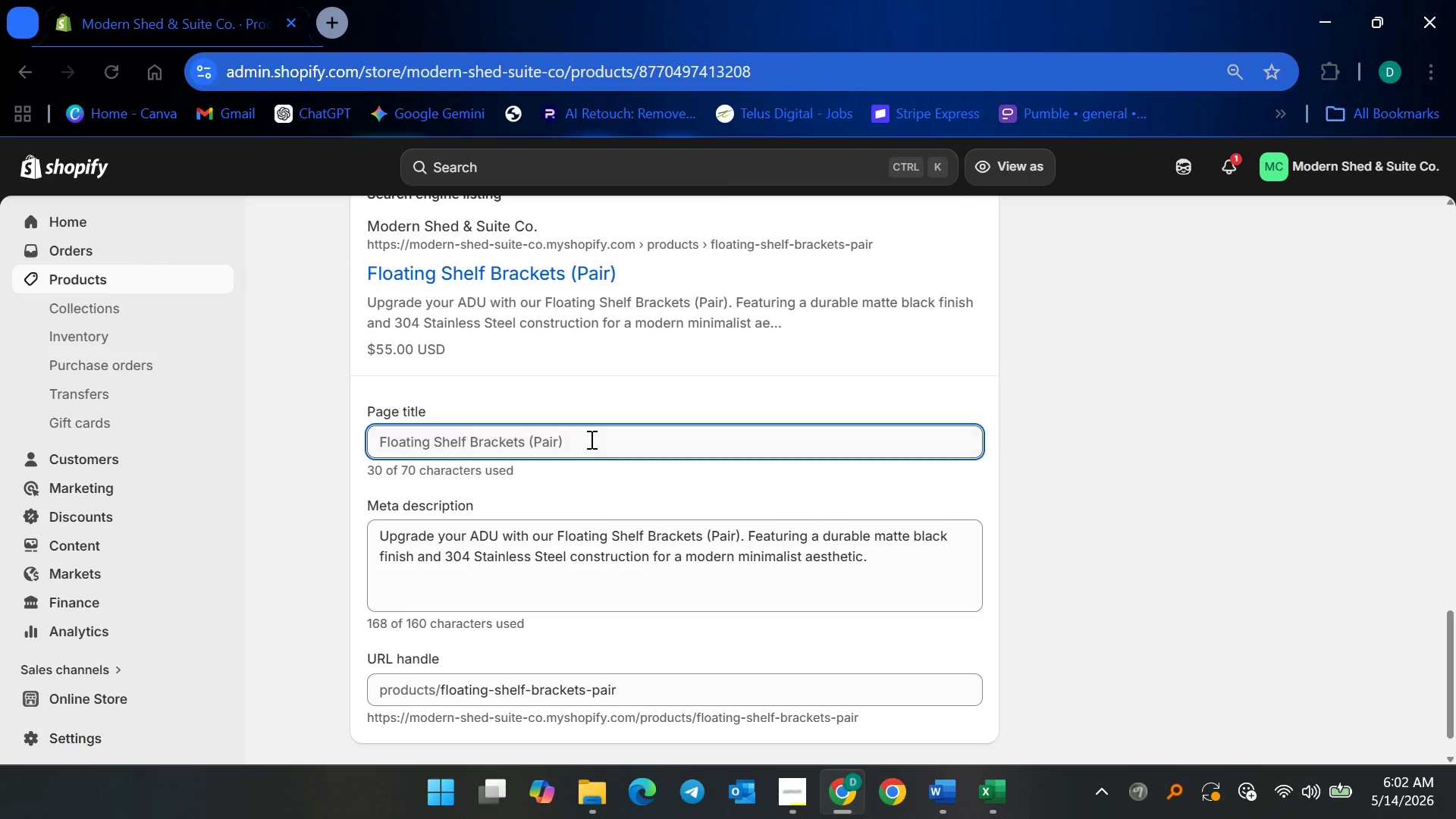 
left_click([591, 438])
 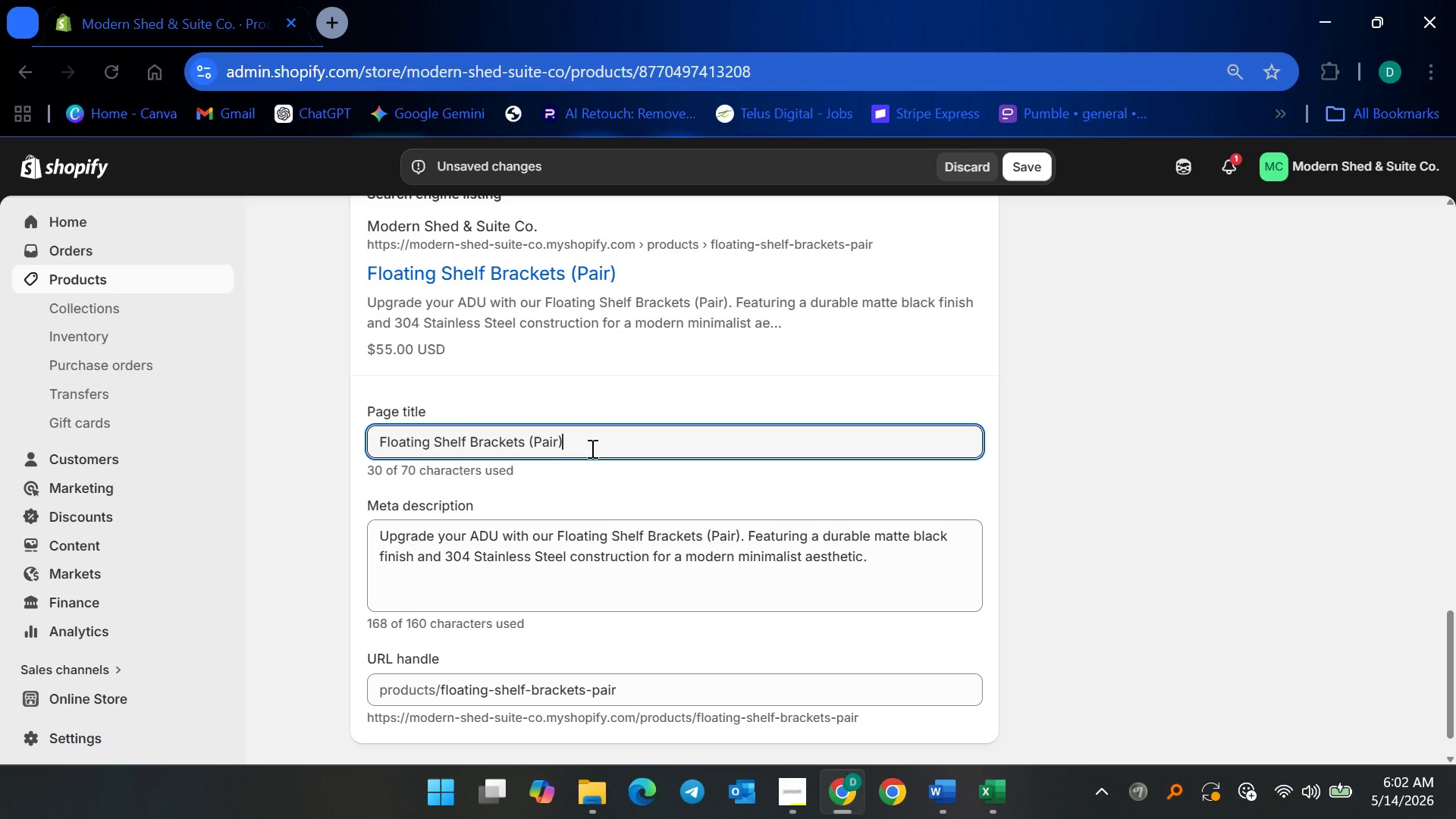 
wait(5.97)
 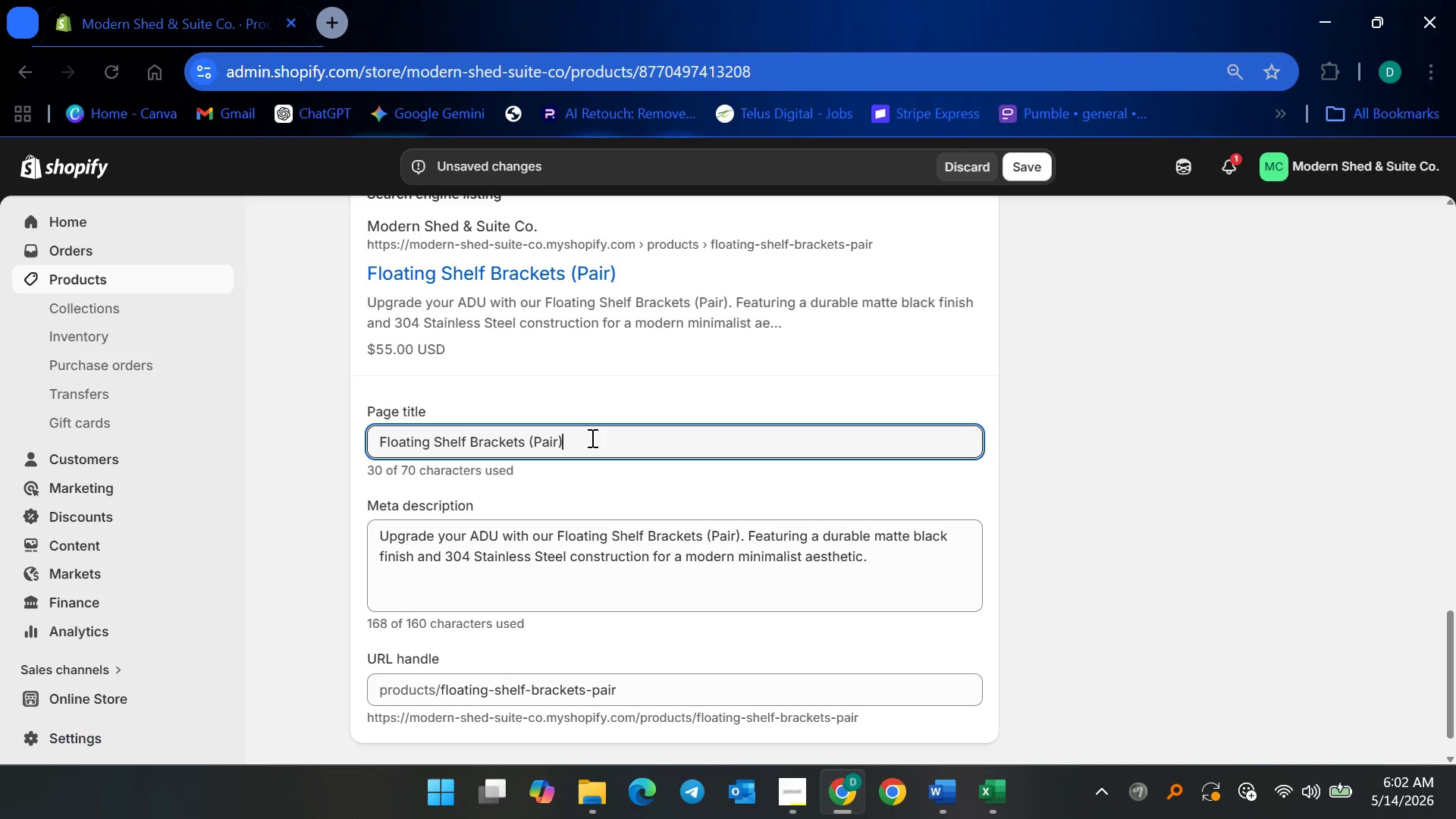 
key(Control+ControlLeft)
 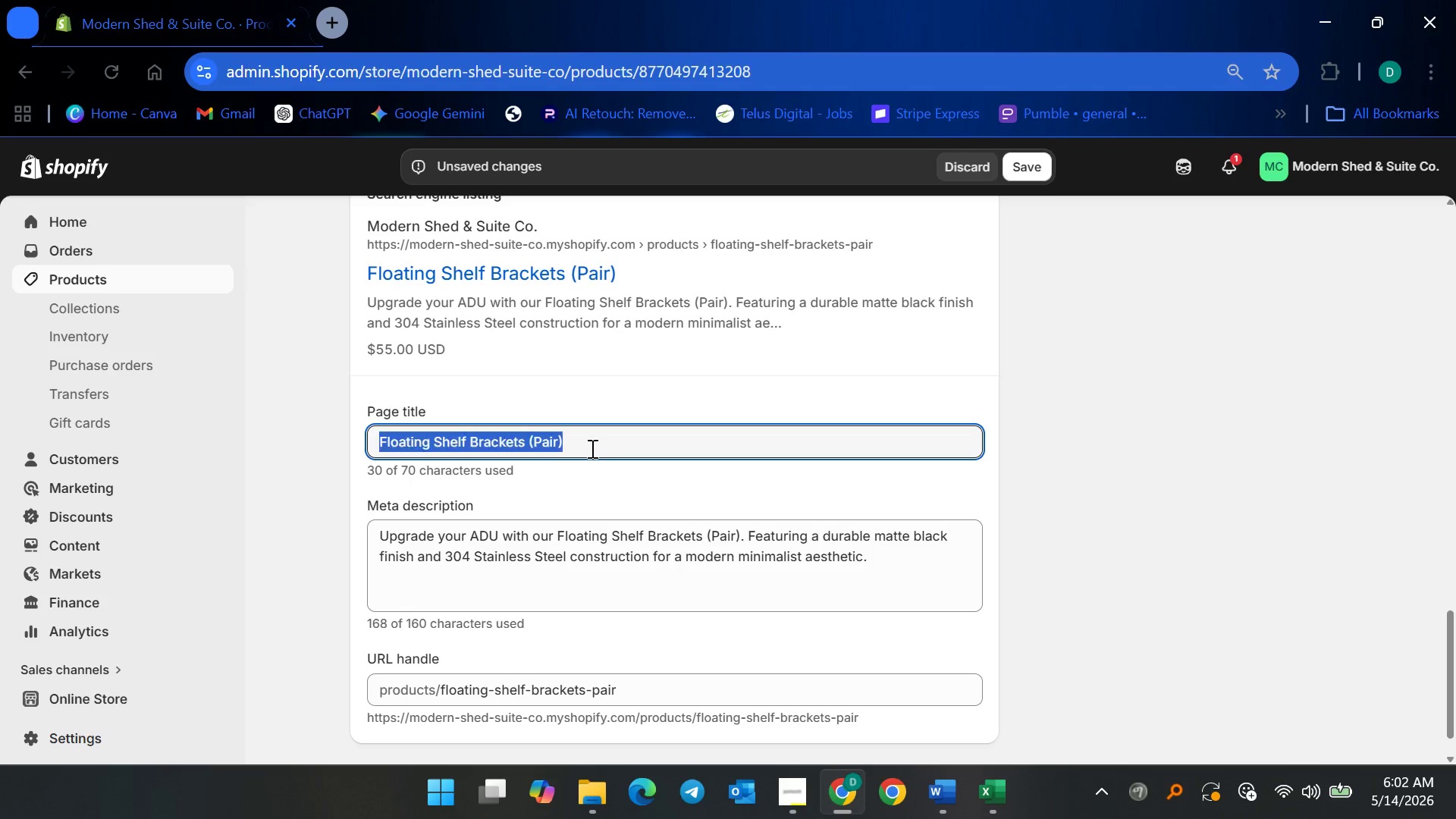 
key(Control+A)
 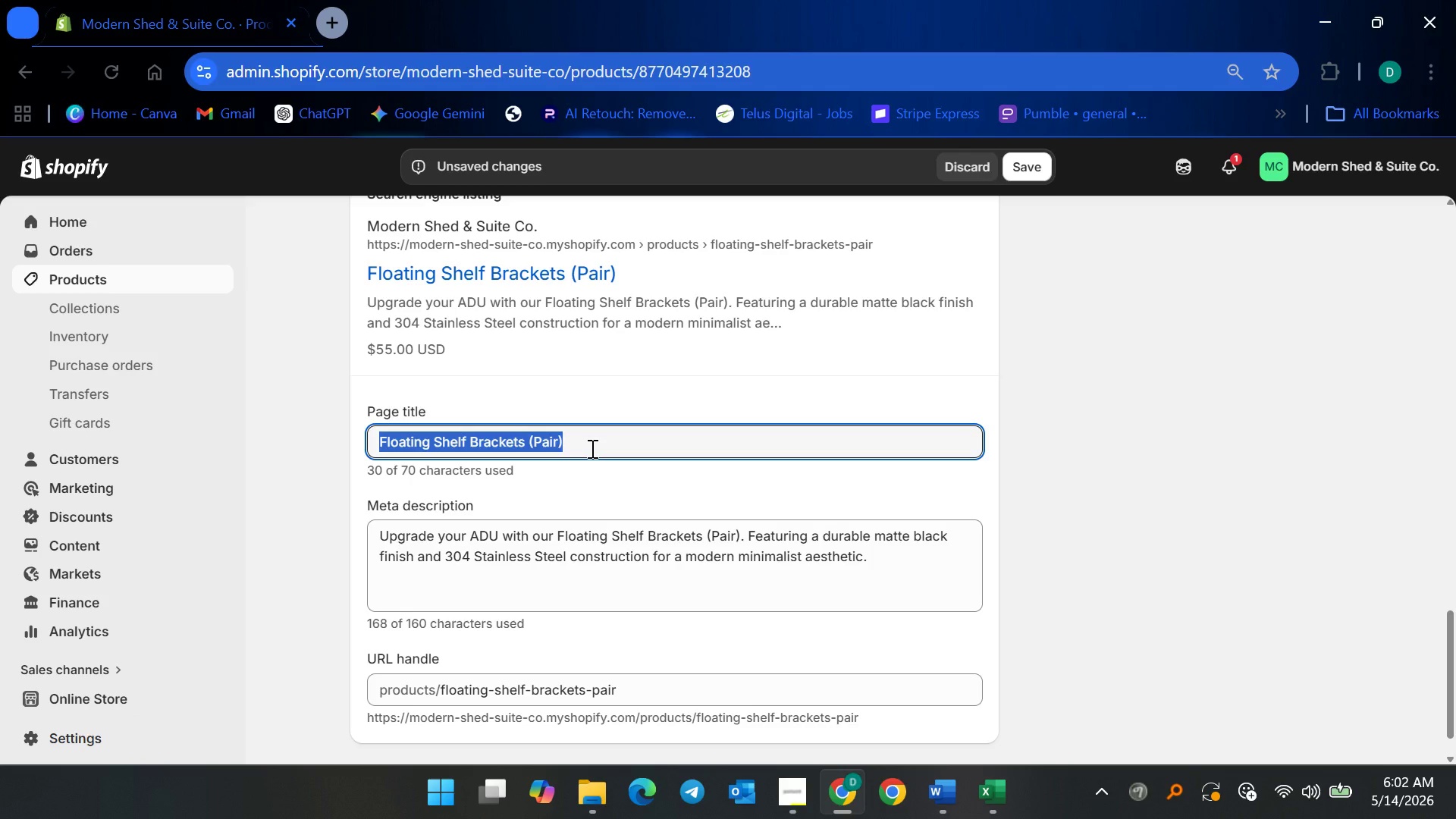 
type(Matte N)
key(Backspace)
type(Black Floating Shel Brackets )
 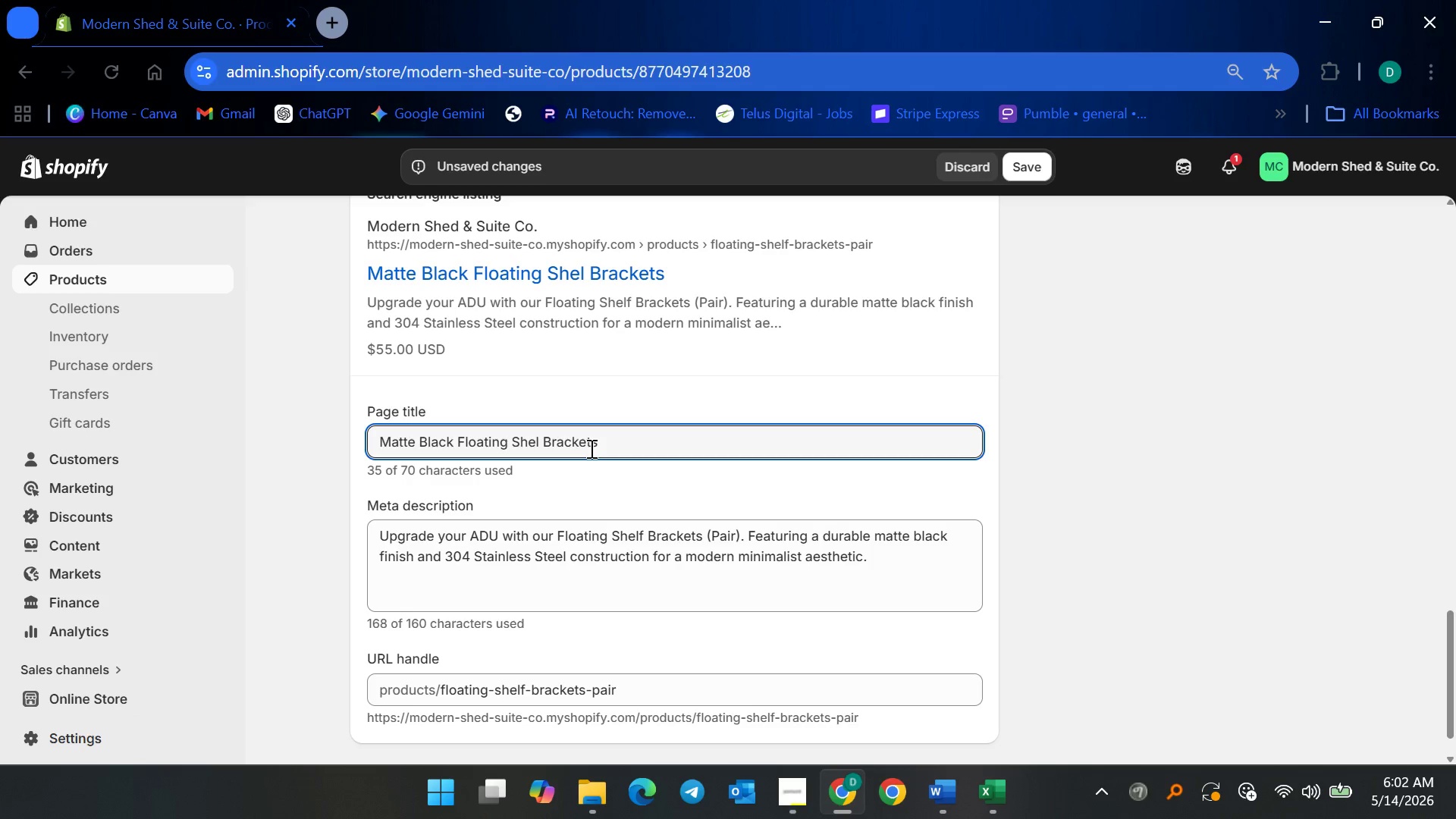 
left_click([590, 448])
 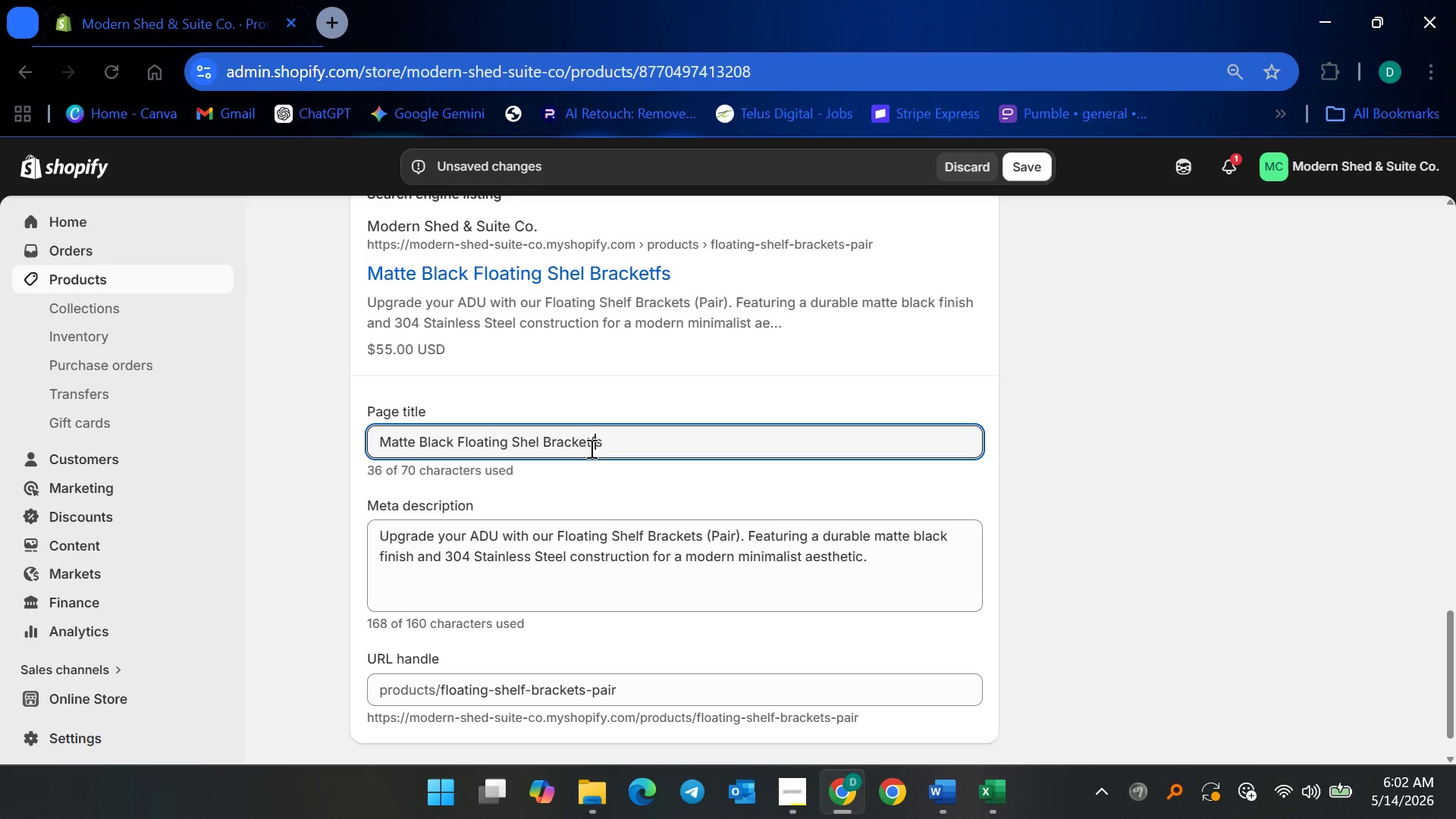 
type(for Modern ADU)
 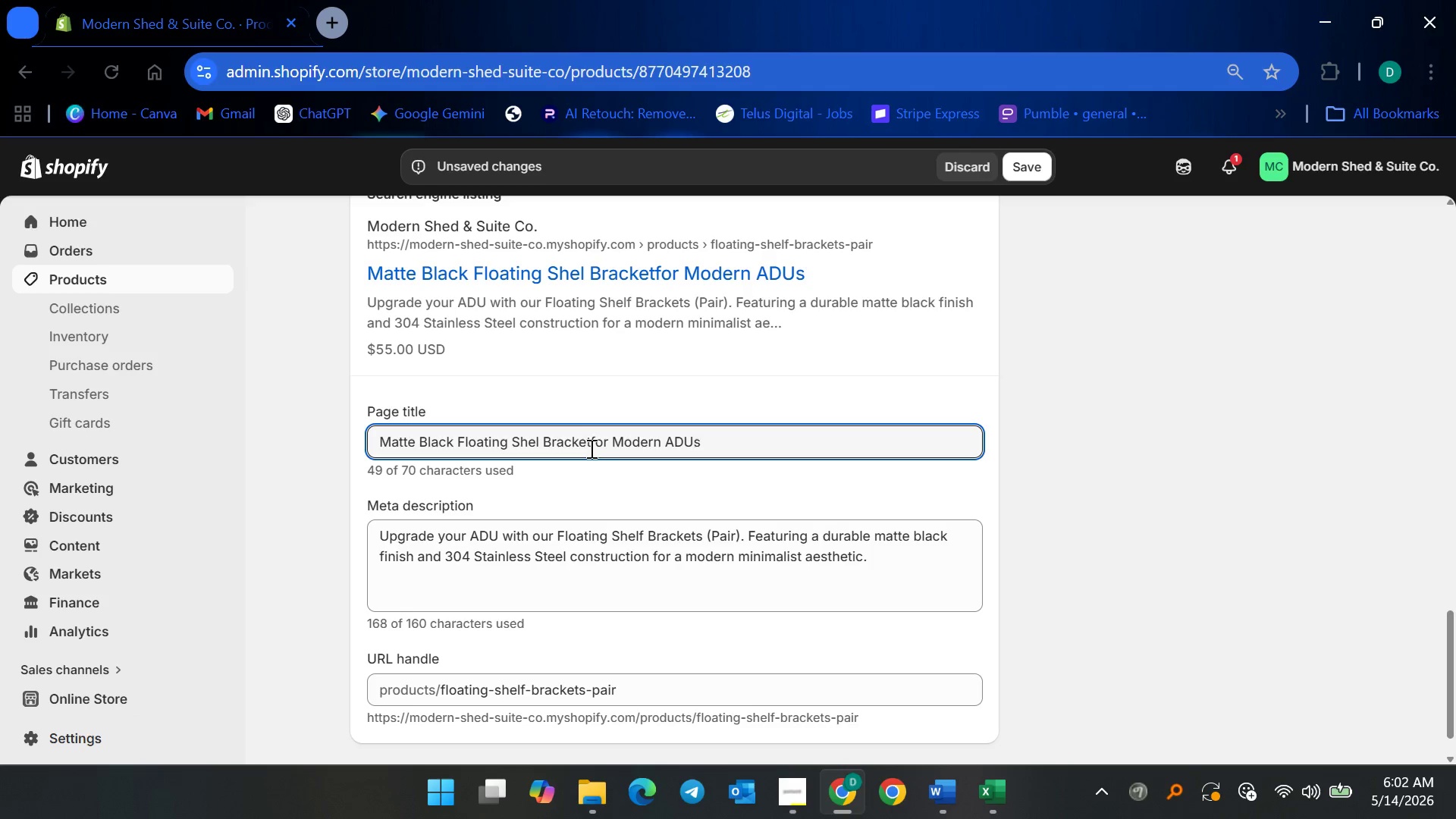 
key(ArrowLeft)
 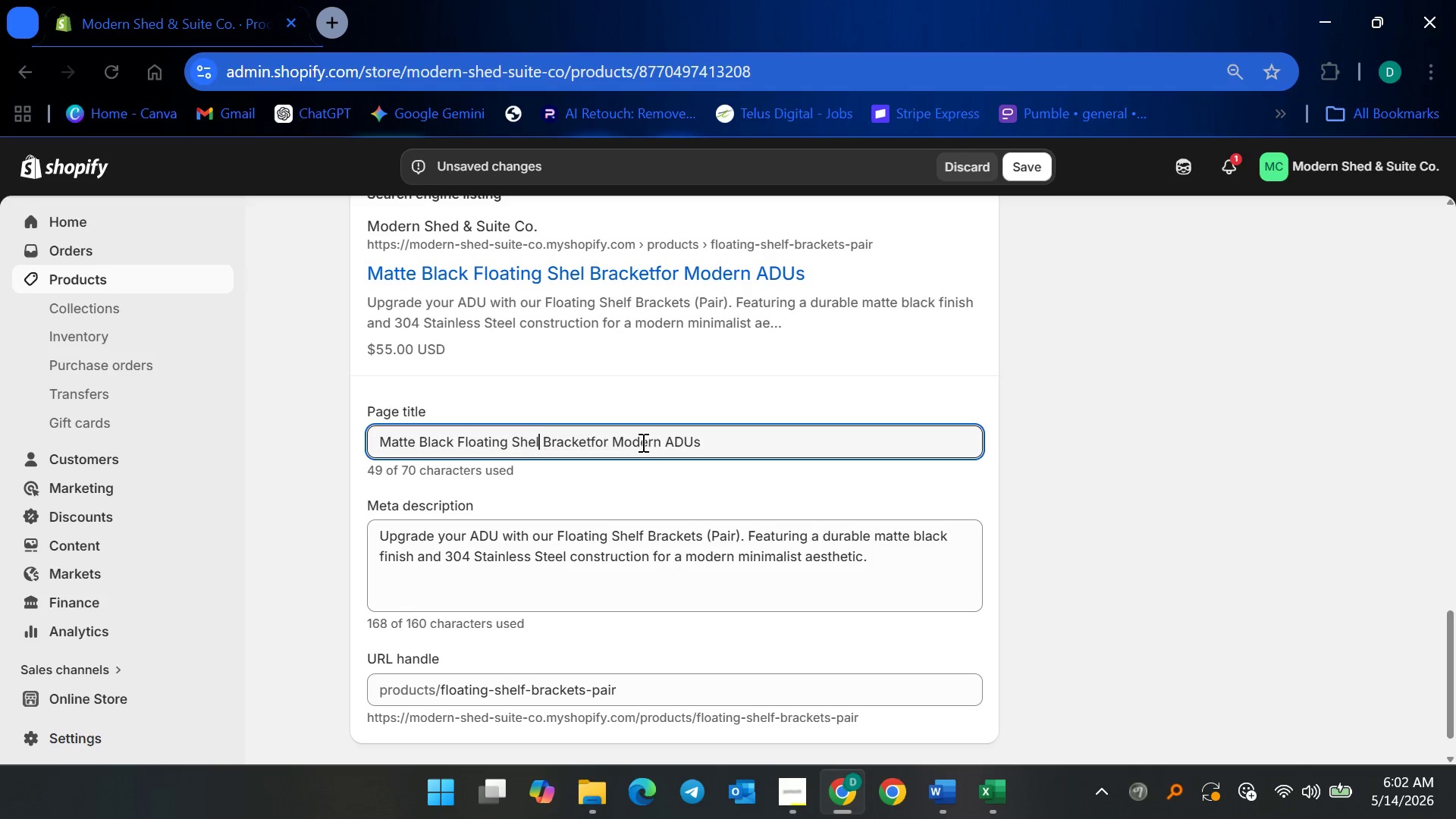 
key(F)
 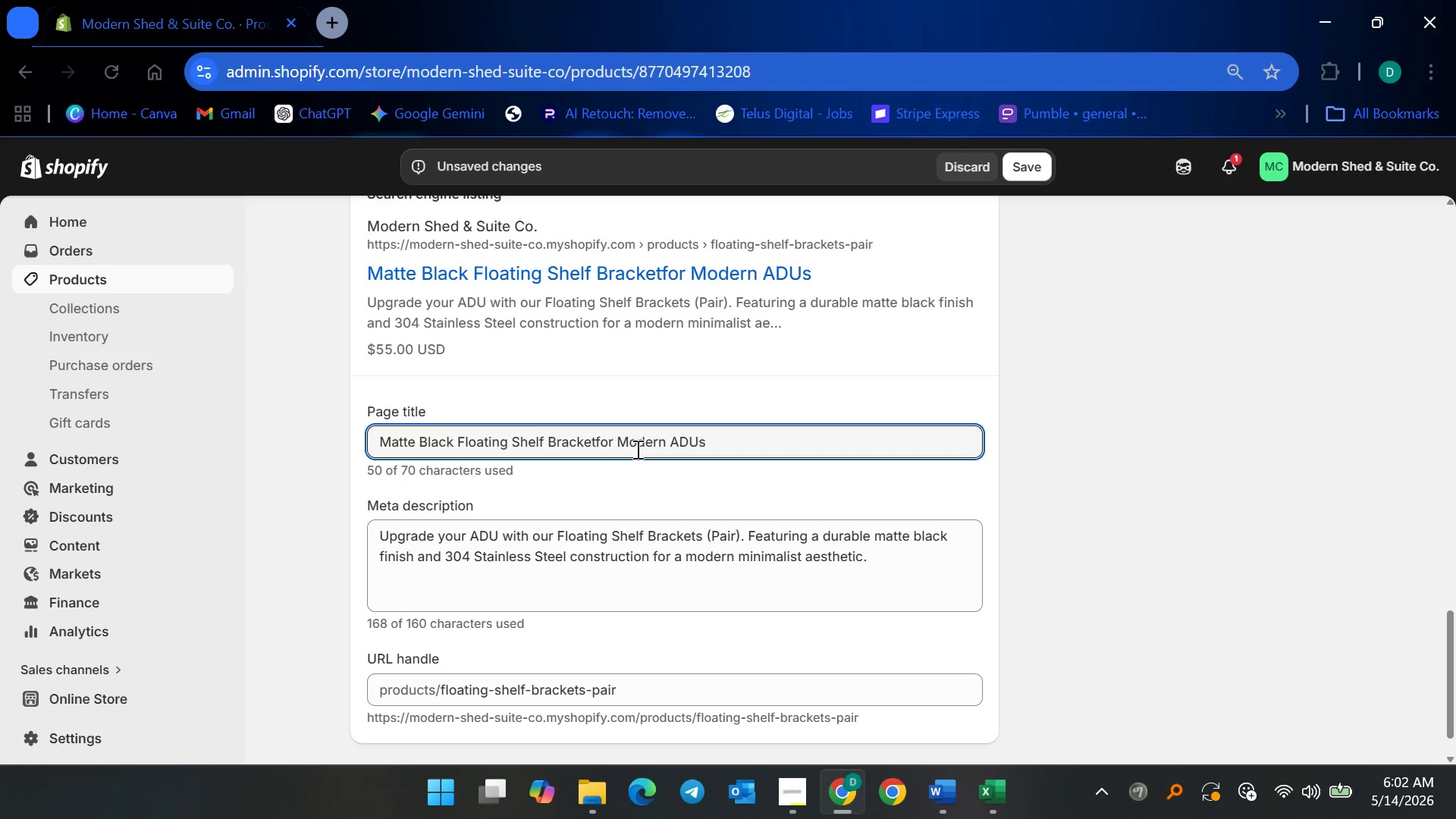 
key(S)
 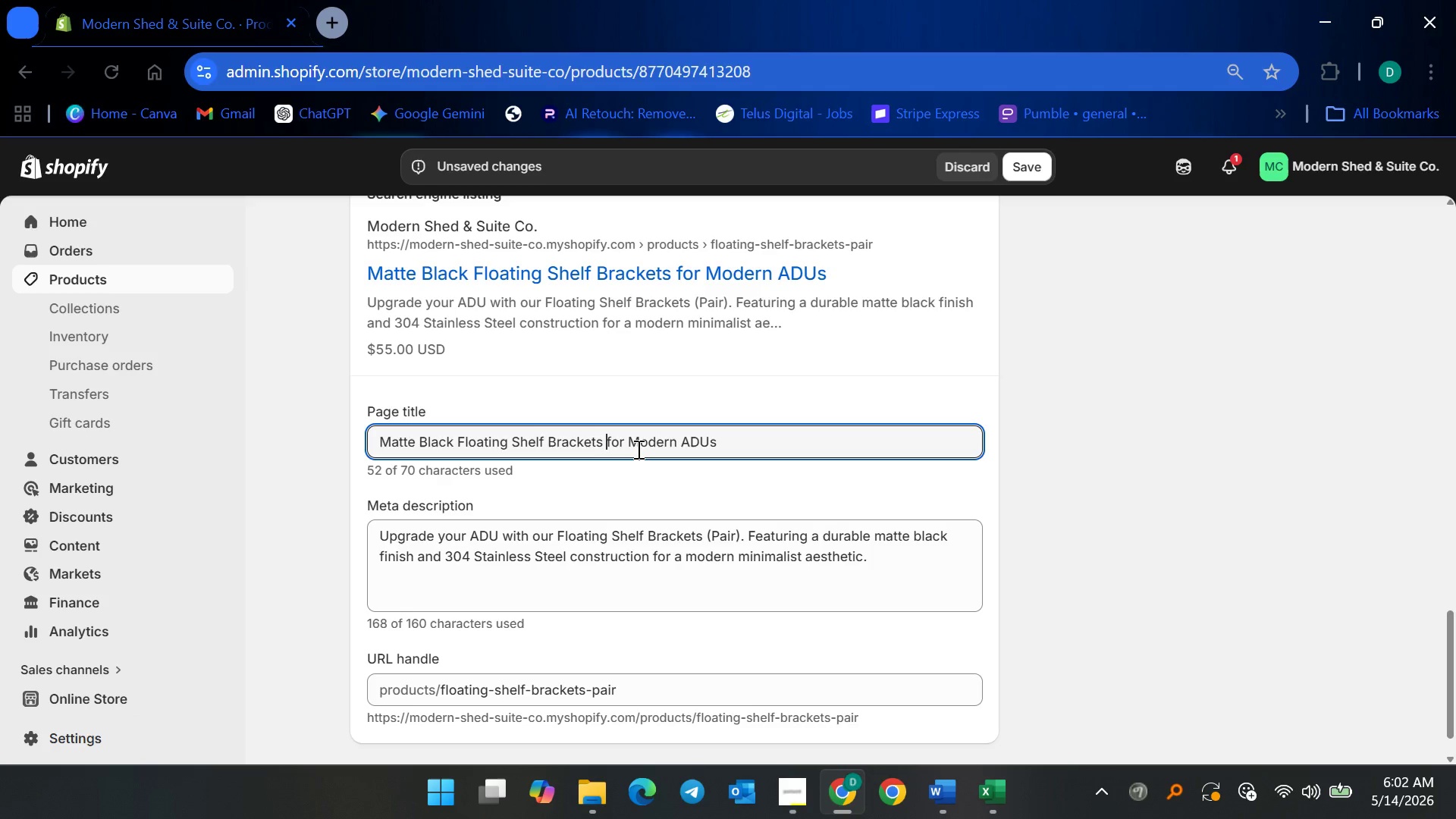 
key(Space)
 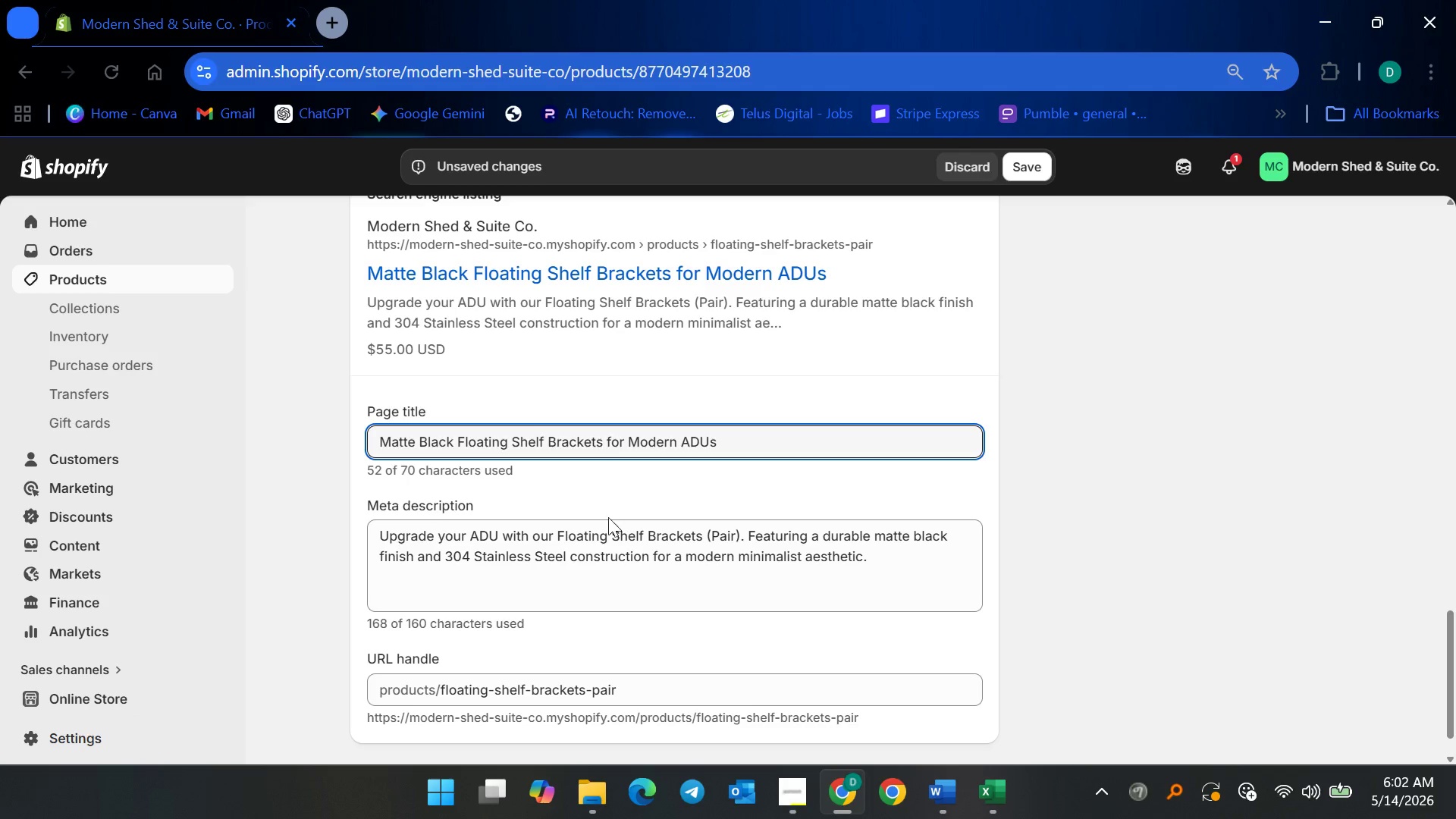 
left_click([600, 573])
 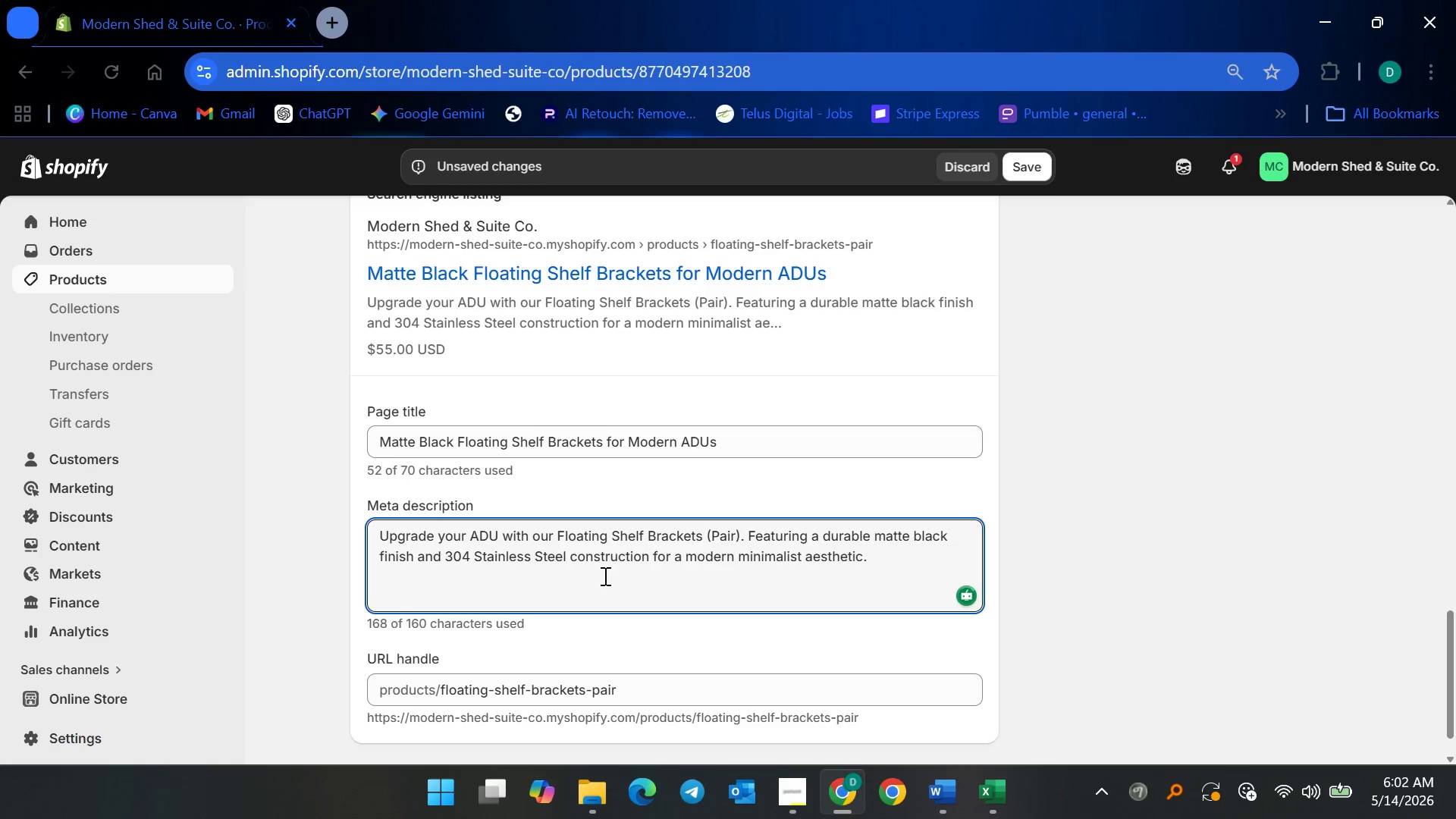 
key(Control+ControlLeft)
 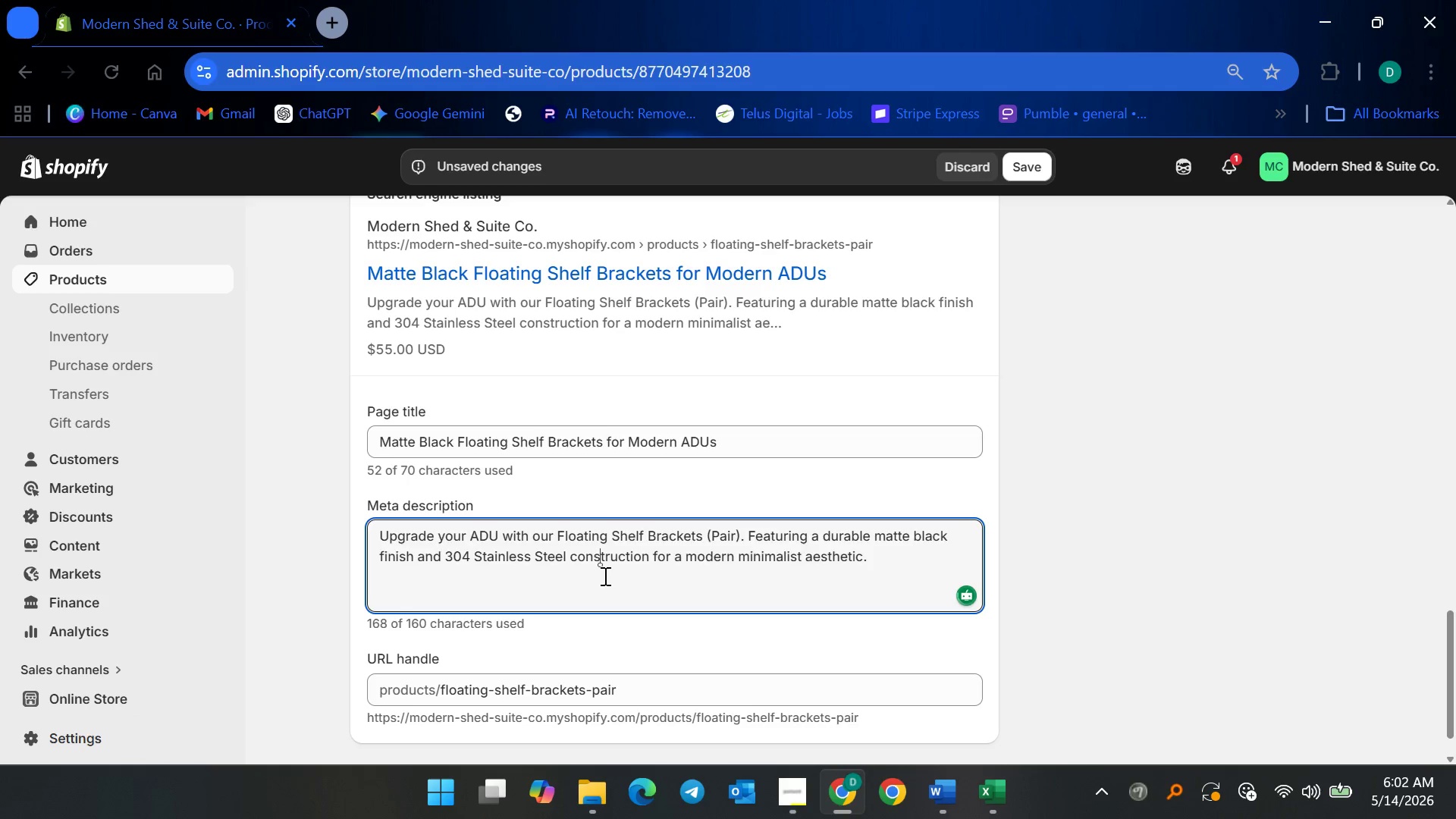 
key(Control+A)
 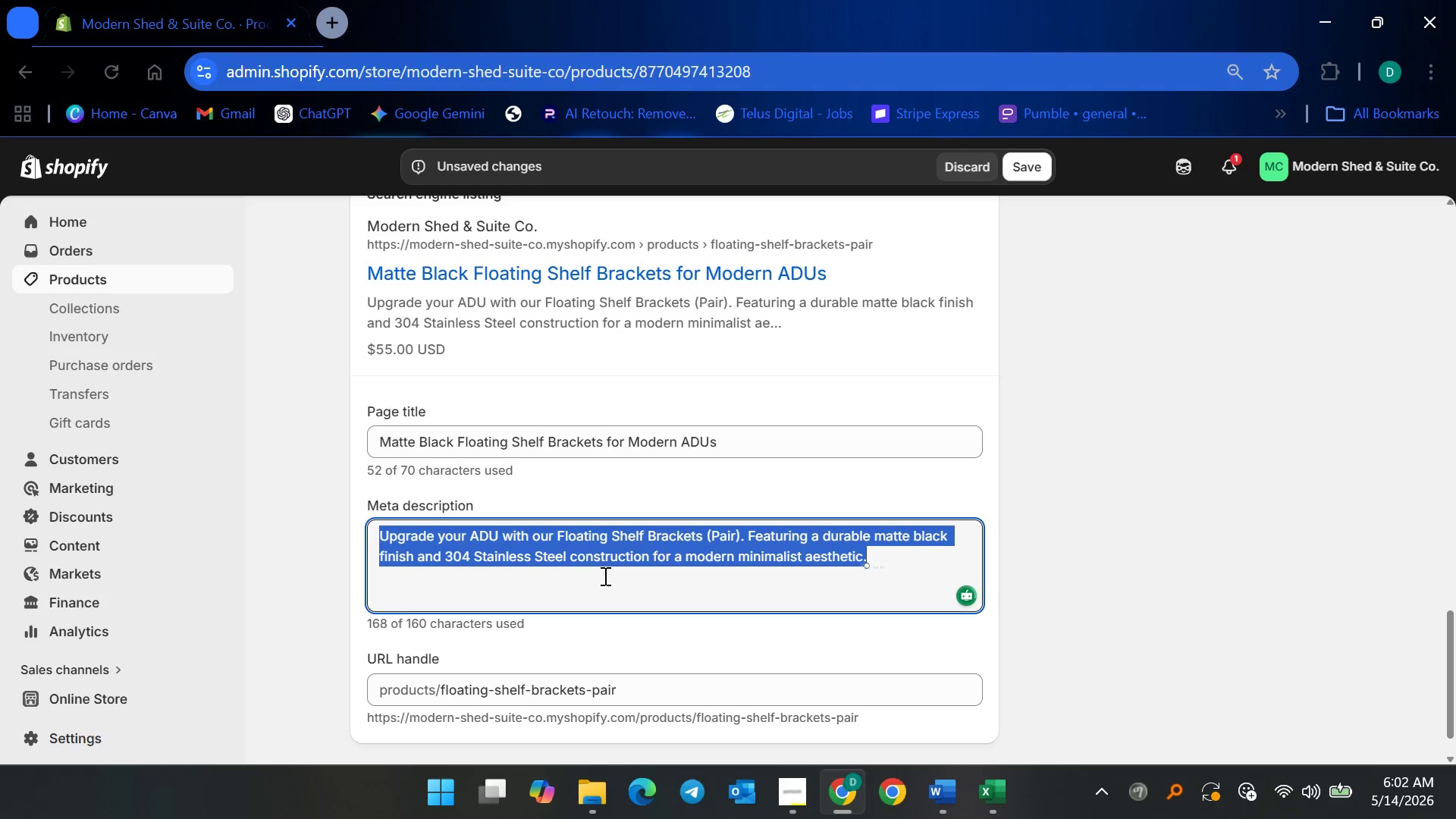 
key(Backspace)
 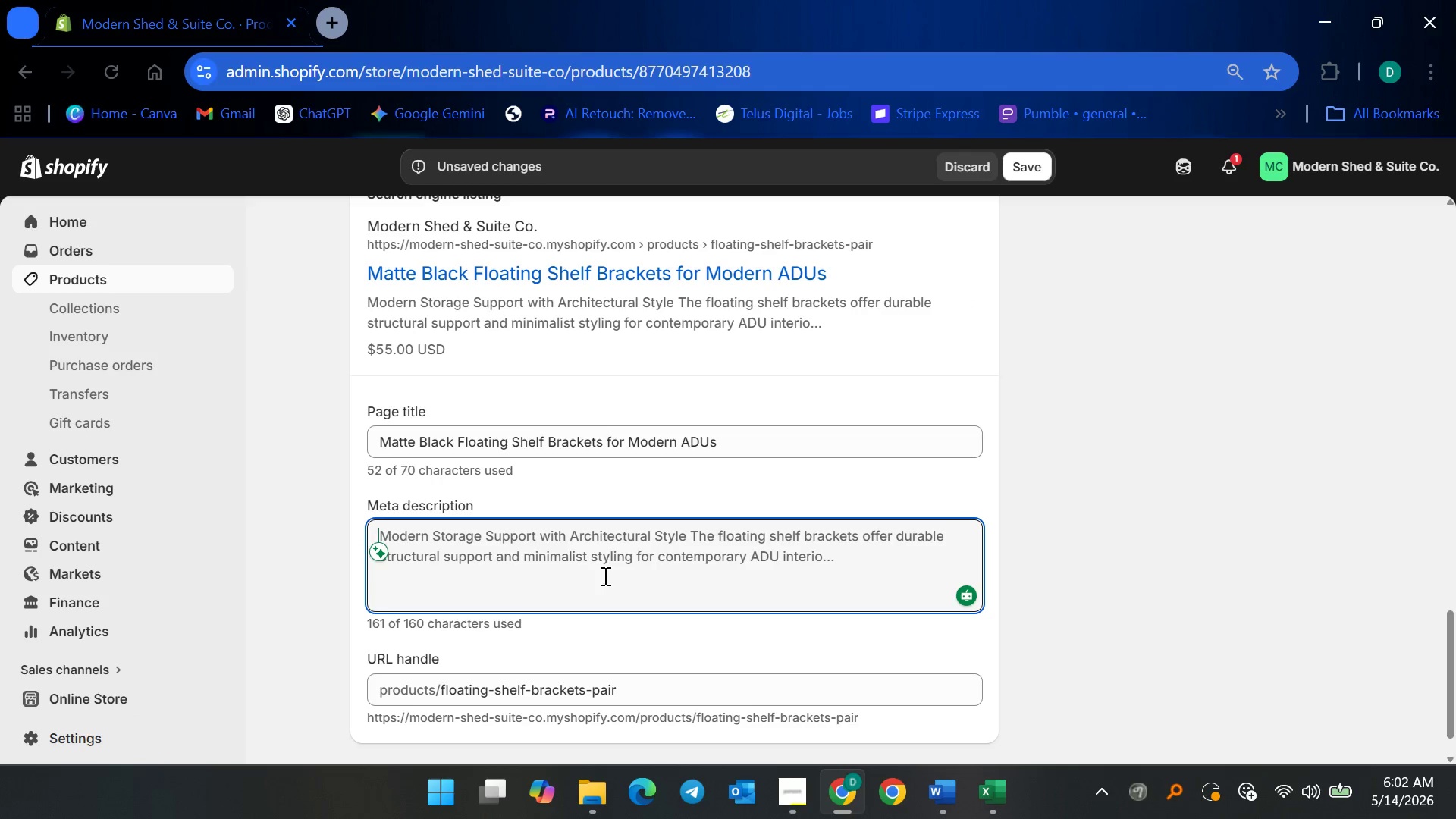 
wait(5.7)
 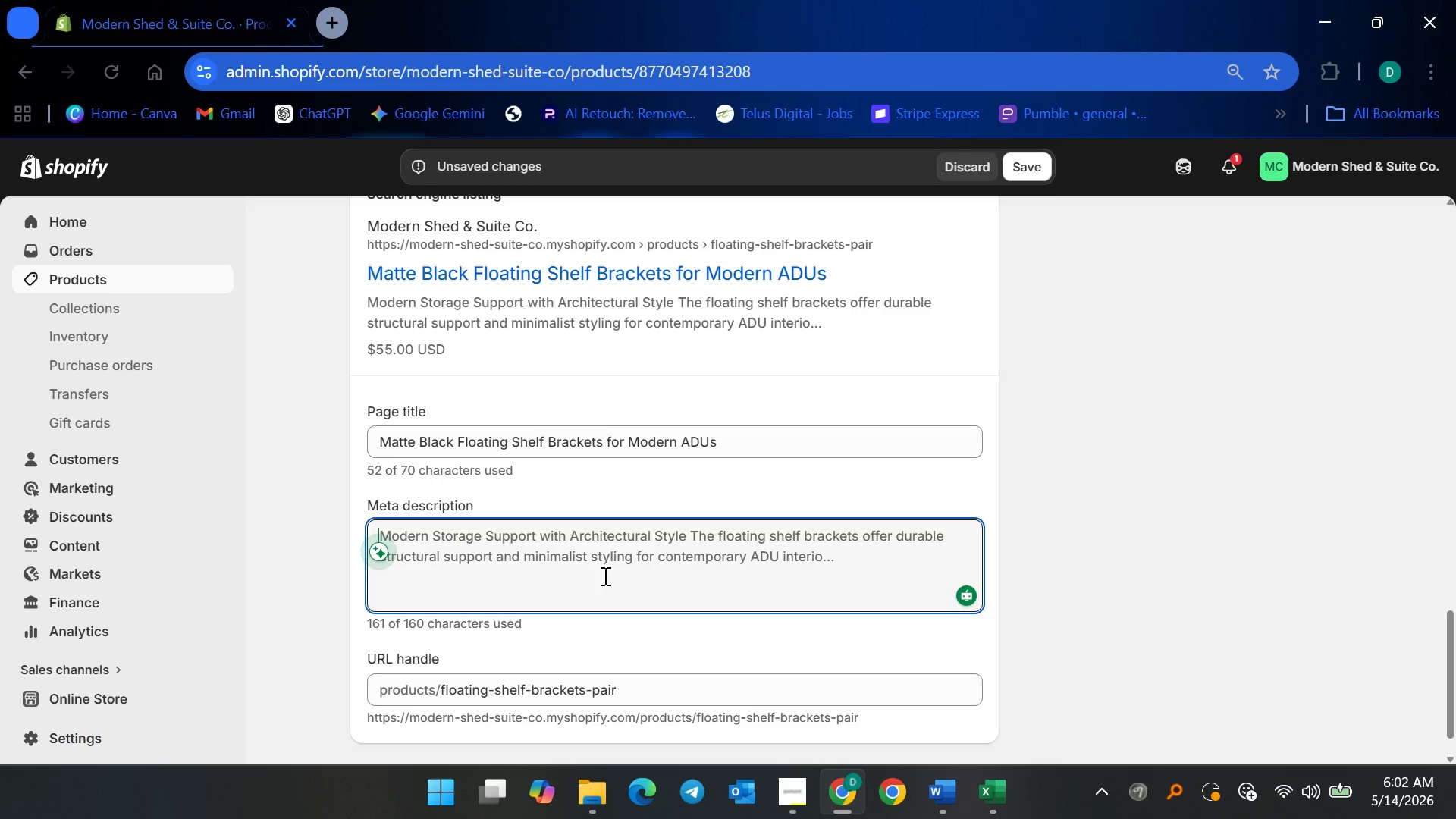 
type(Heavy-duty mo)
key(Backspace)
key(Backspace)
type(matte black )
 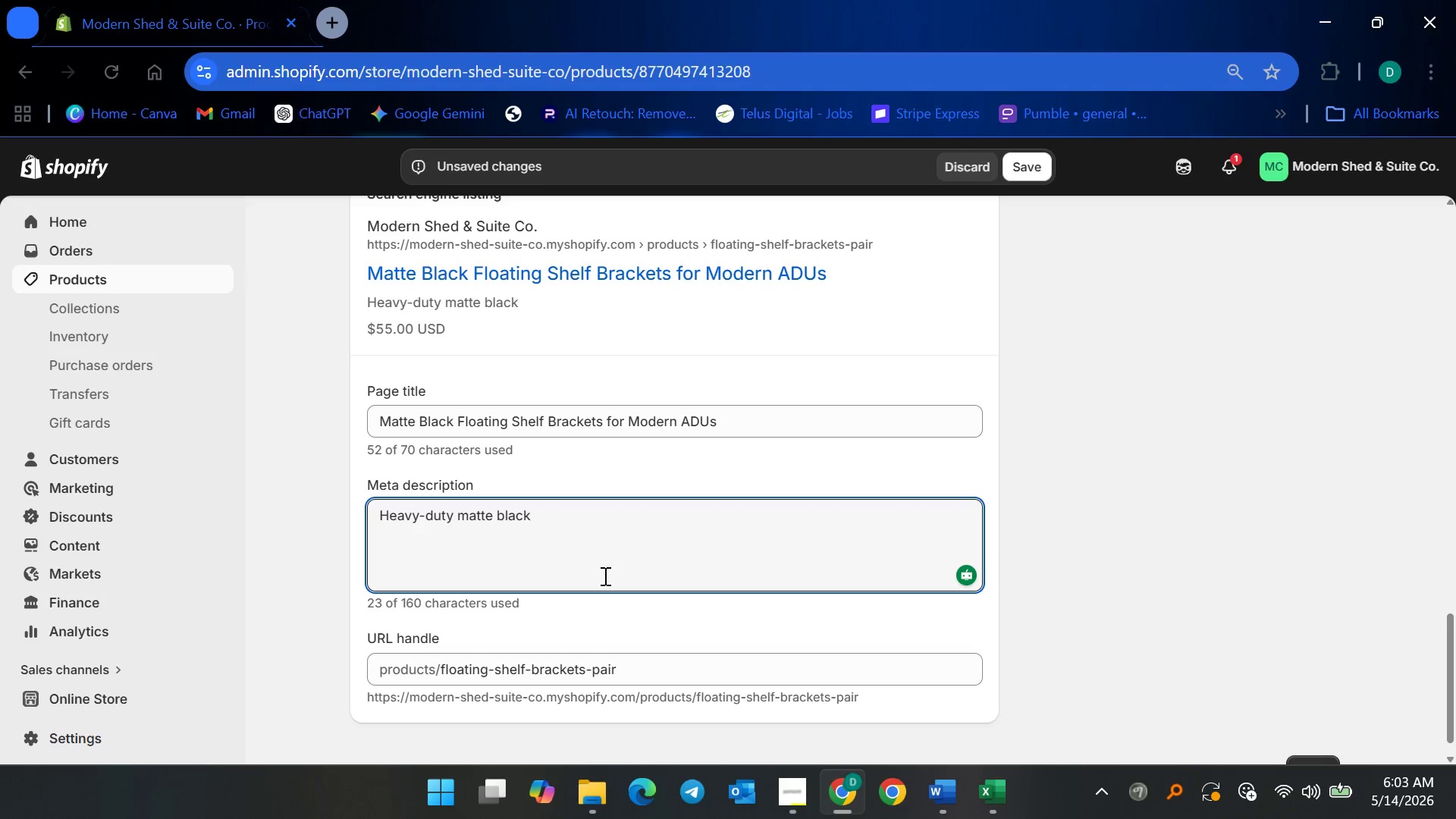 
wait(23.3)
 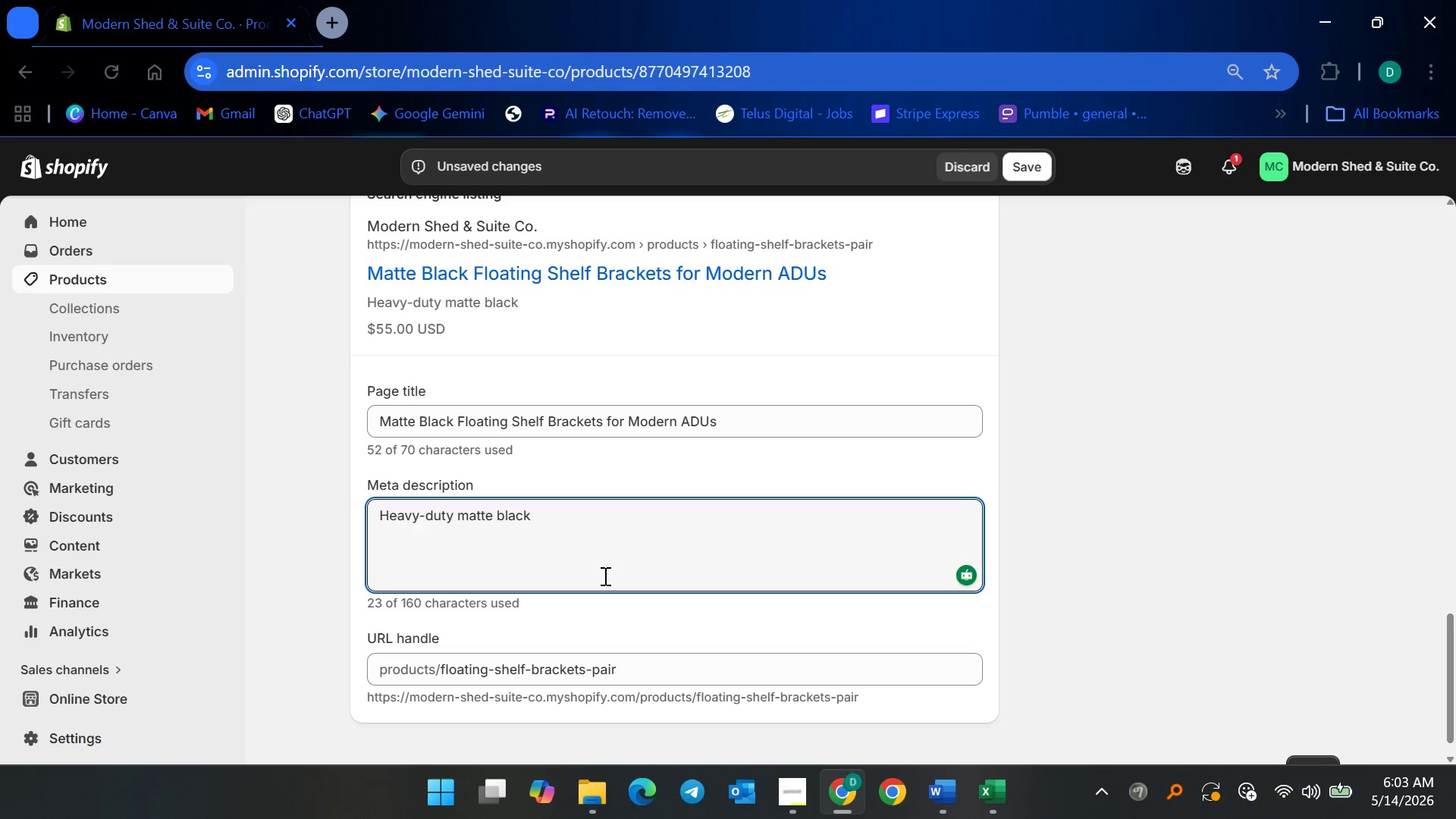 
type(floating sheld )
key(Backspace)
key(Backspace)
type(f brackets)
 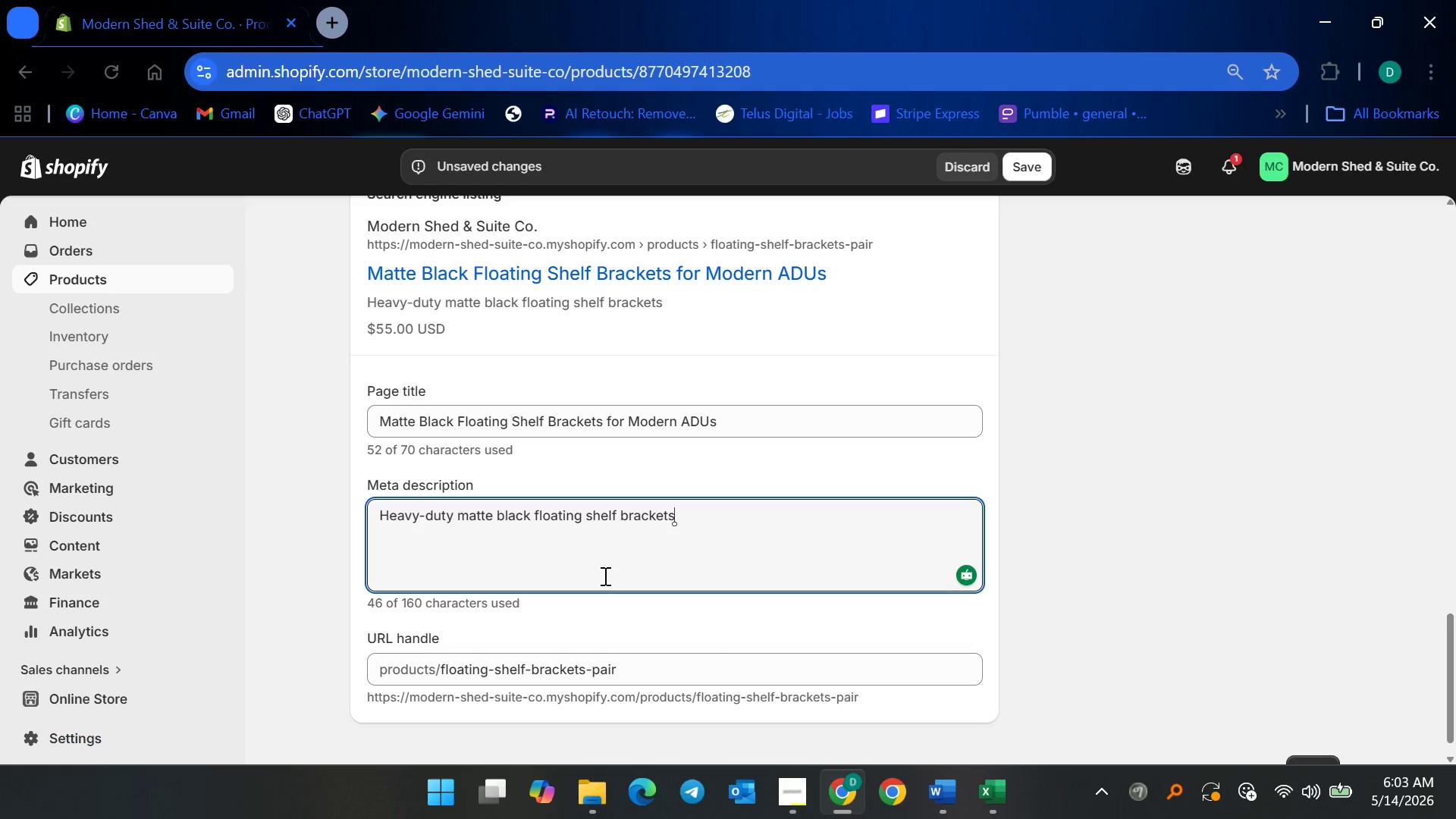 
wait(13.0)
 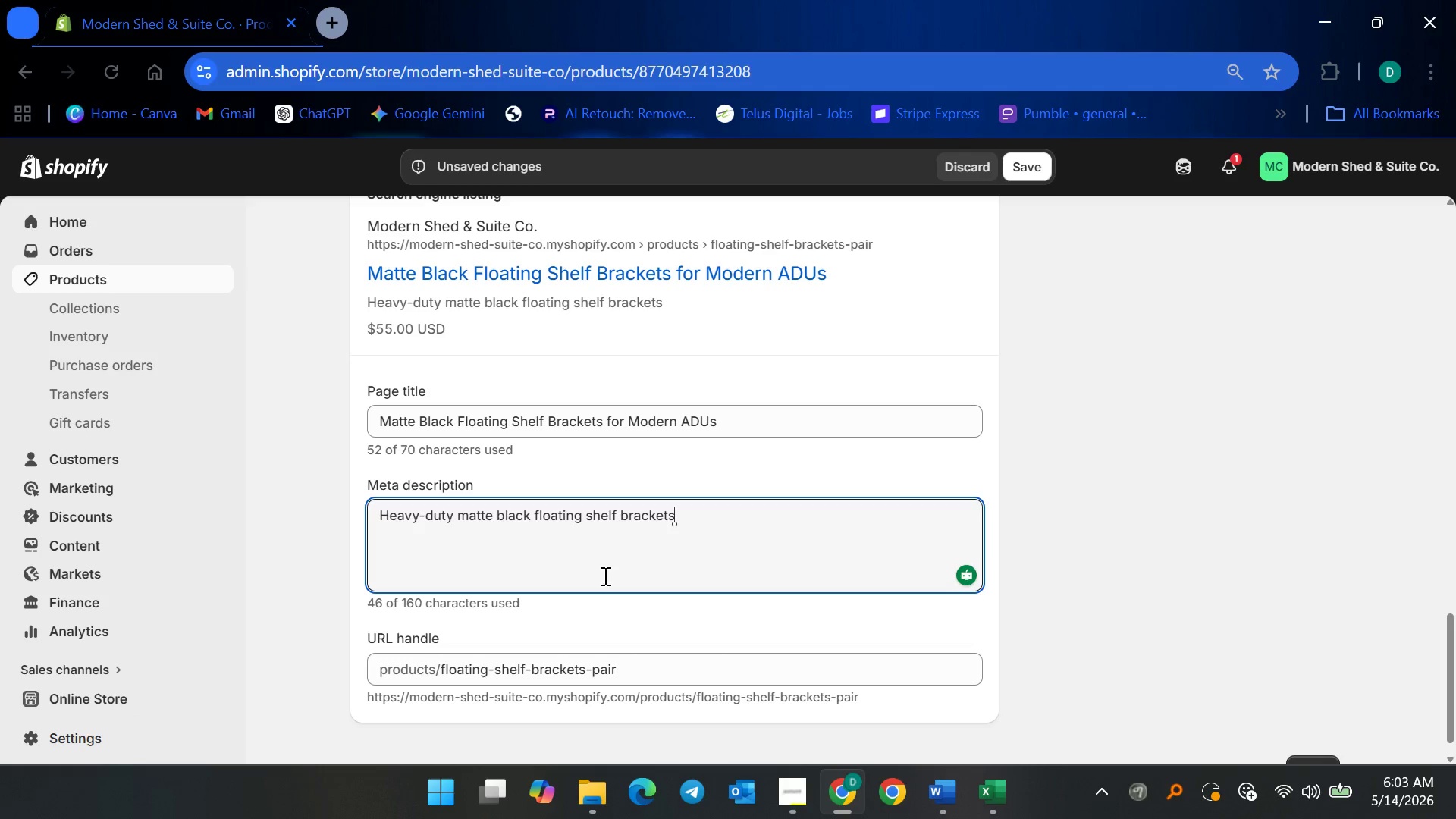 
type( designed for modern kitchens, )
 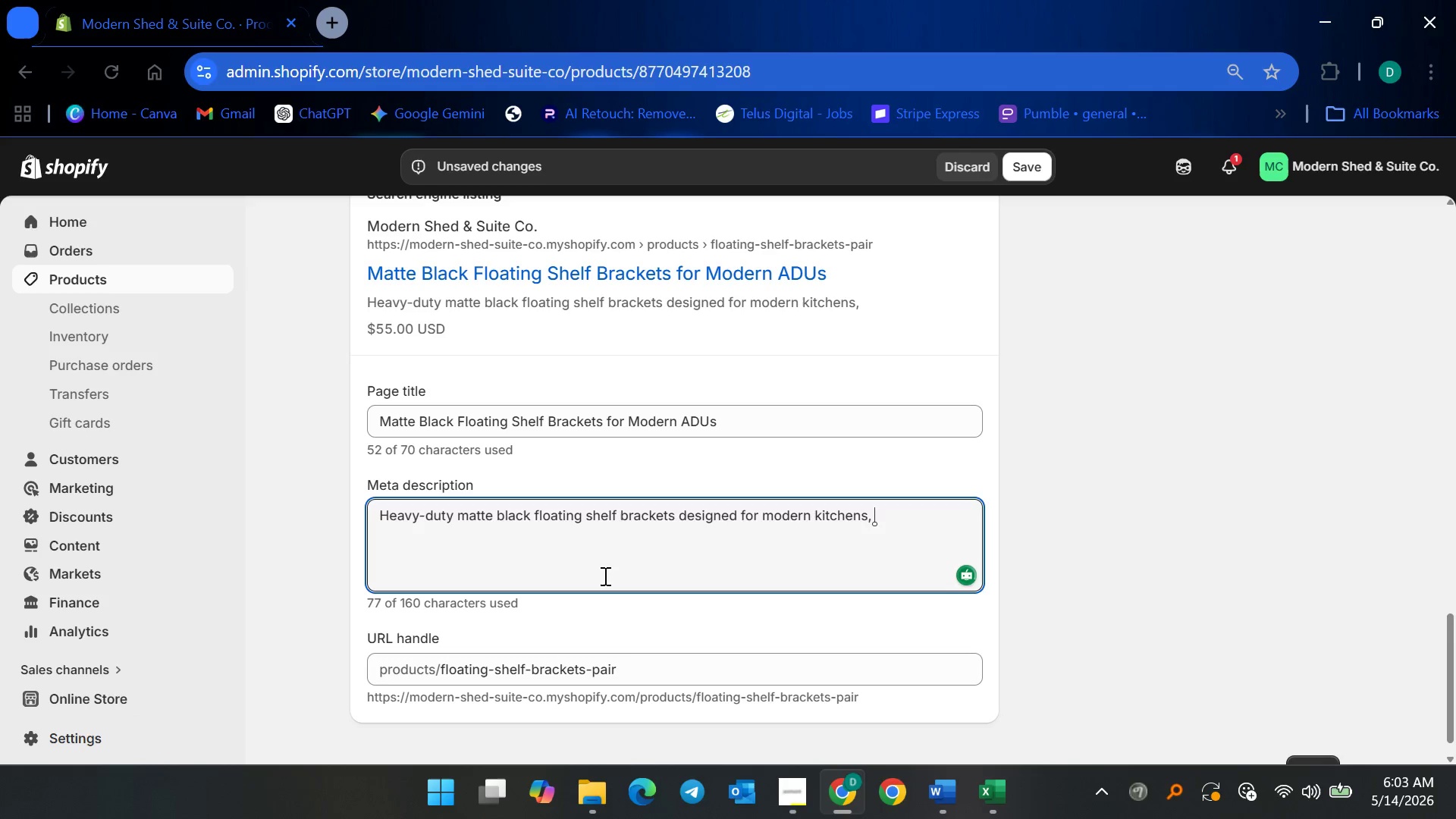 
type(offices )
key(Backspace)
type(, and contemporary ADU interiors. Ideal for modern ADU kitchens throughout.)
 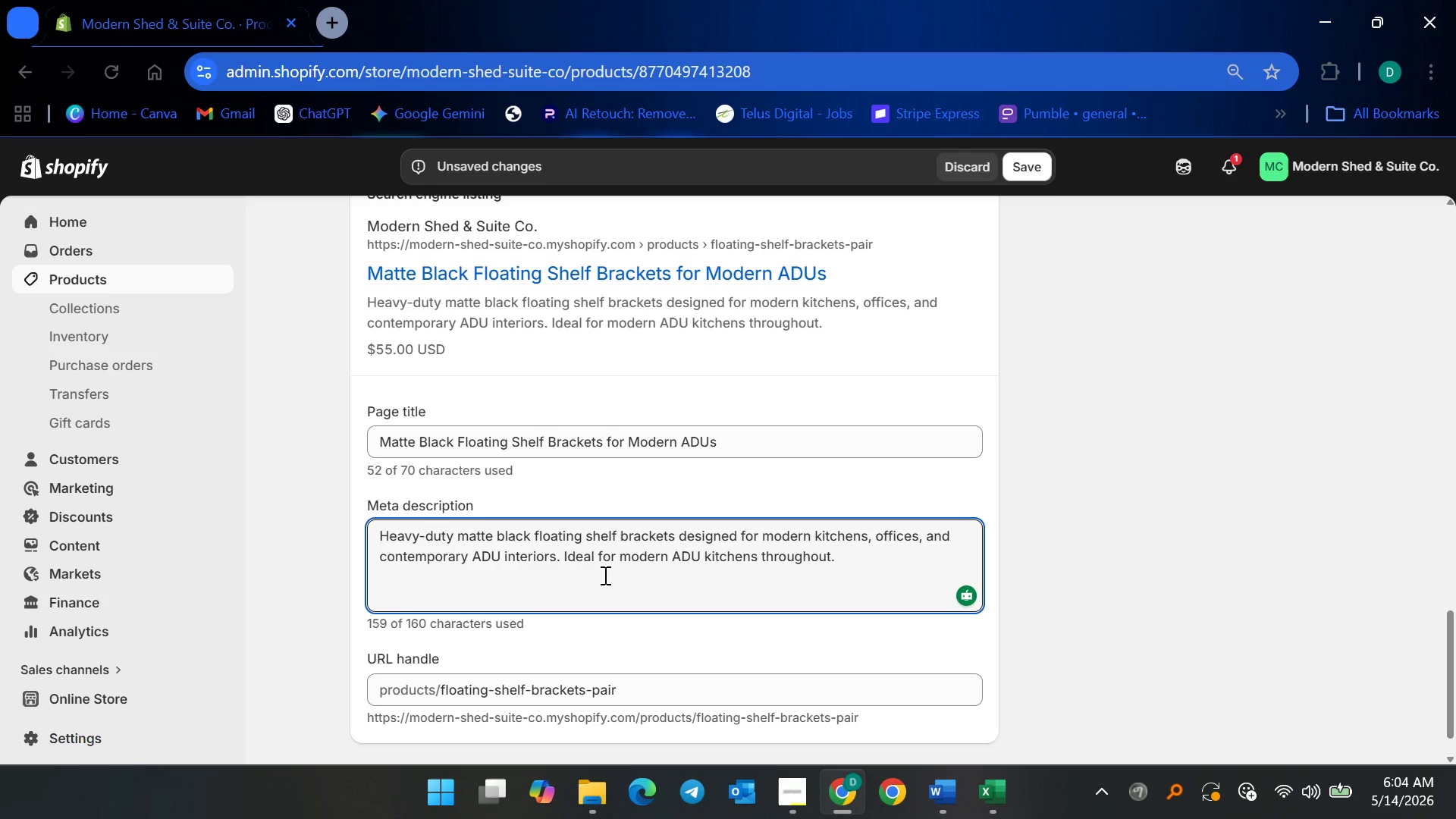 
wait(44.44)
 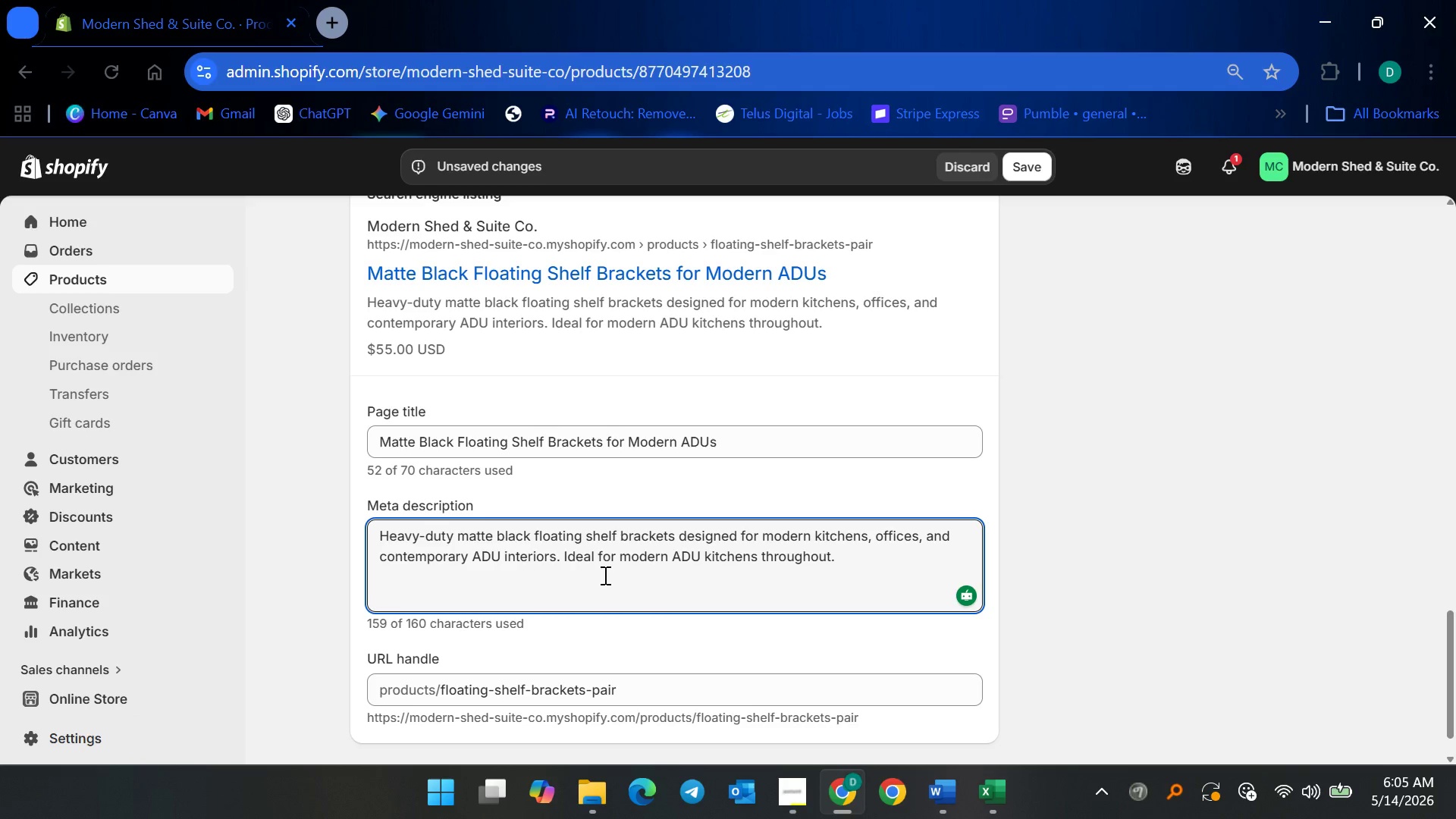 
left_click([1020, 163])
 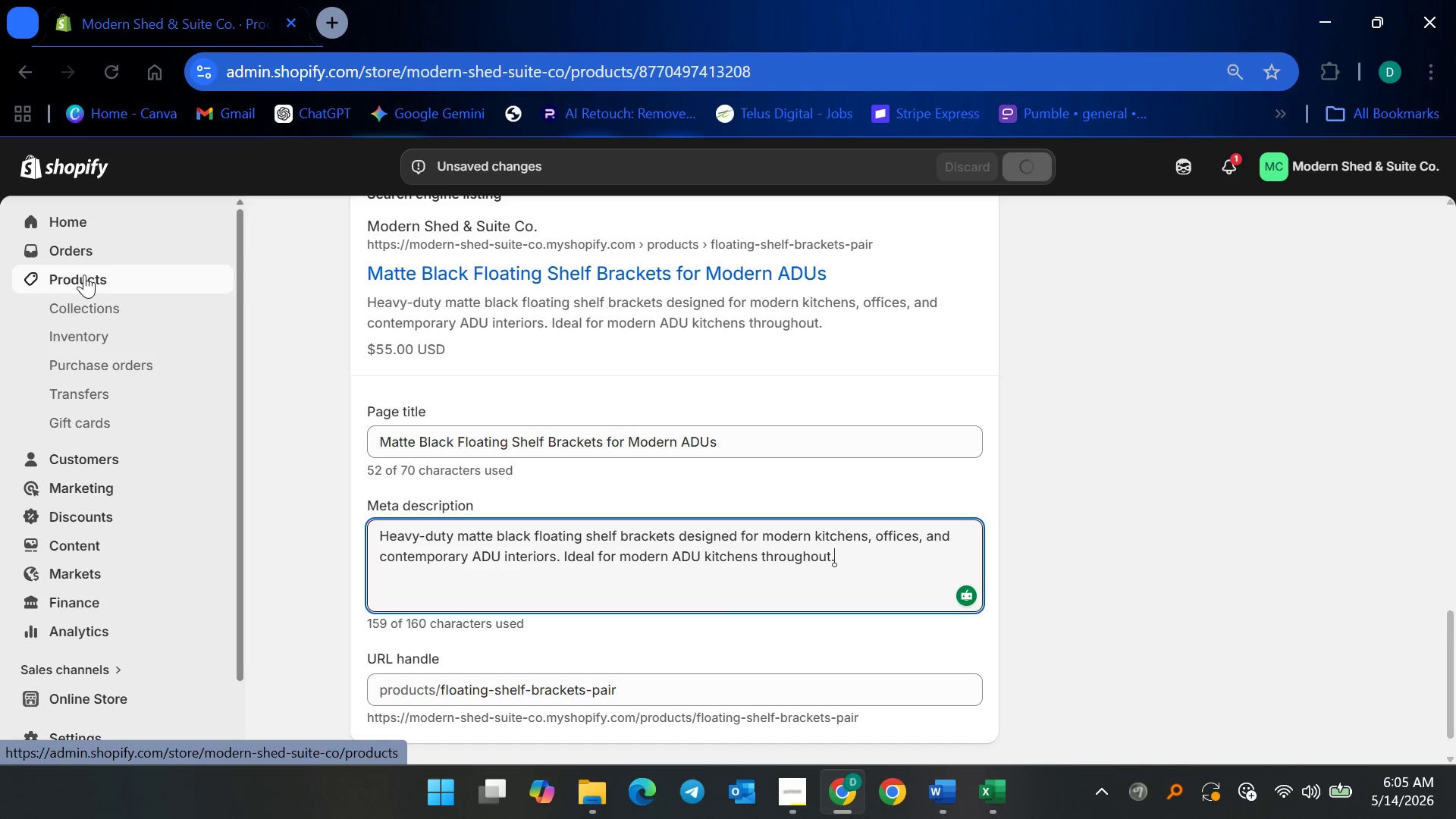 
wait(5.66)
 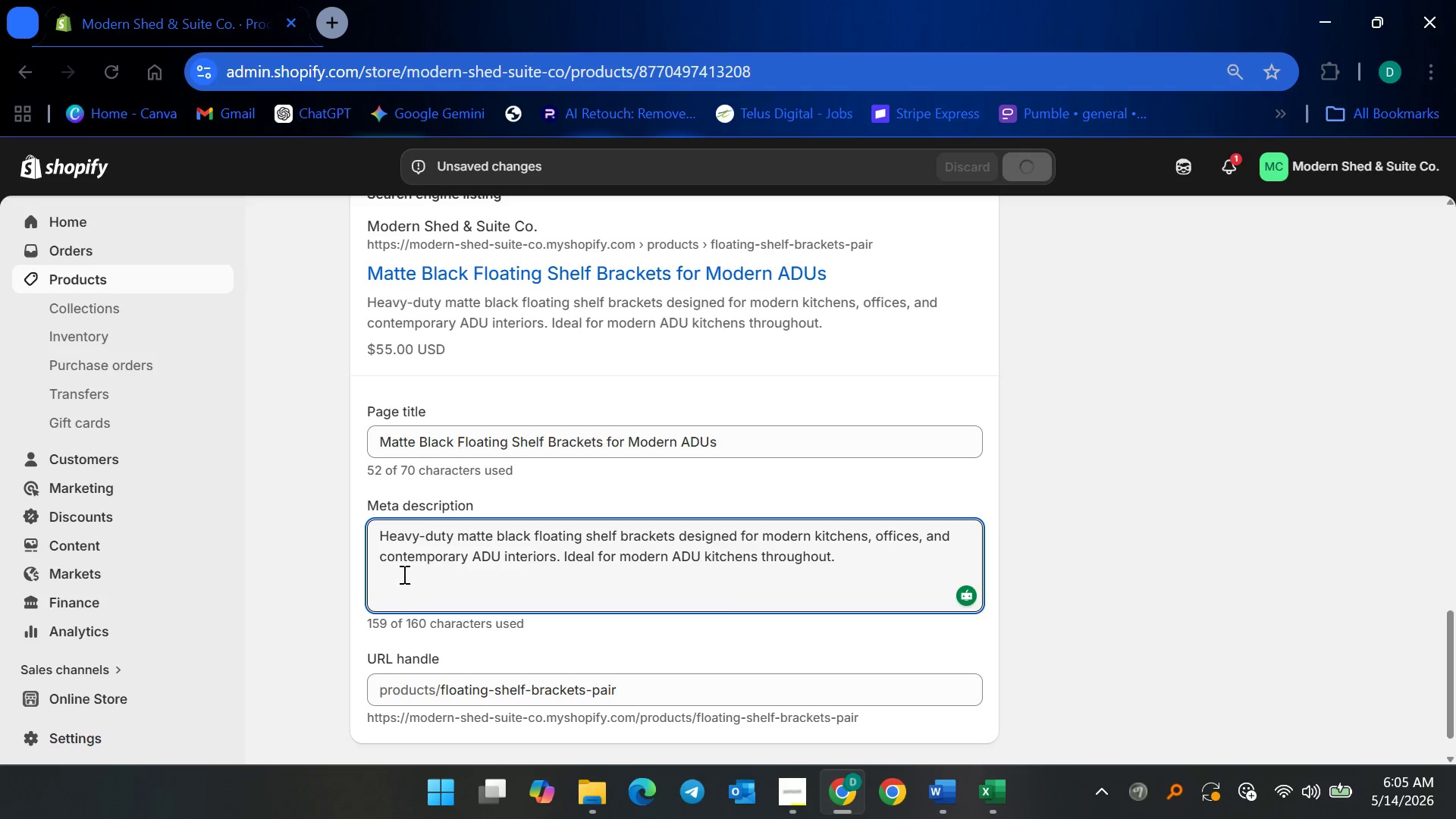 
left_click([84, 275])
 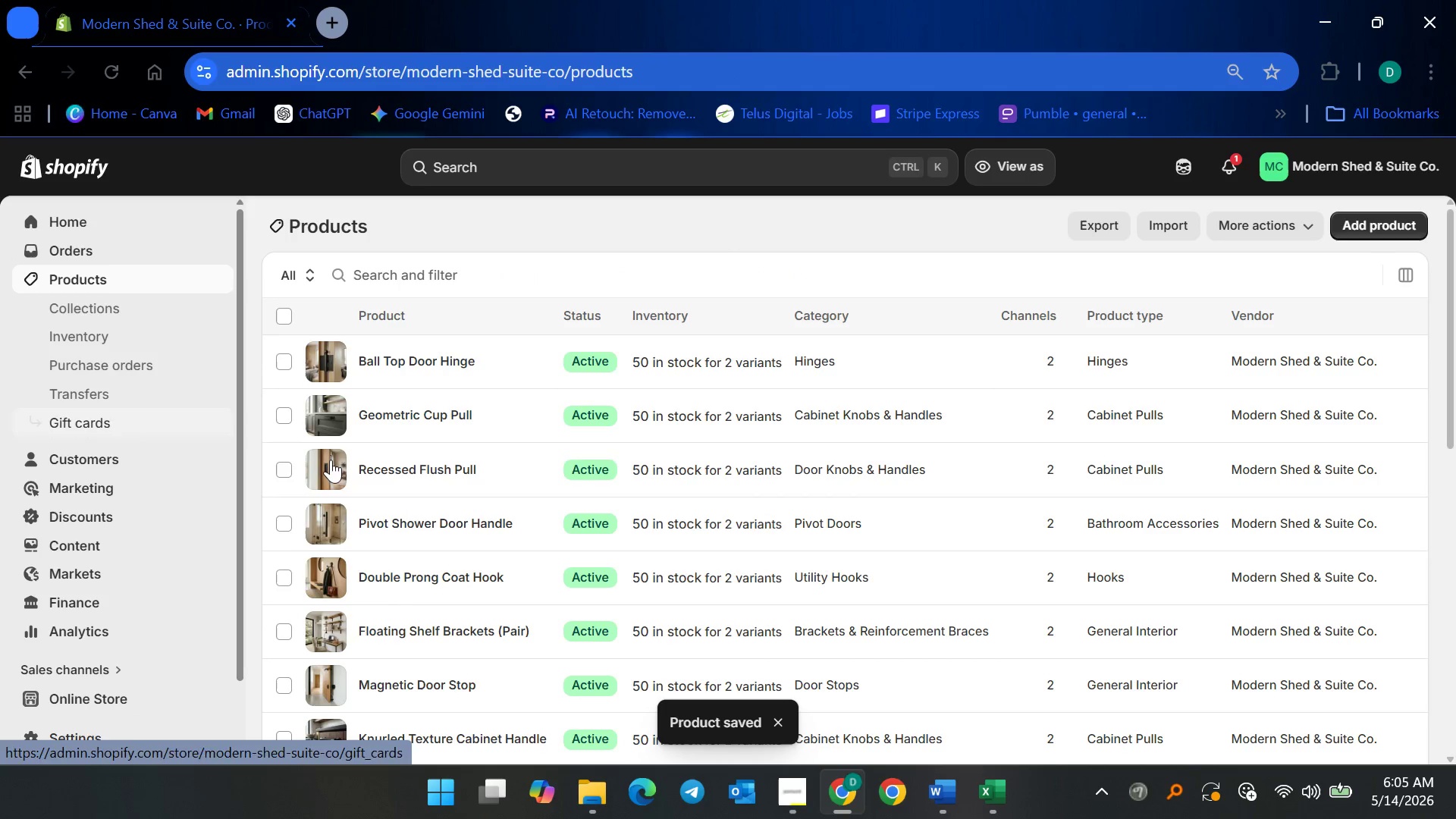 
scroll: coordinate [350, 562], scroll_direction: down, amount: 4.0
 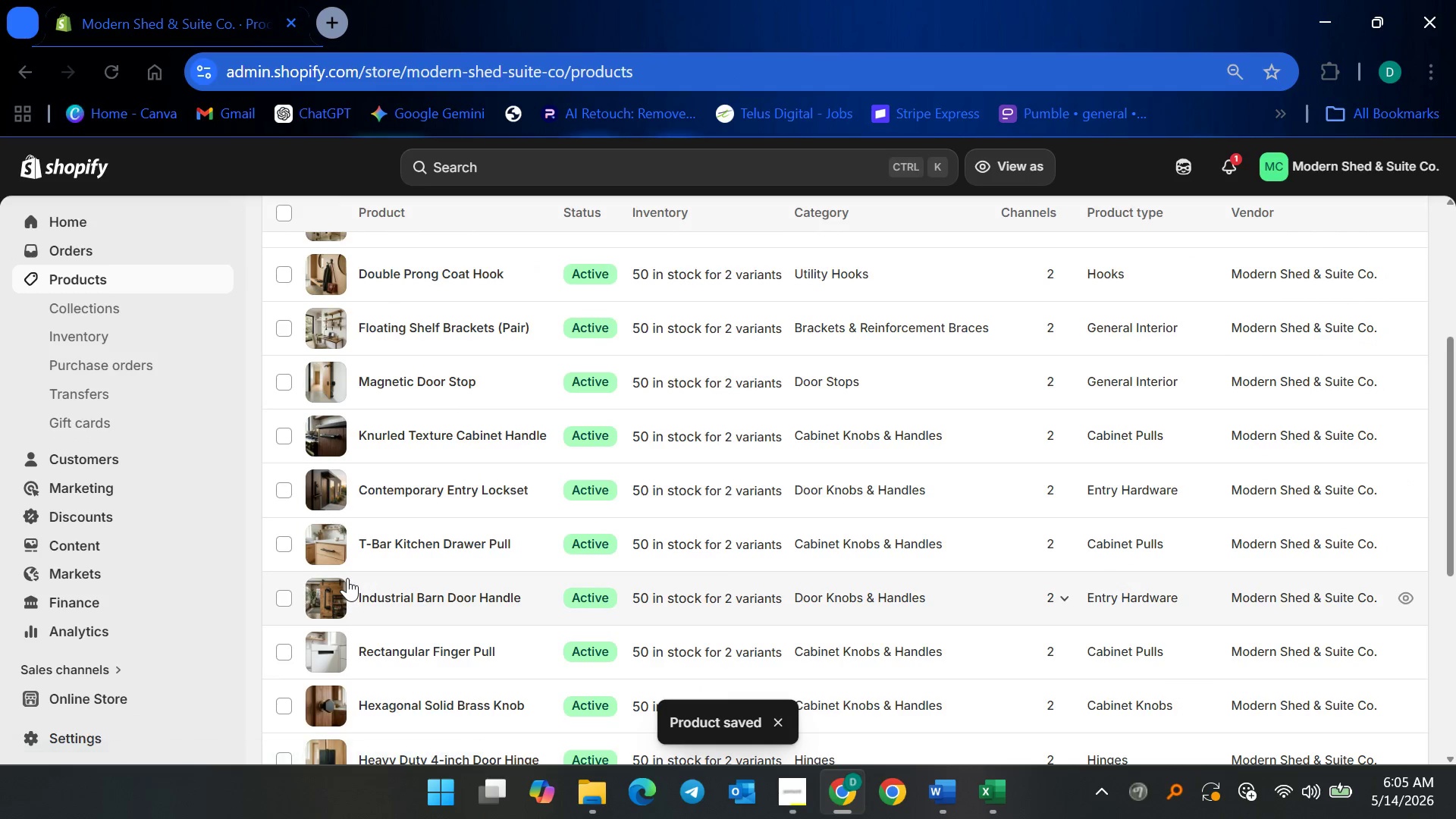 
scroll: coordinate [347, 578], scroll_direction: up, amount: 4.0
 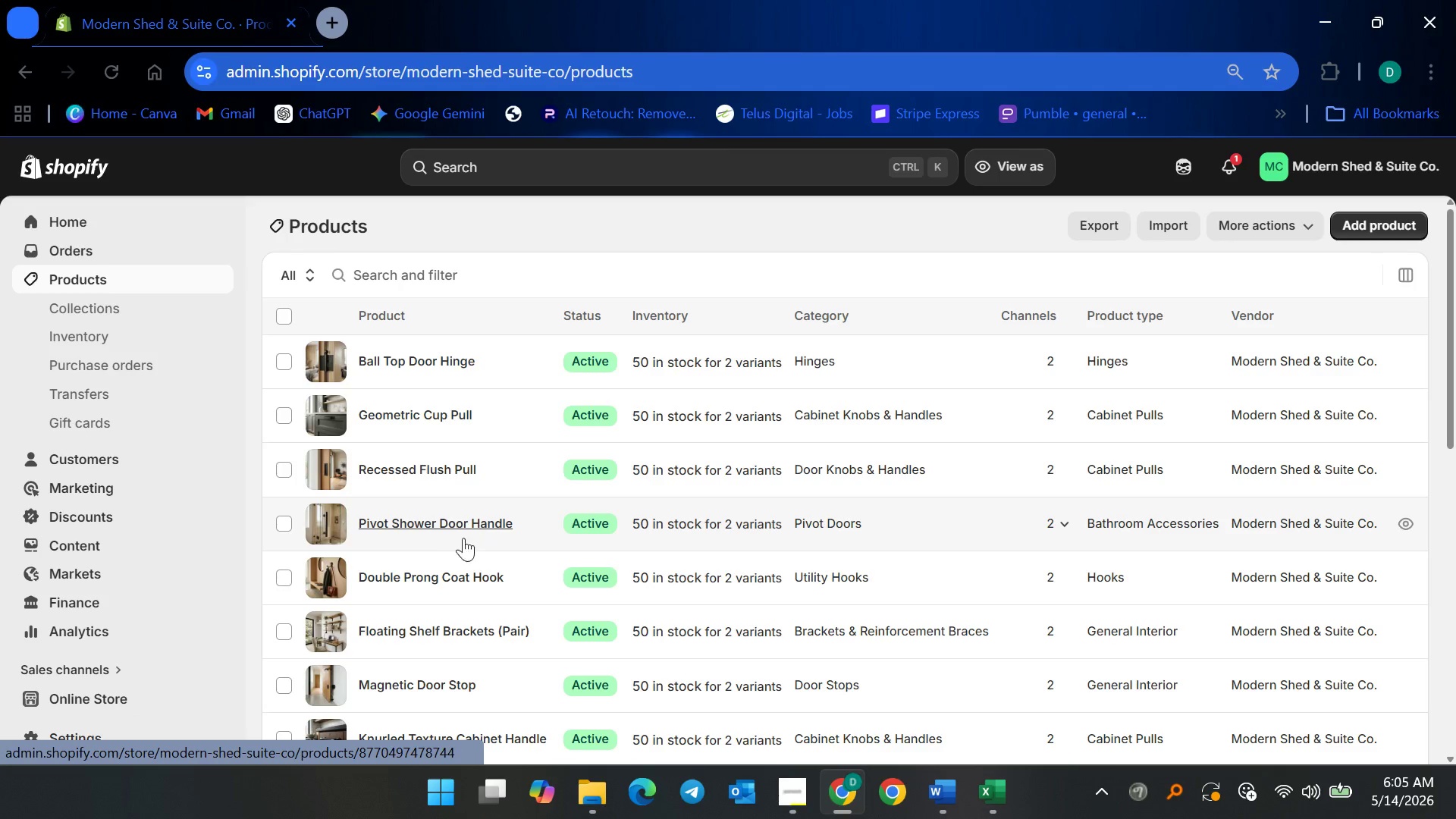 
left_click([425, 570])
 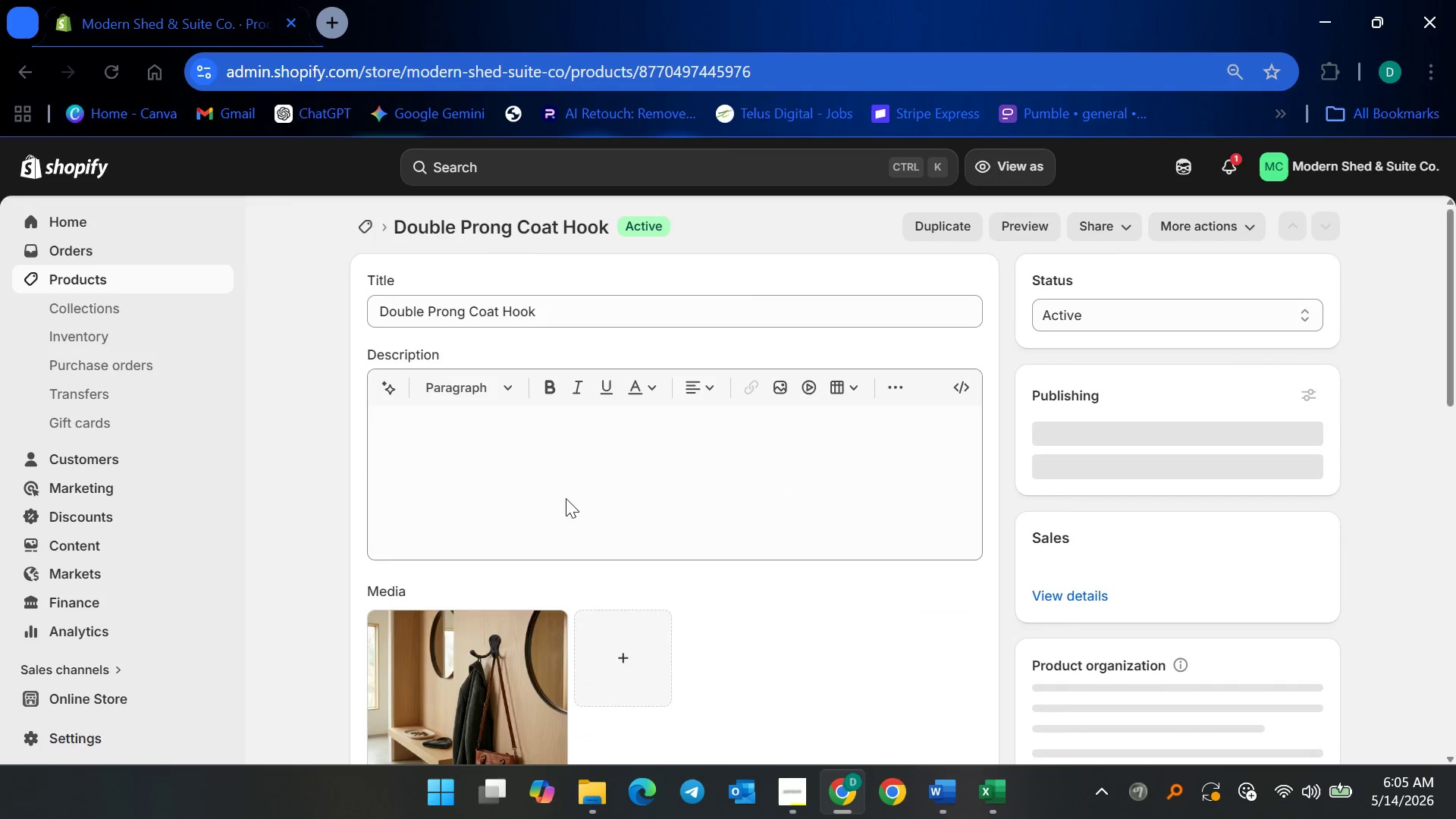 
scroll: coordinate [806, 545], scroll_direction: down, amount: 23.0
 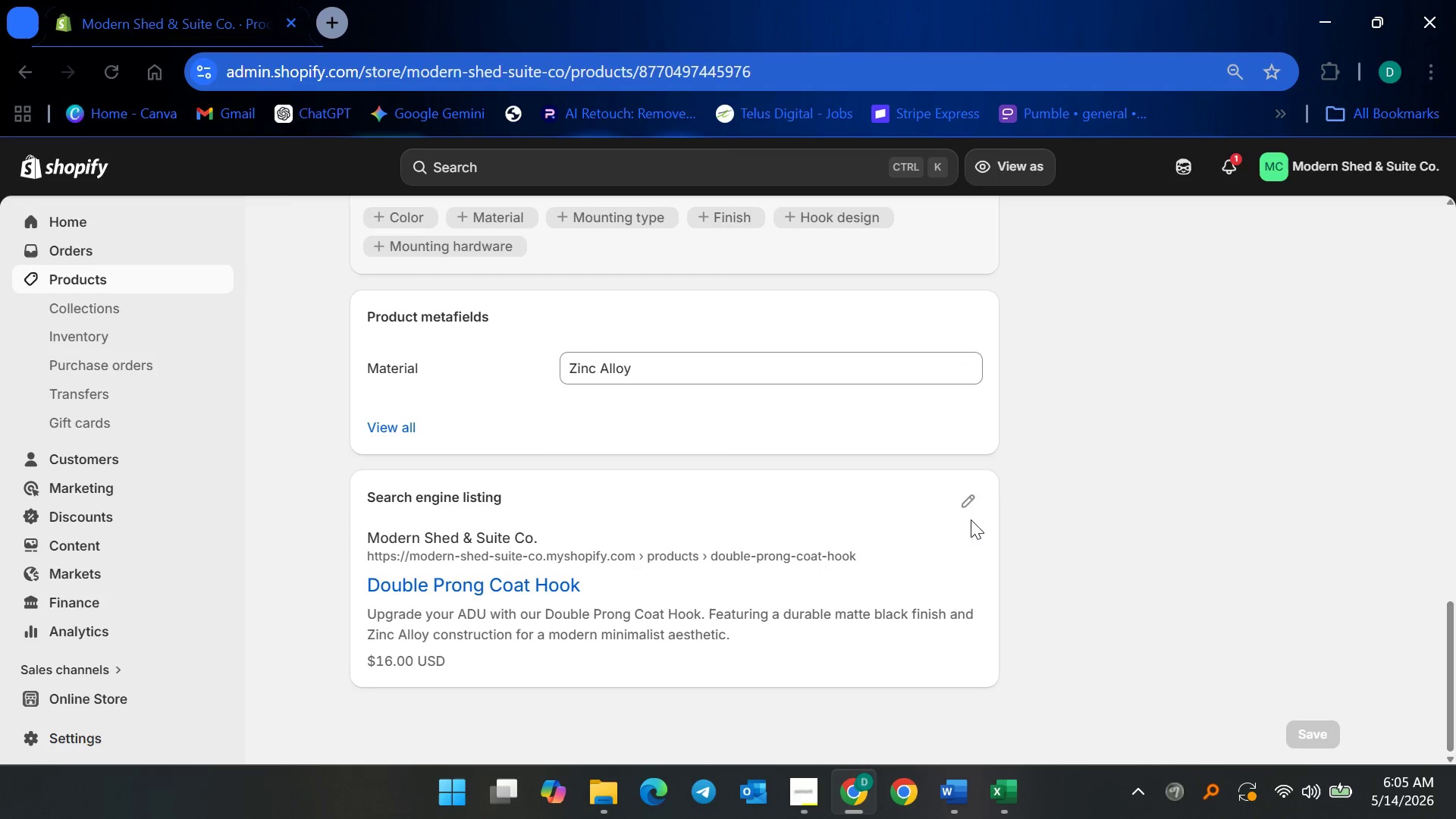 
left_click([971, 512])
 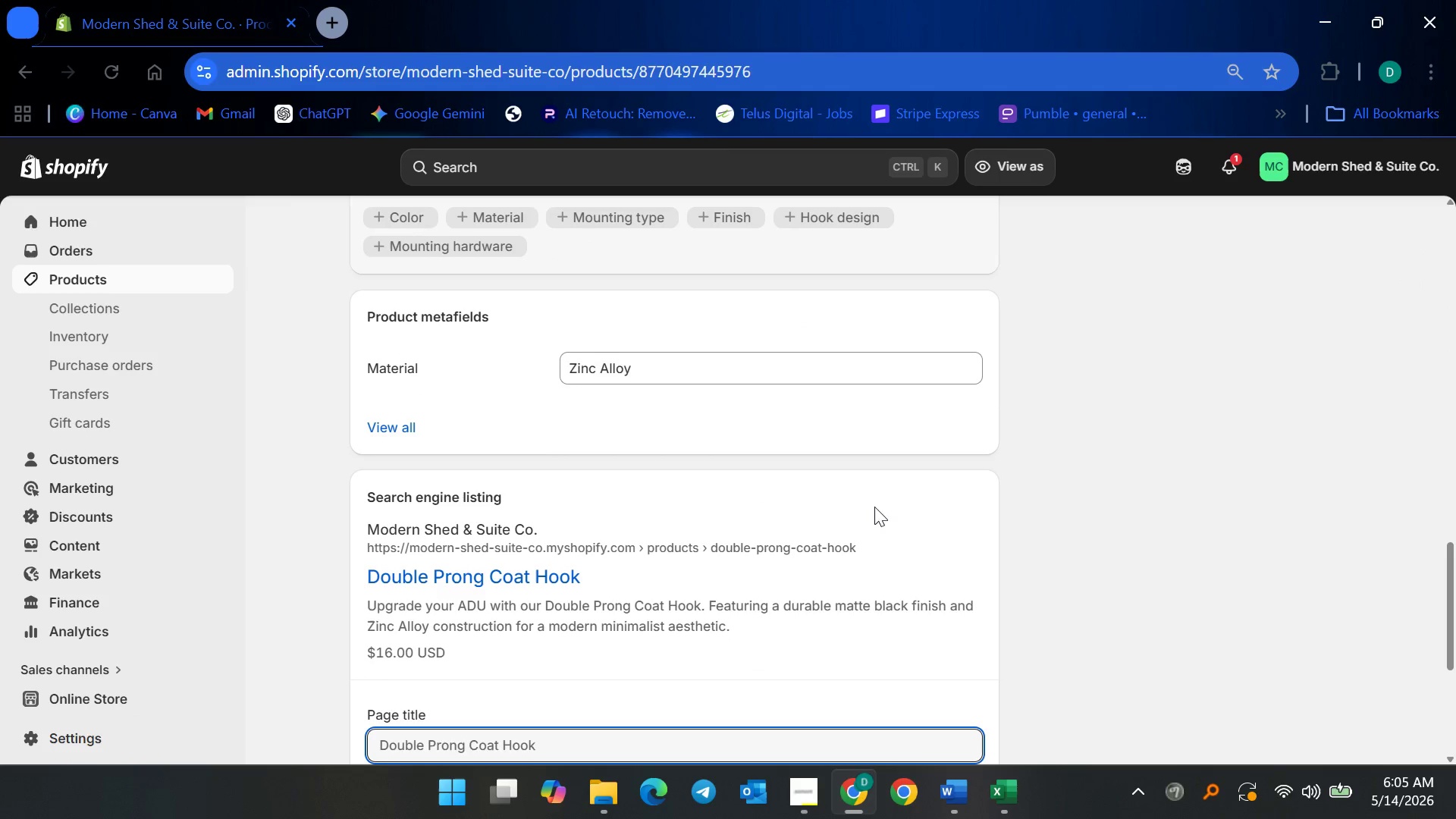 
scroll: coordinate [821, 488], scroll_direction: up, amount: 4.0
 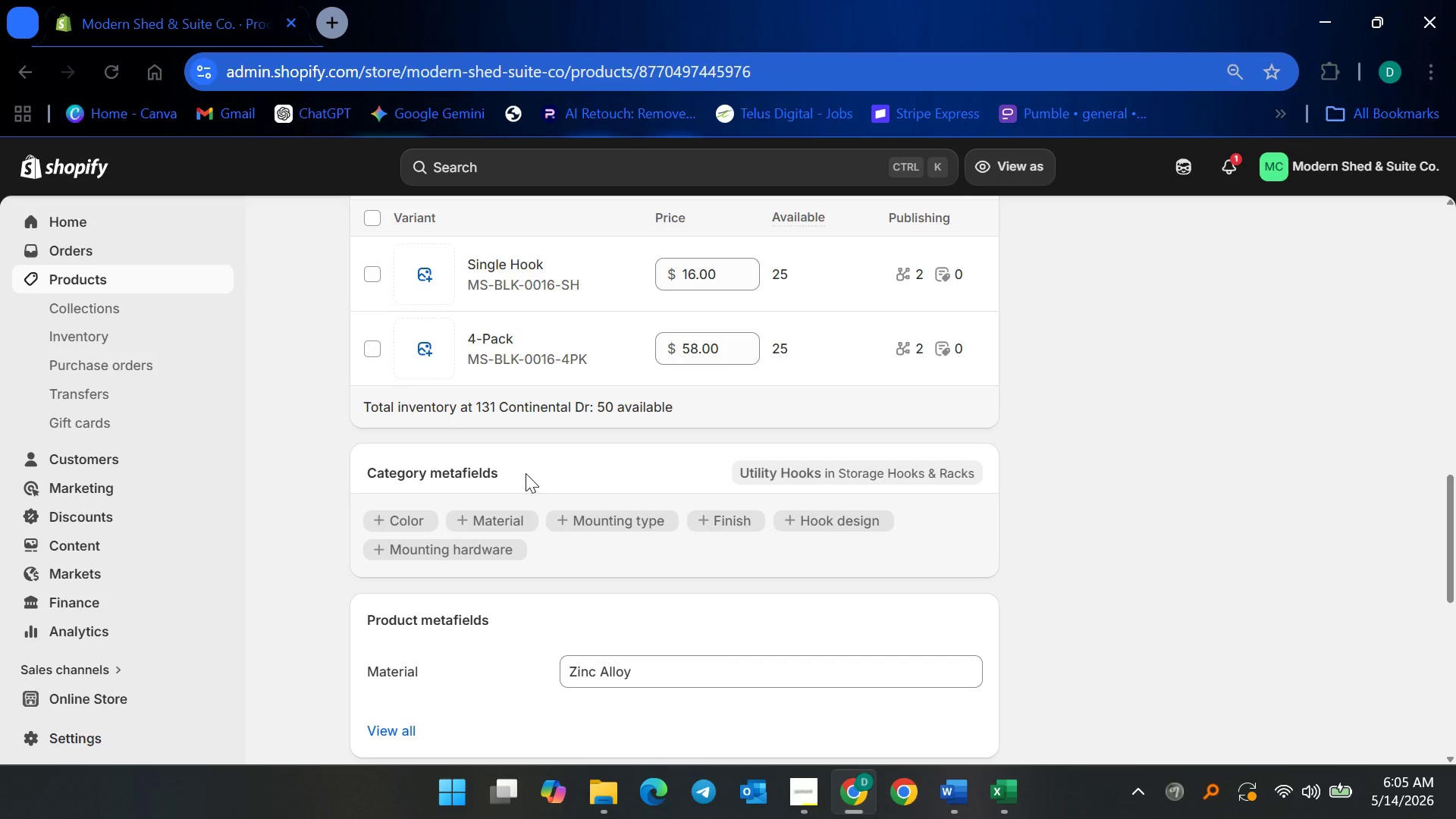 
scroll: coordinate [616, 464], scroll_direction: down, amount: 11.0
 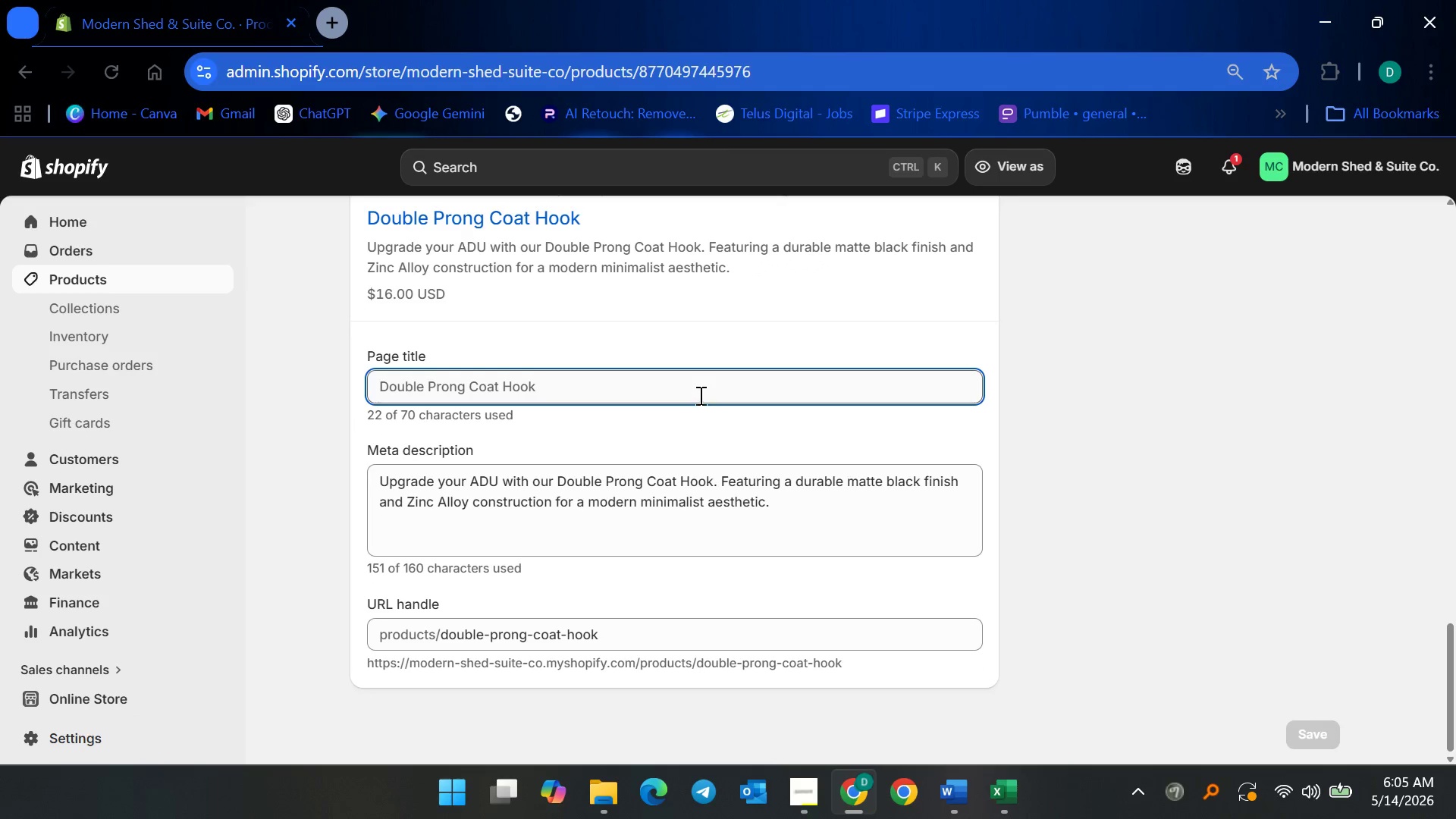 
left_click([677, 384])
 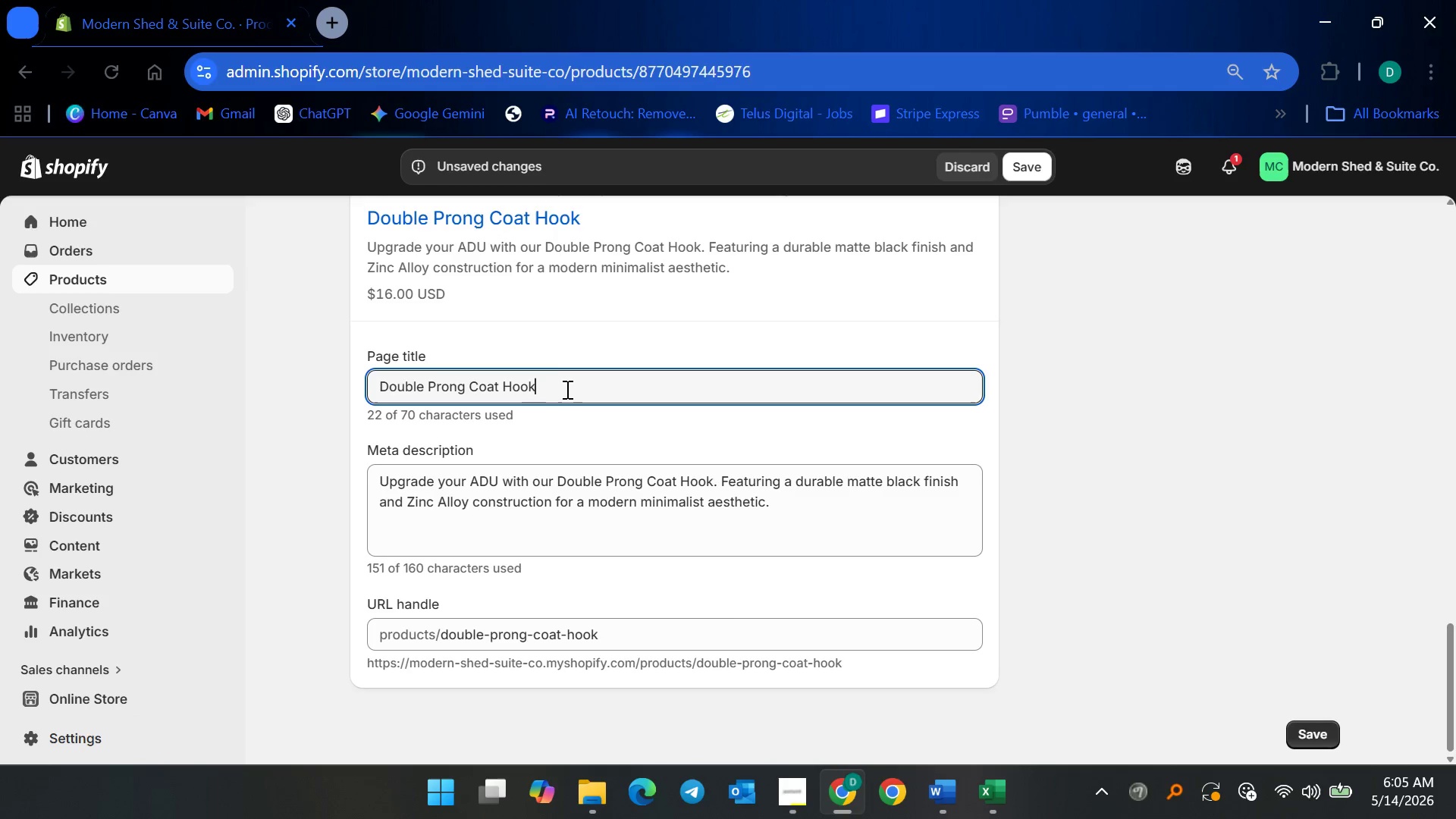 
wait(20.28)
 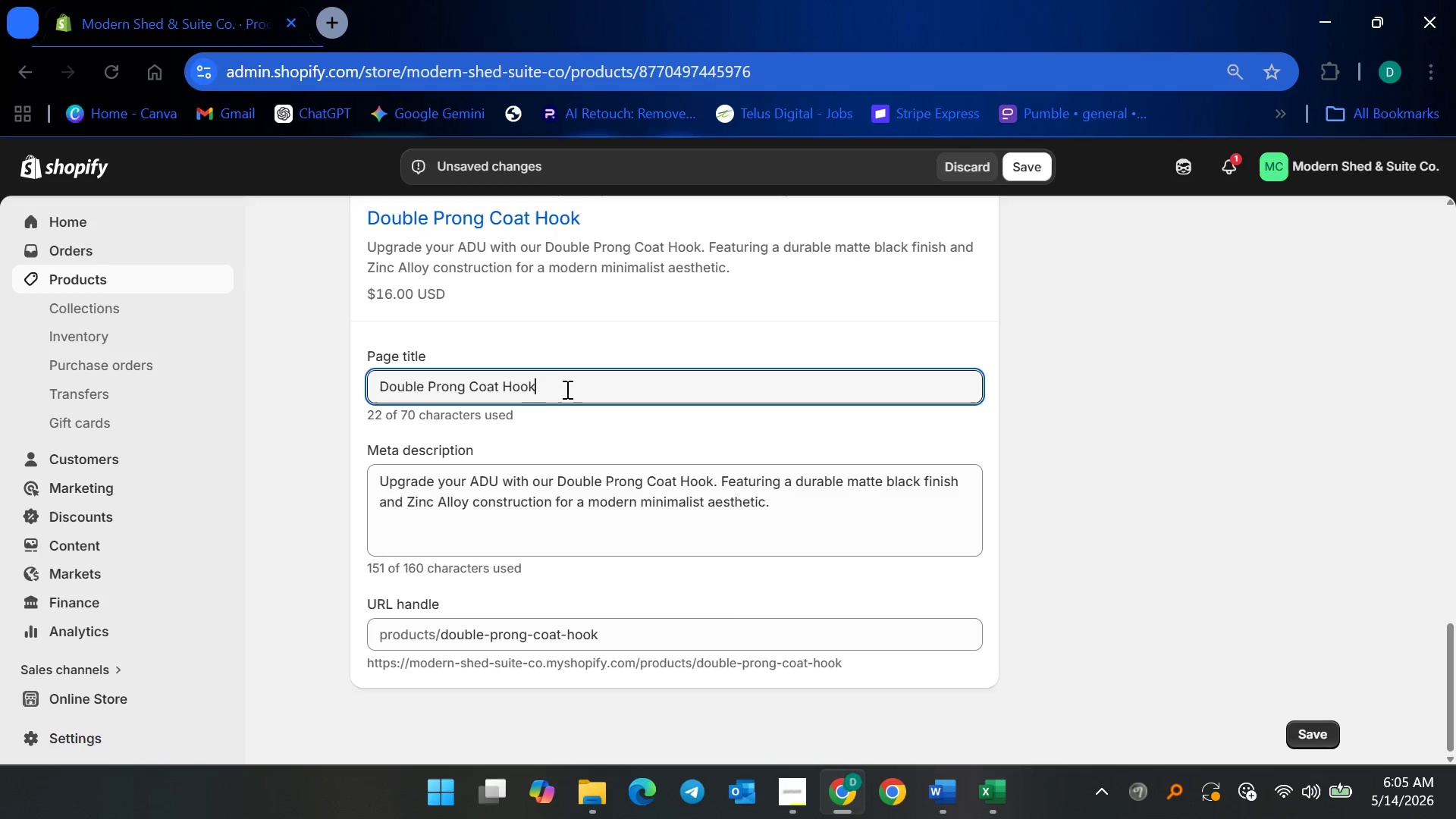 
left_click([381, 384])
 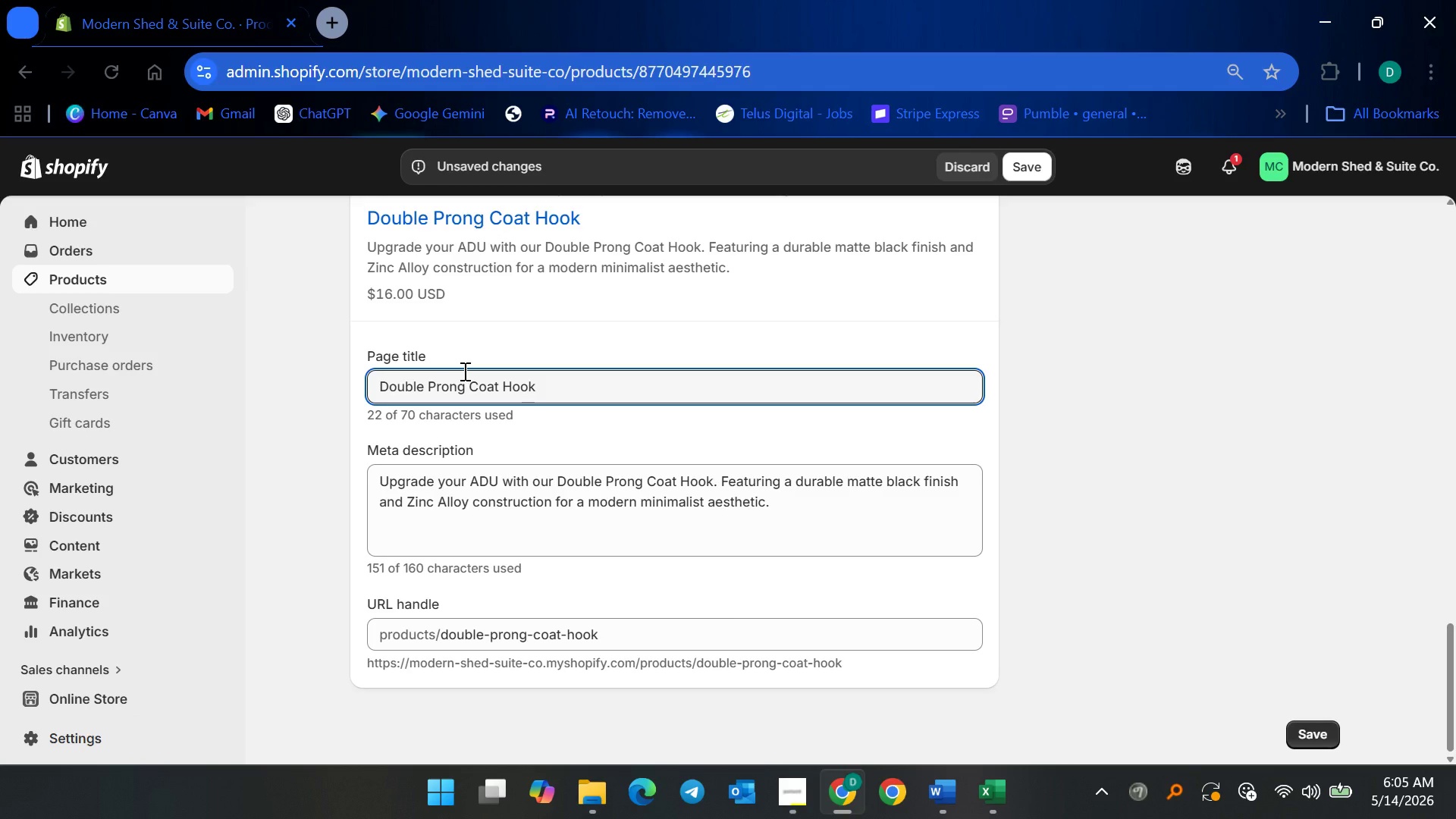 
type(Dur)
key(Backspace)
key(Backspace)
key(Backspace)
type(Matte Black )
 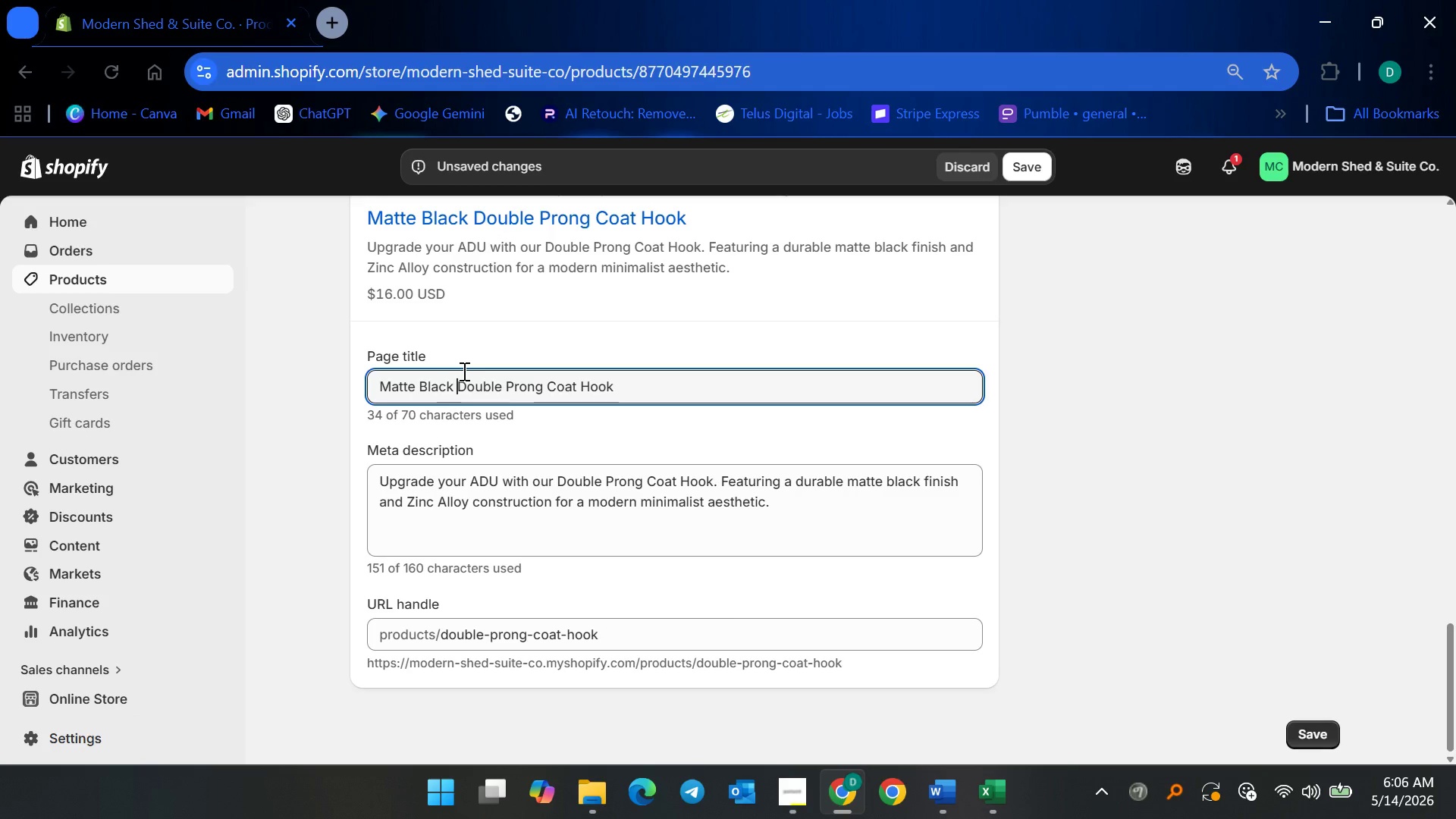 
left_click([653, 381])
 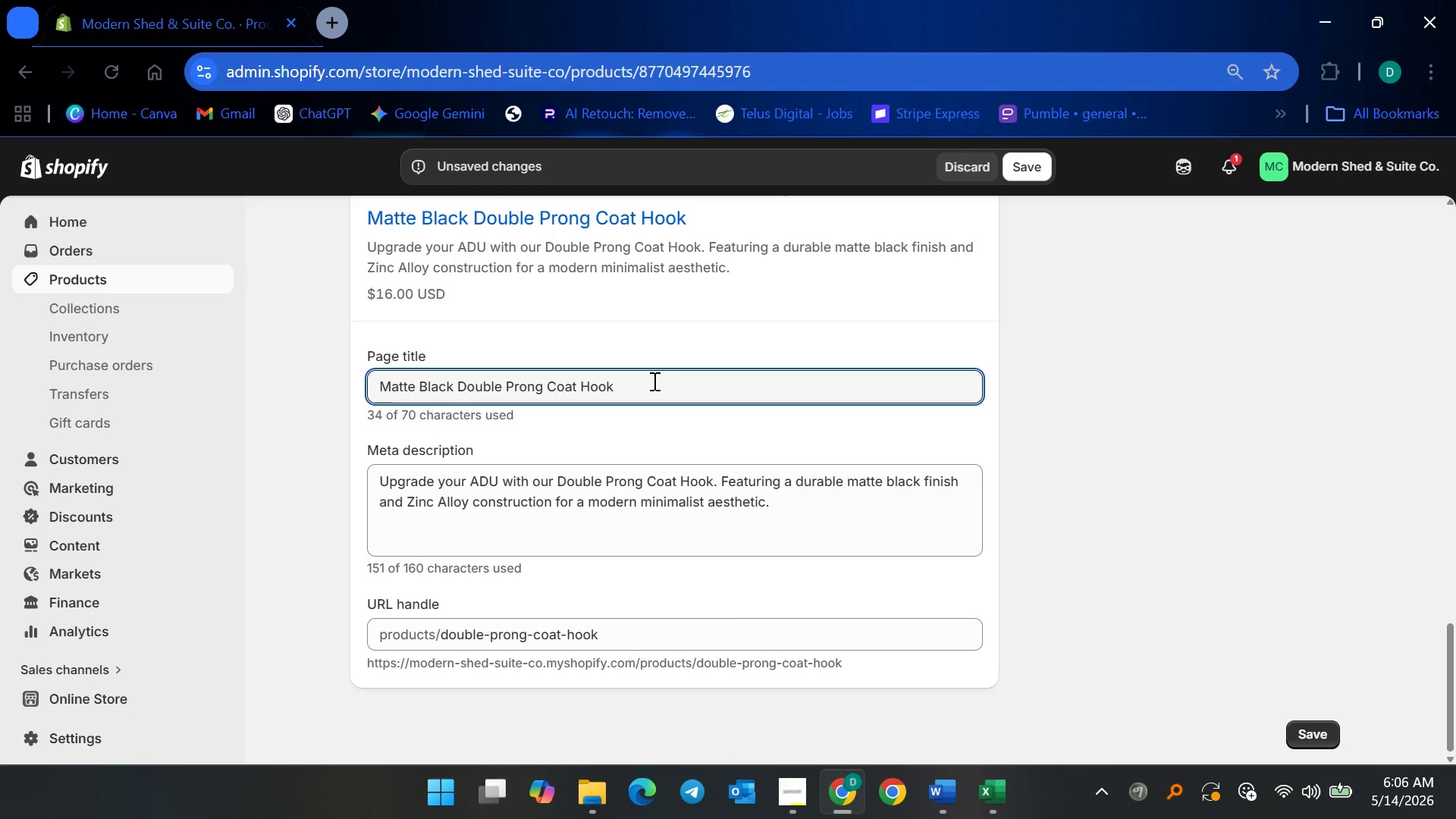 
type( for Modern Entryways)
 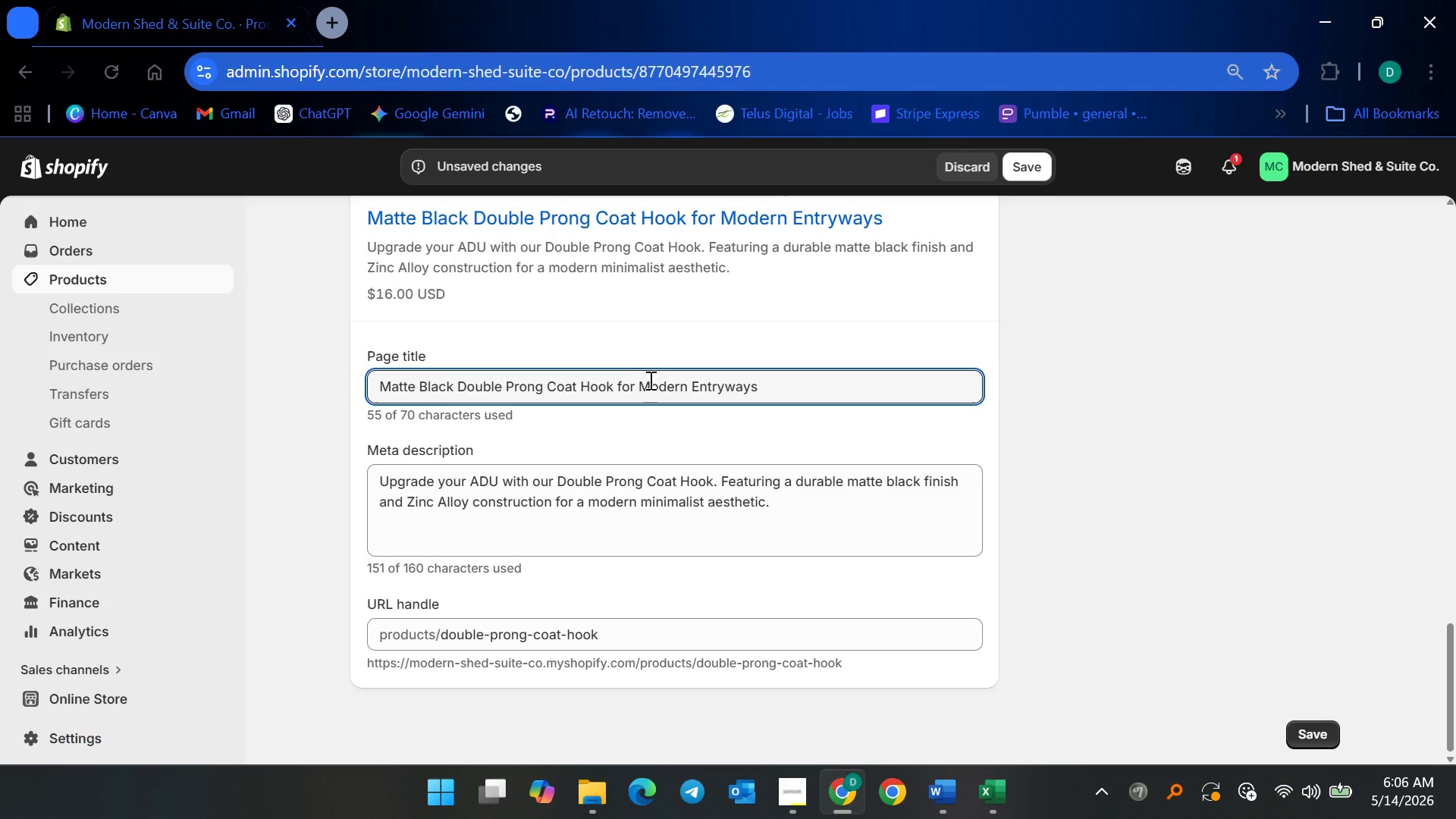 
scroll: coordinate [1112, 589], scroll_direction: up, amount: 23.0
 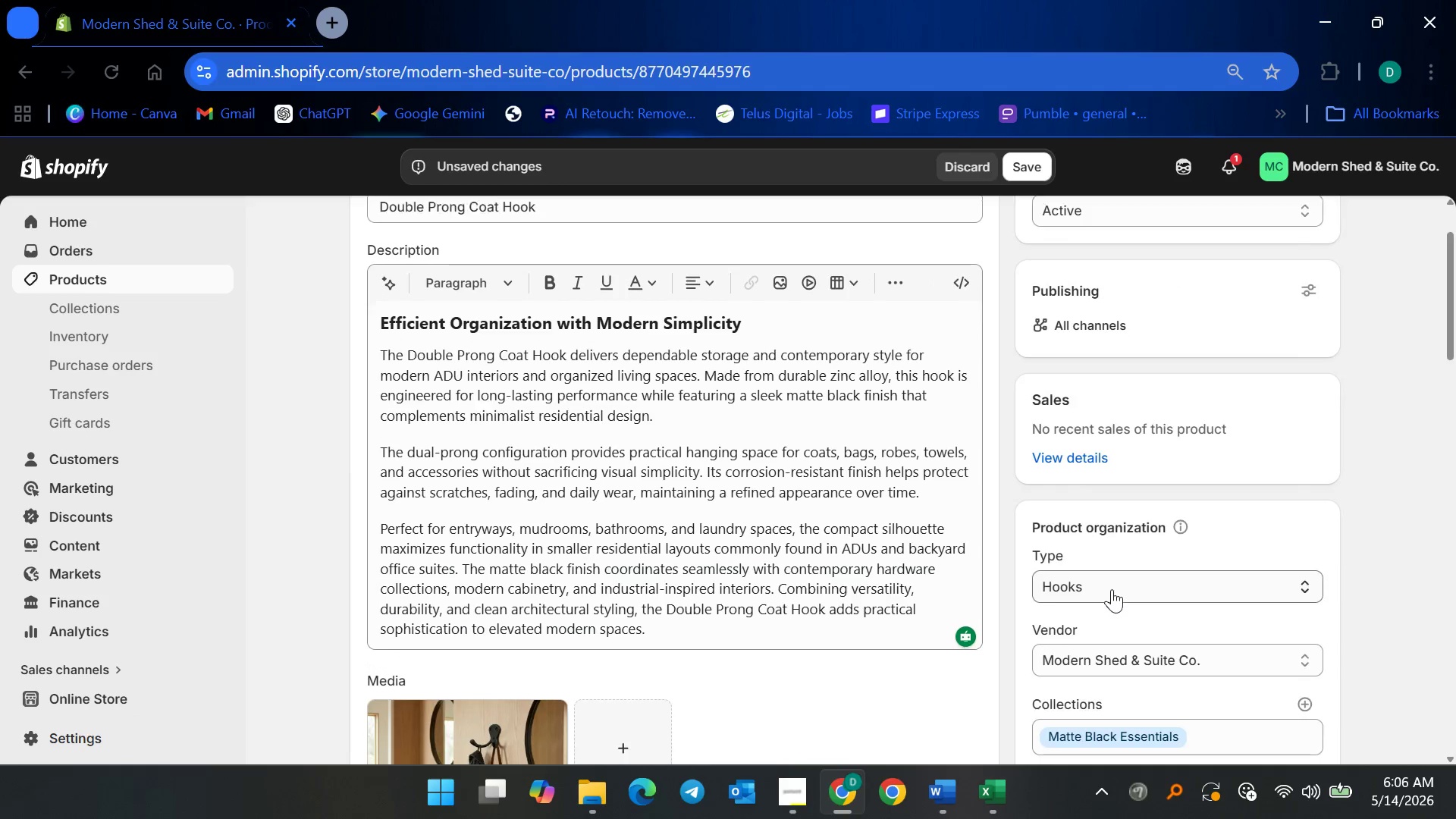 
scroll: coordinate [878, 616], scroll_direction: down, amount: 24.0
 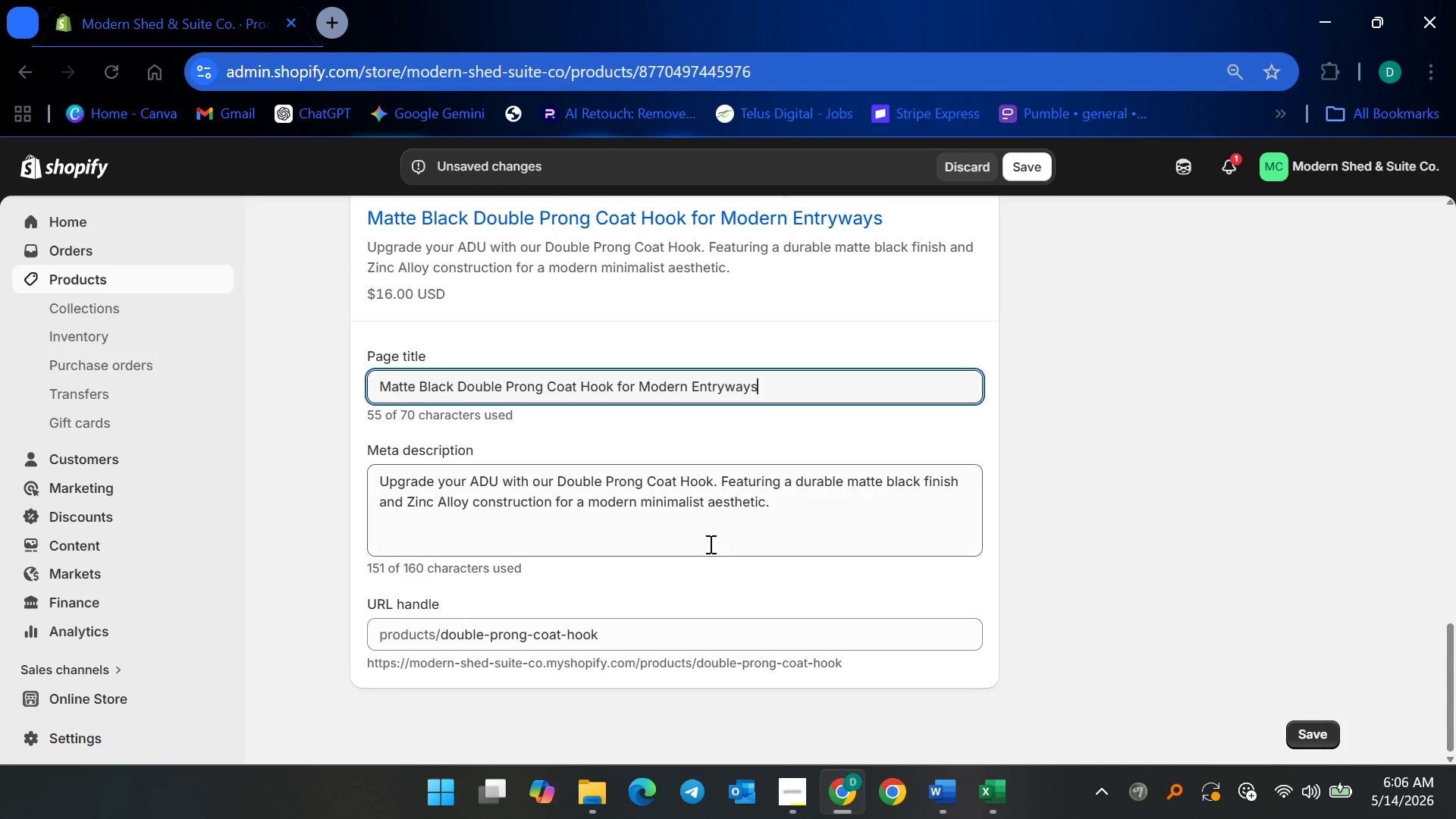 
left_click([709, 532])
 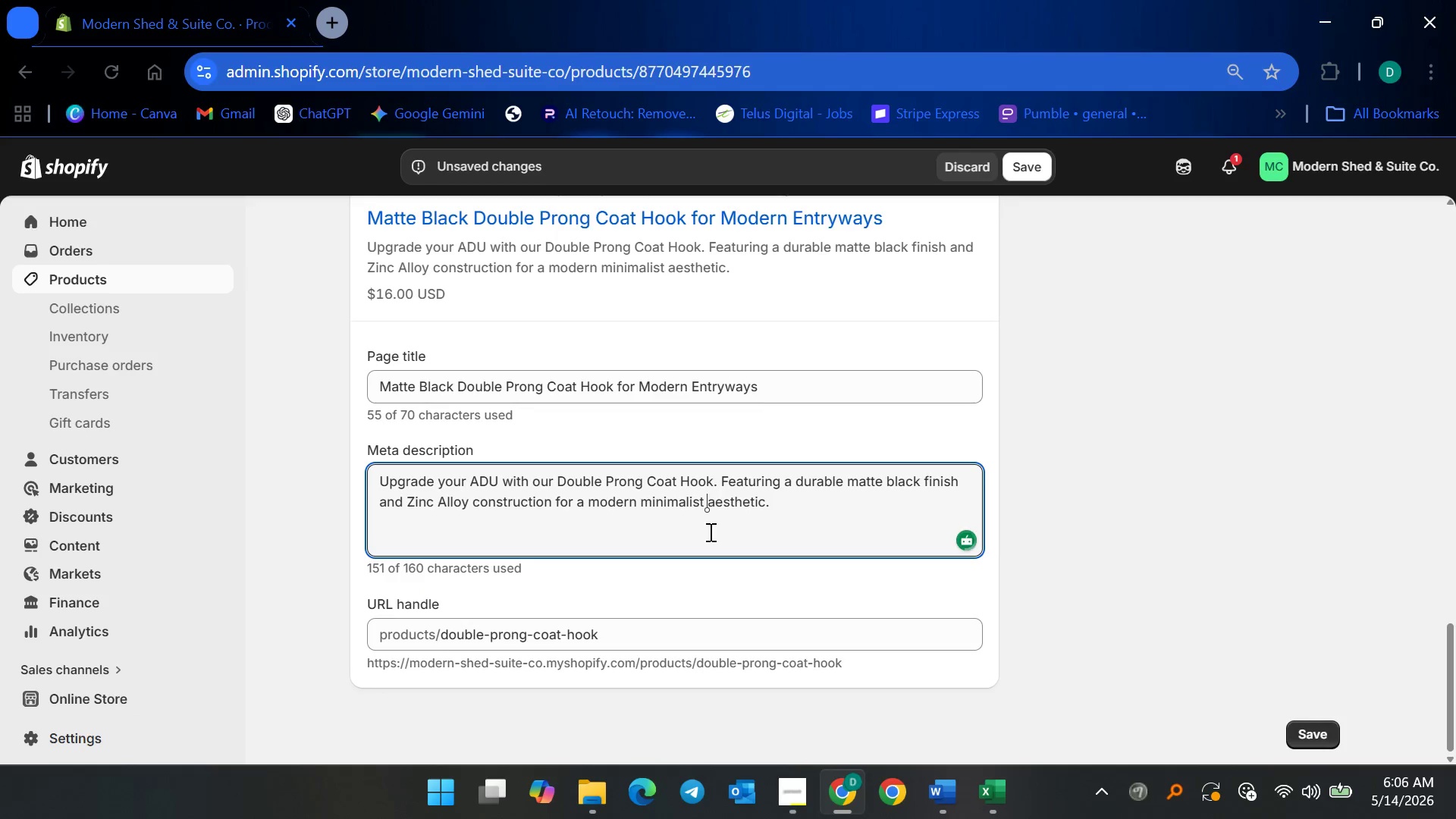 
key(Control+ControlLeft)
 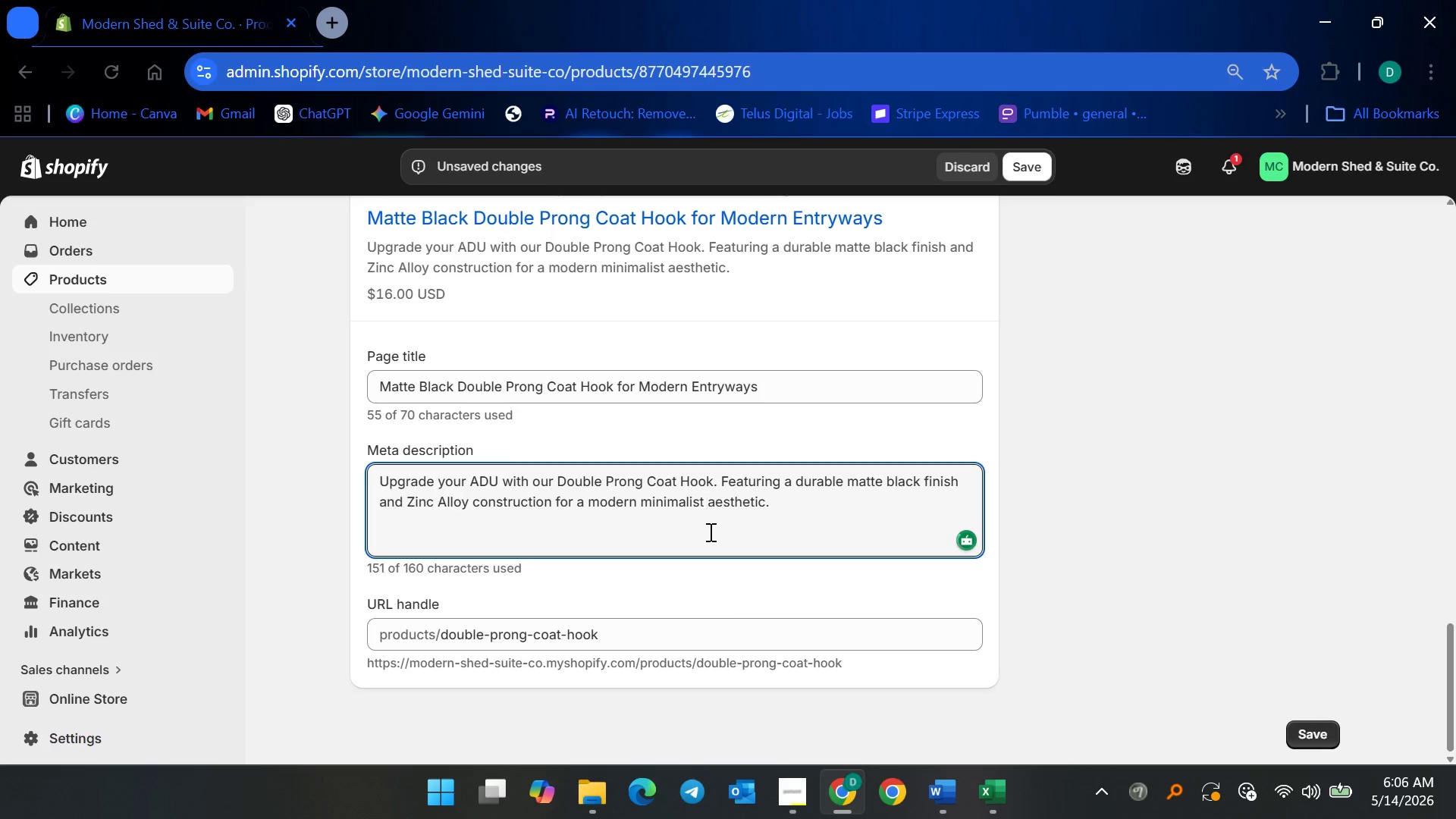 
key(Control+A)
 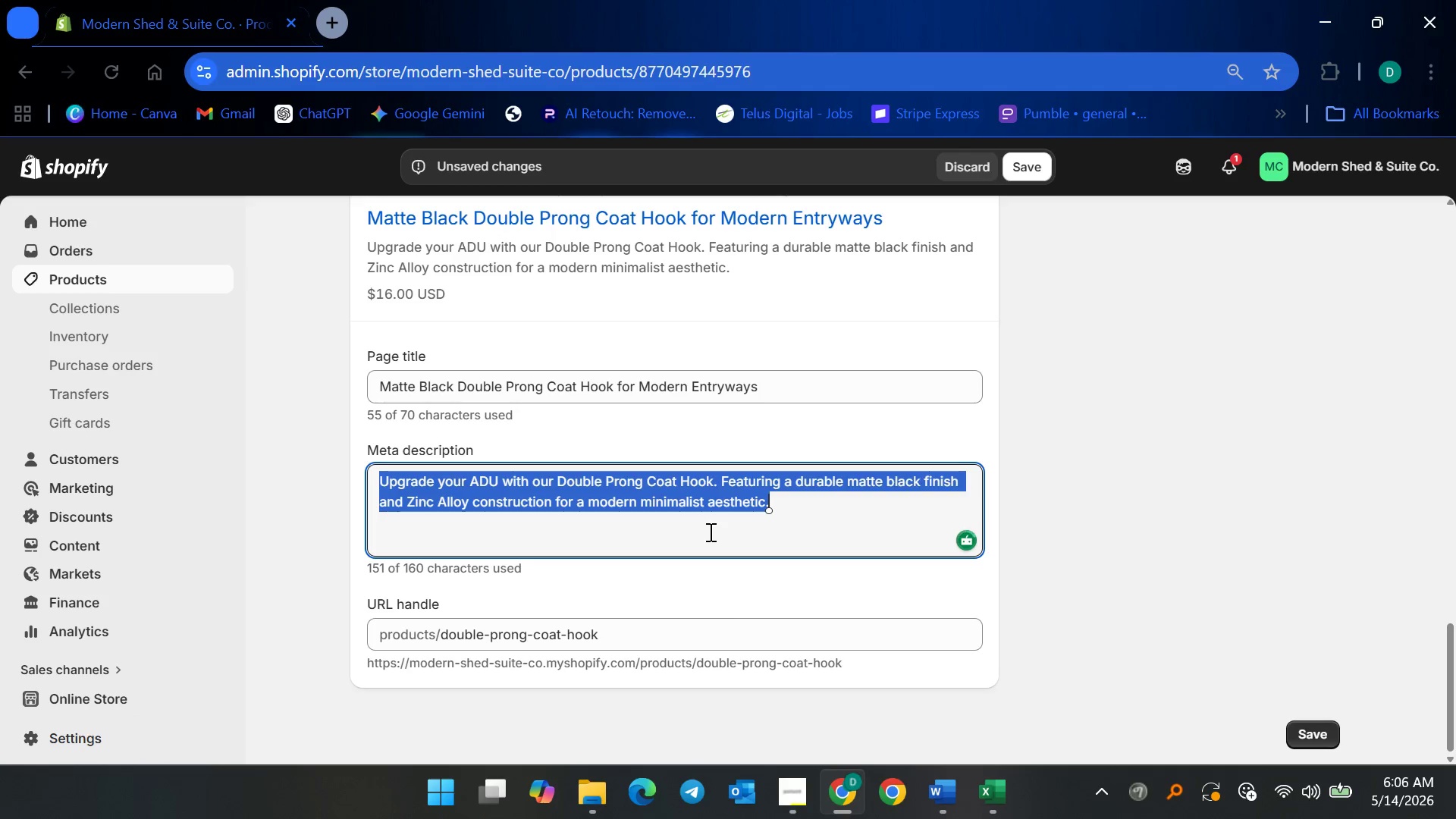 
key(Backspace)
type(Durable matte black )
 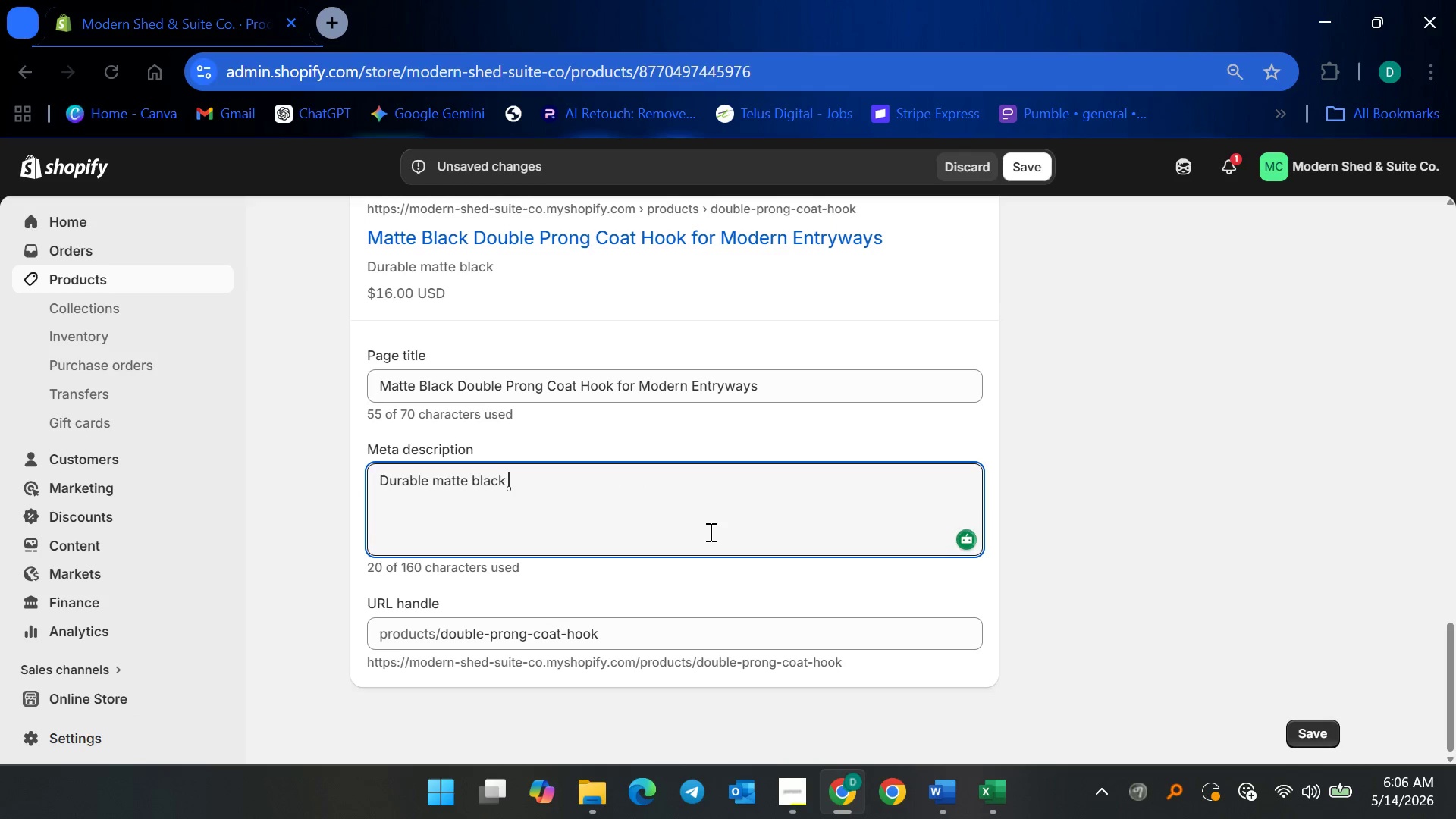 
type(double coat hook desined for modern ADU interiors)
key(Backspace)
key(Backspace)
key(Backspace)
type( ADU entryways )
key(Backspace)
type(, )
 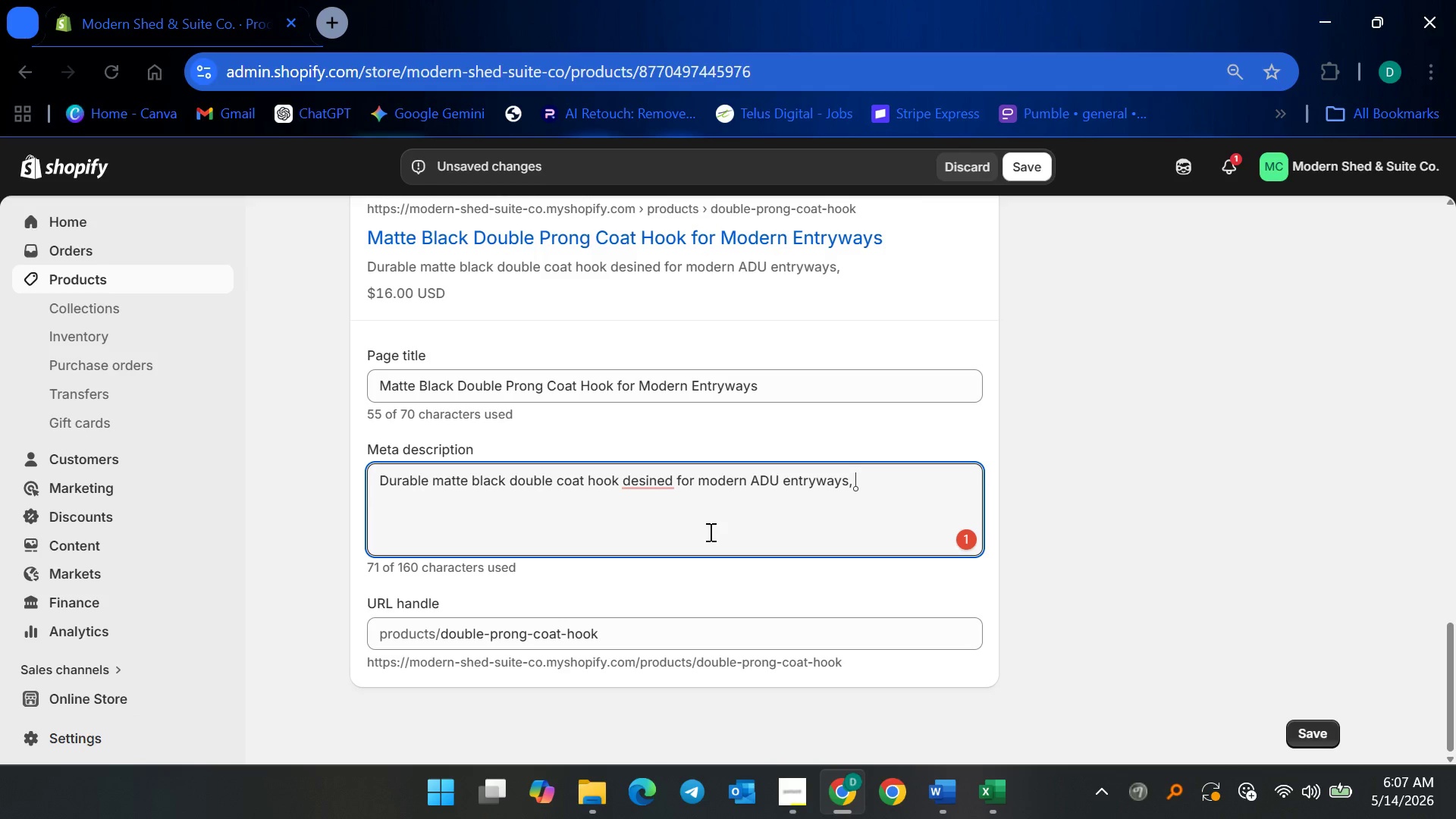 
wait(5.91)
 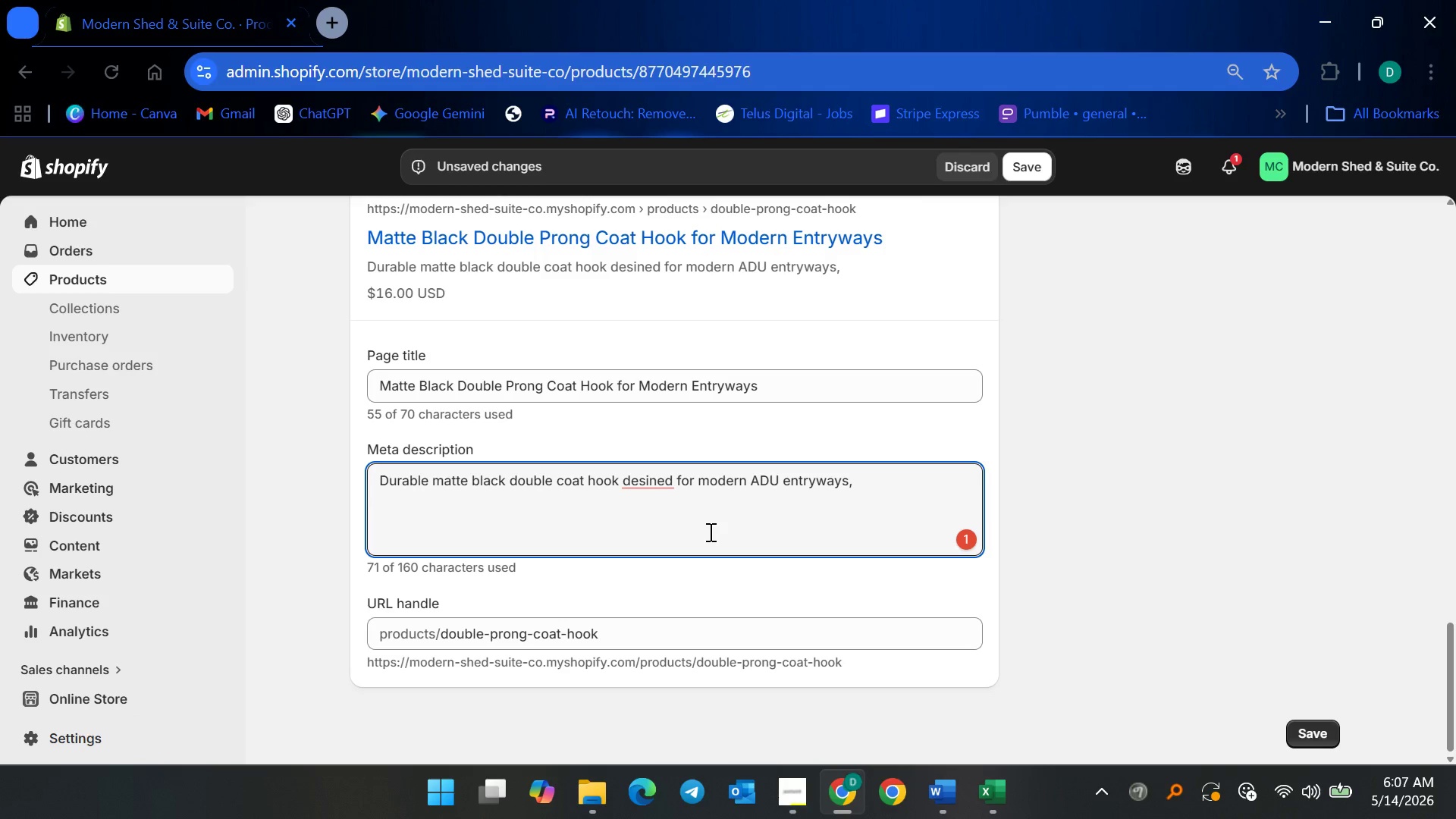 
type(mudrooms, bathrooms, and organized interiors. )
 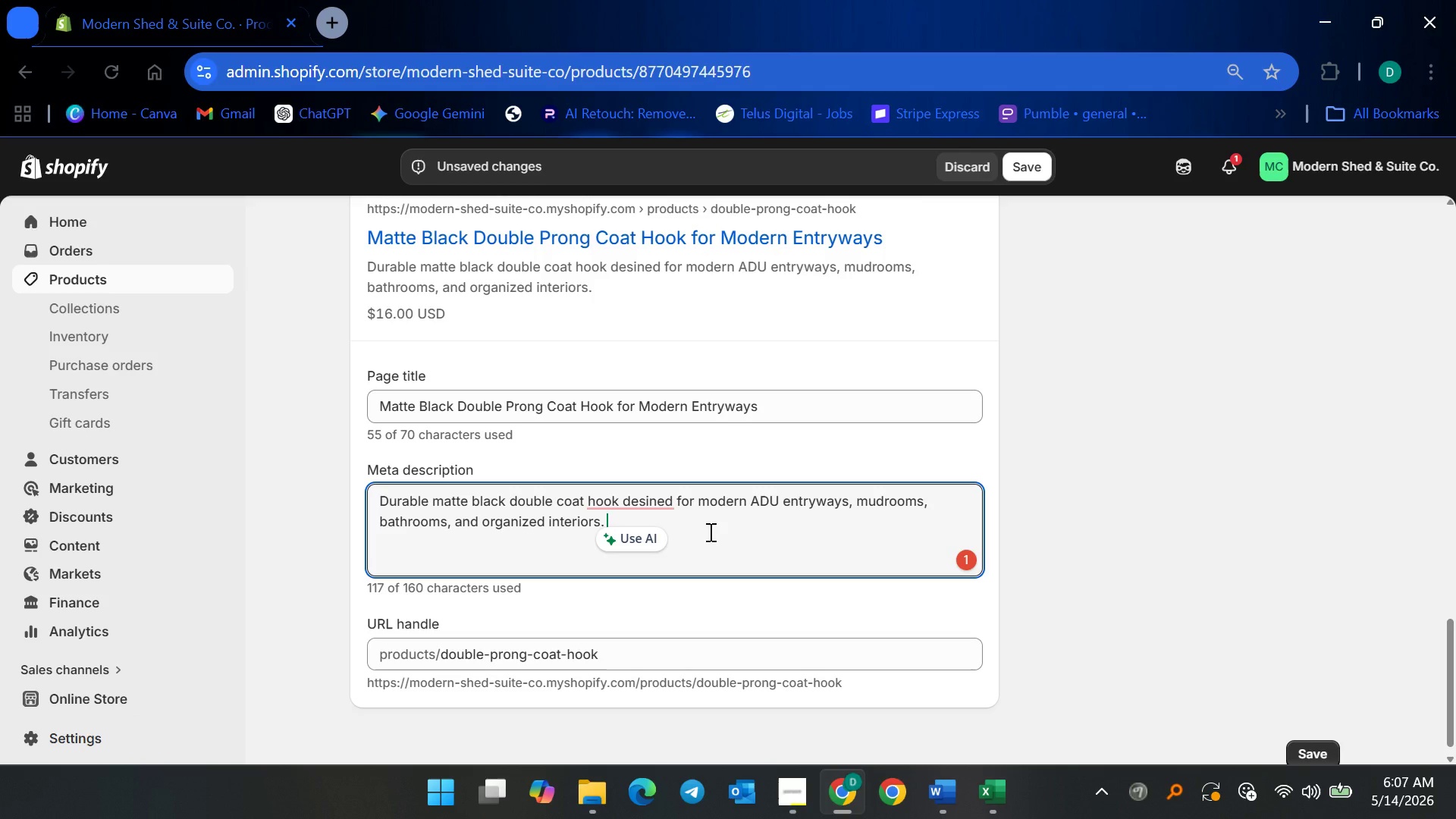 
wait(7.94)
 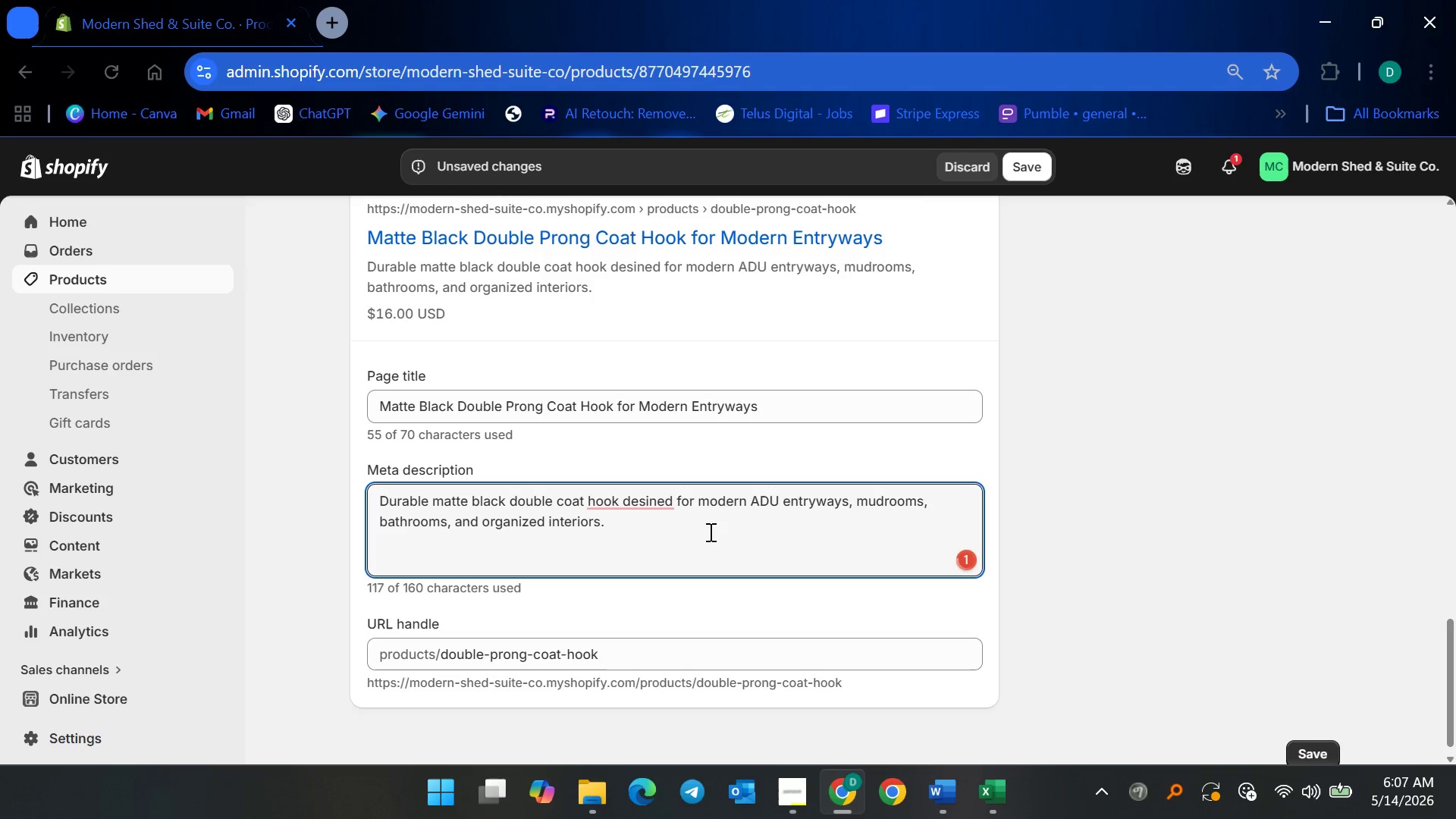 
type(Buil )
key(Backspace)
type(t)
 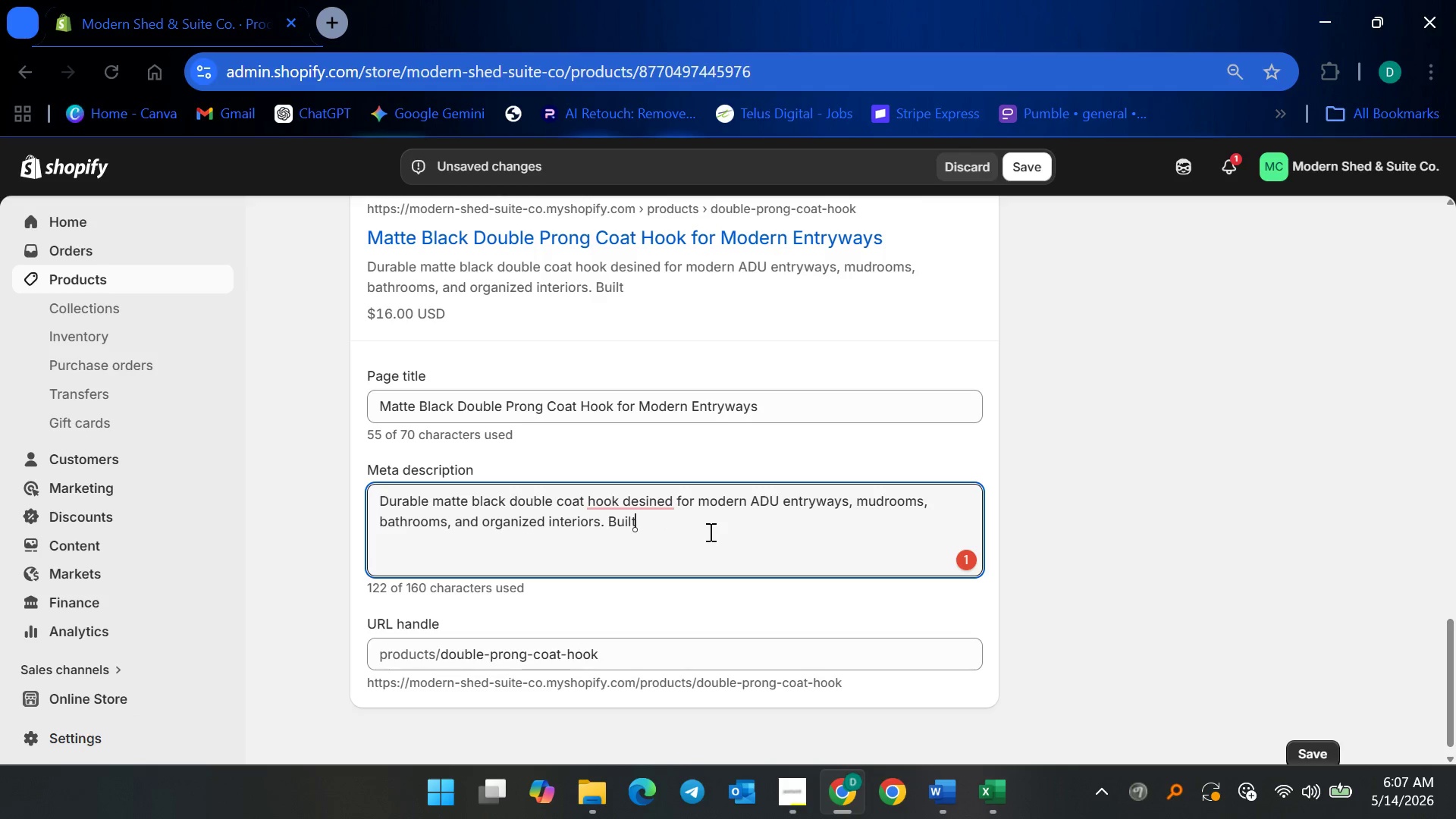 
wait(6.11)
 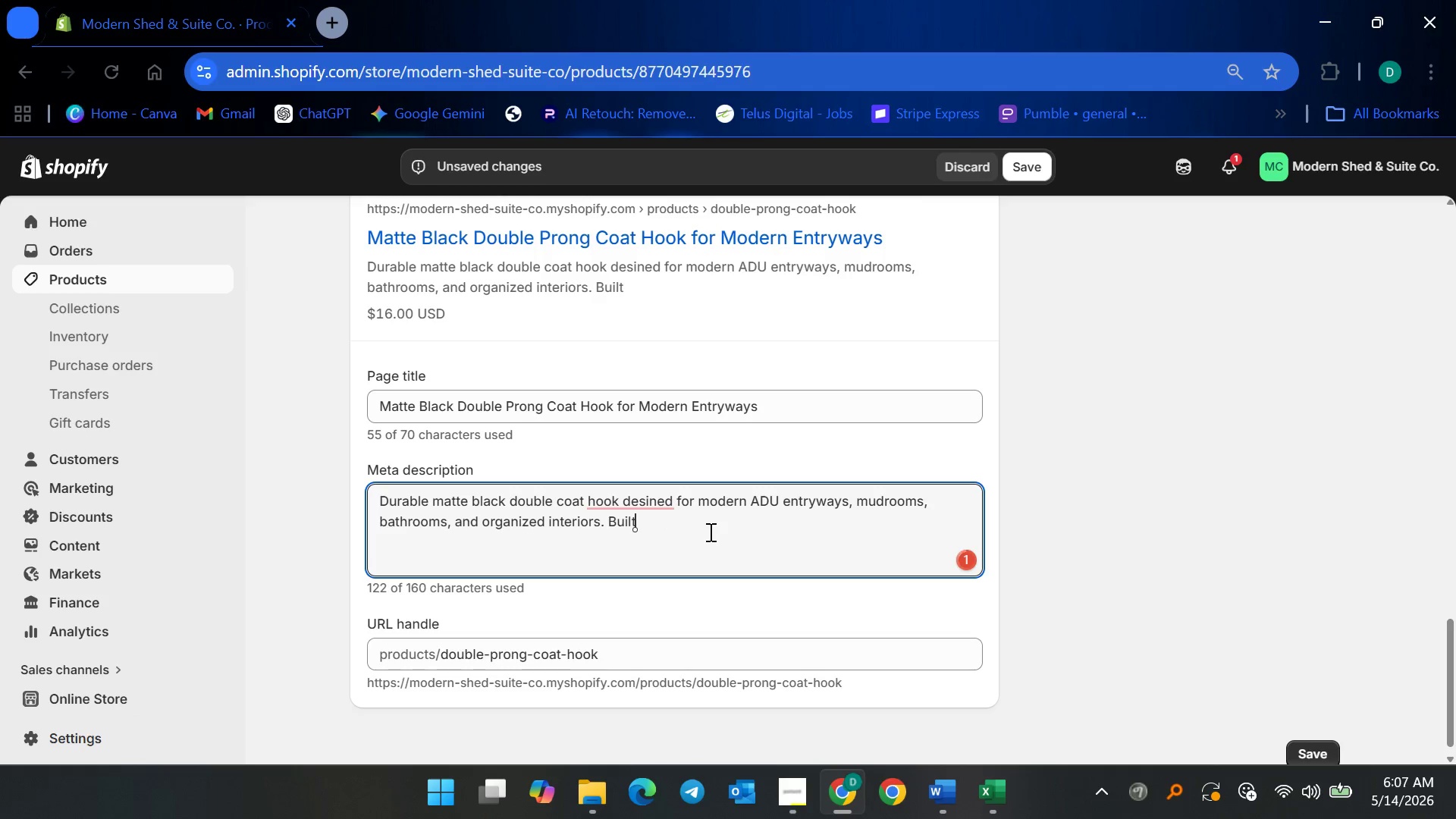 
type(for dependable door support today.)
 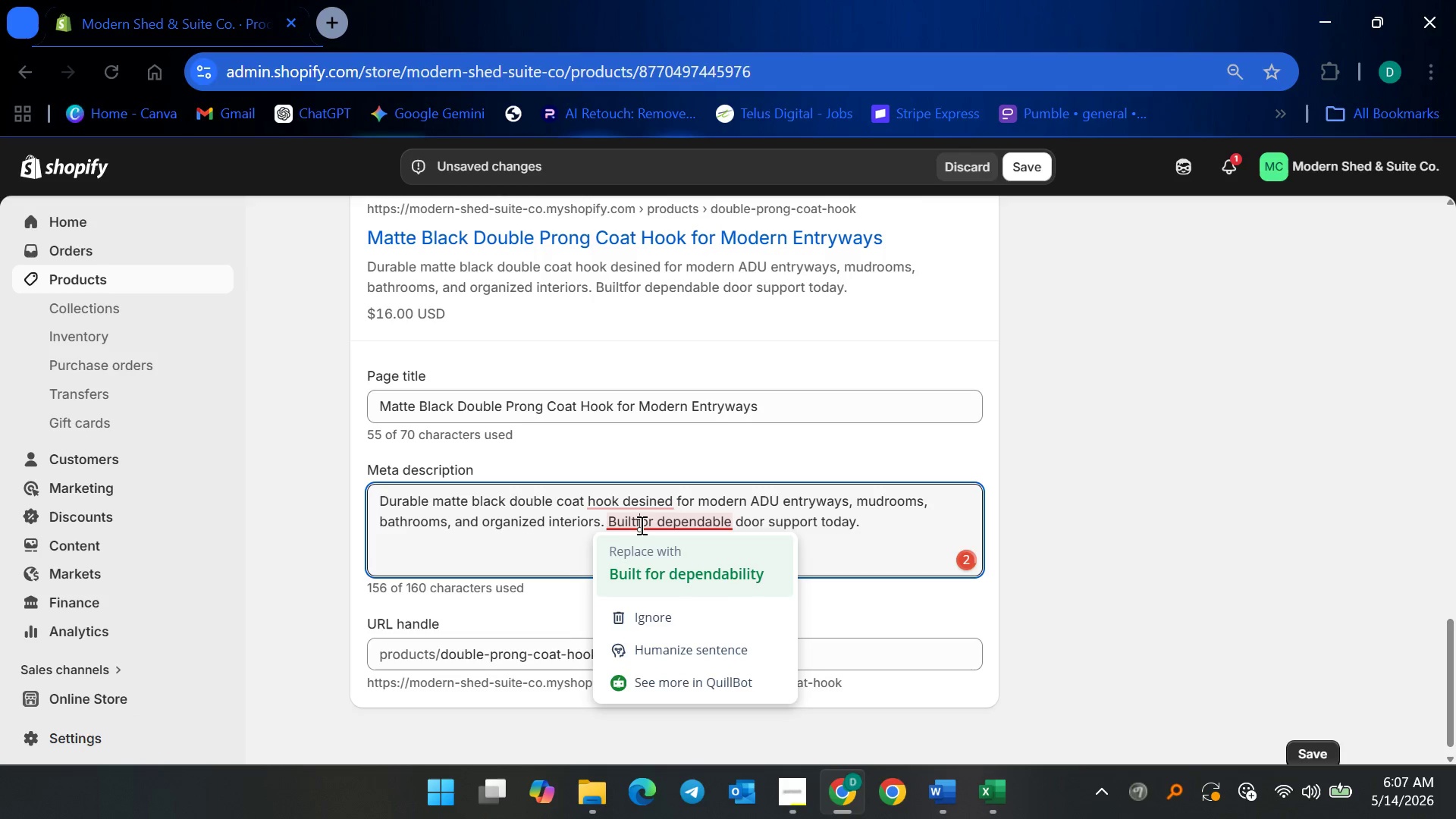 
left_click([652, 589])
 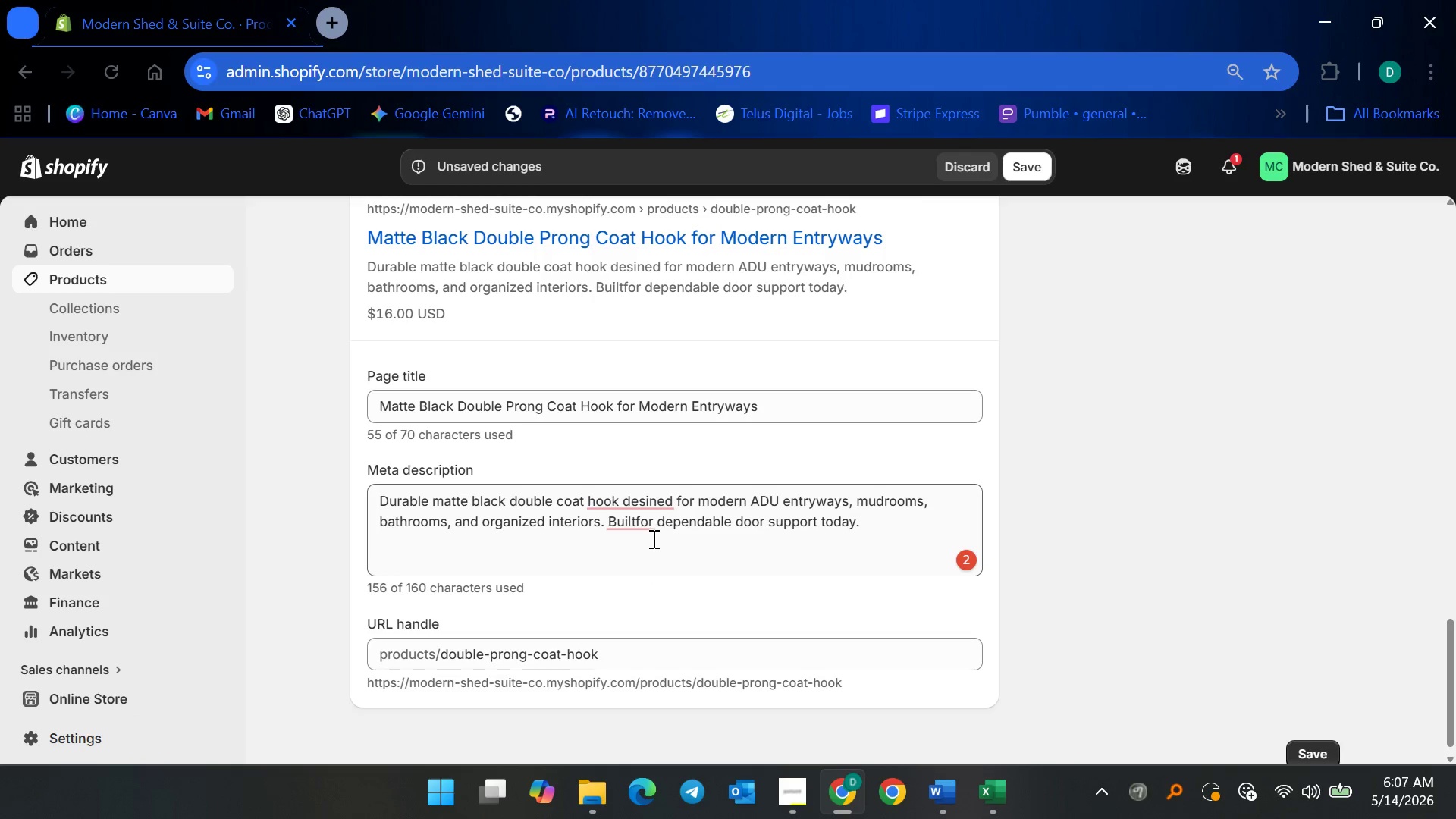 
left_click([636, 512])
 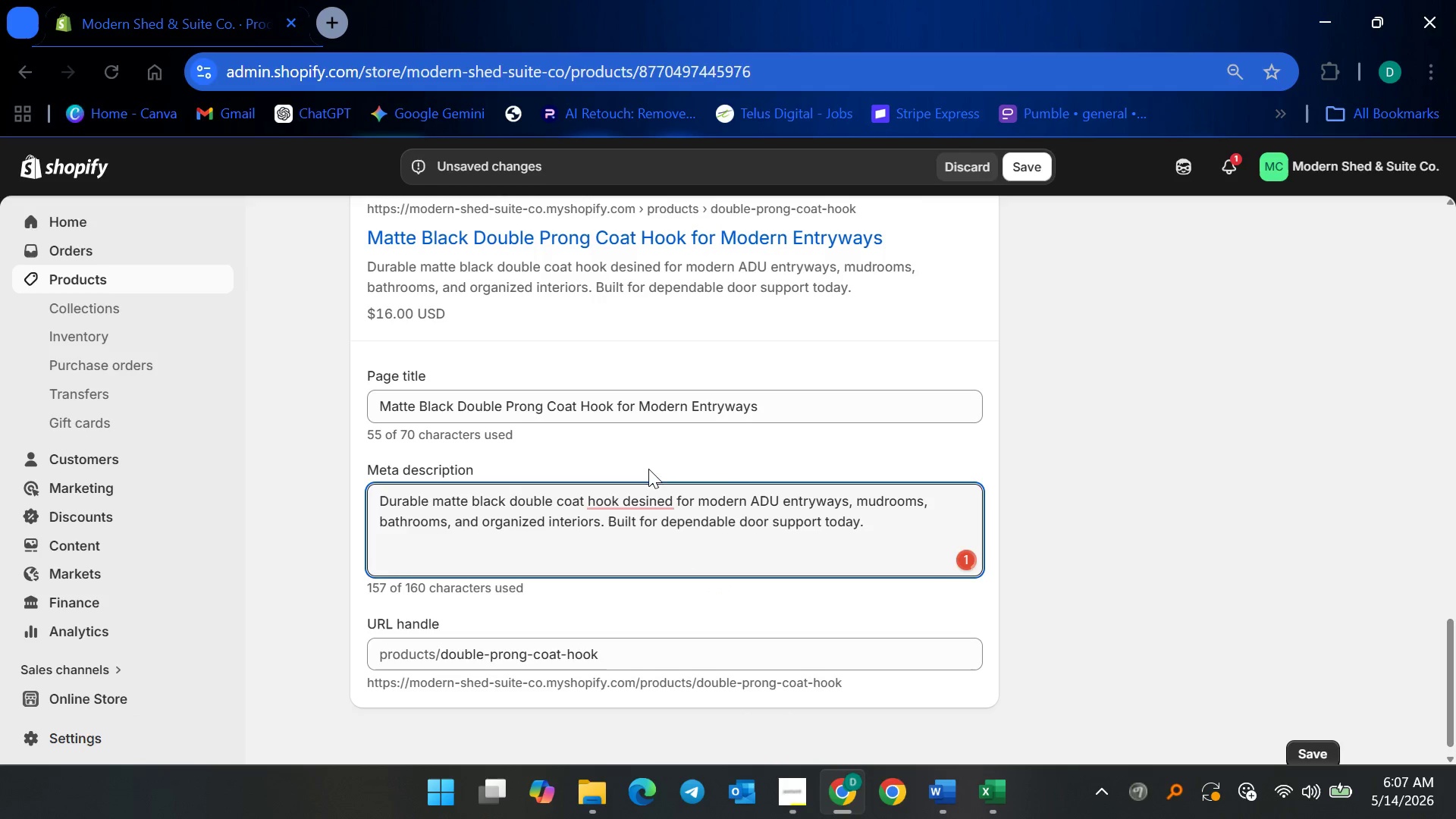 
left_click([633, 507])
 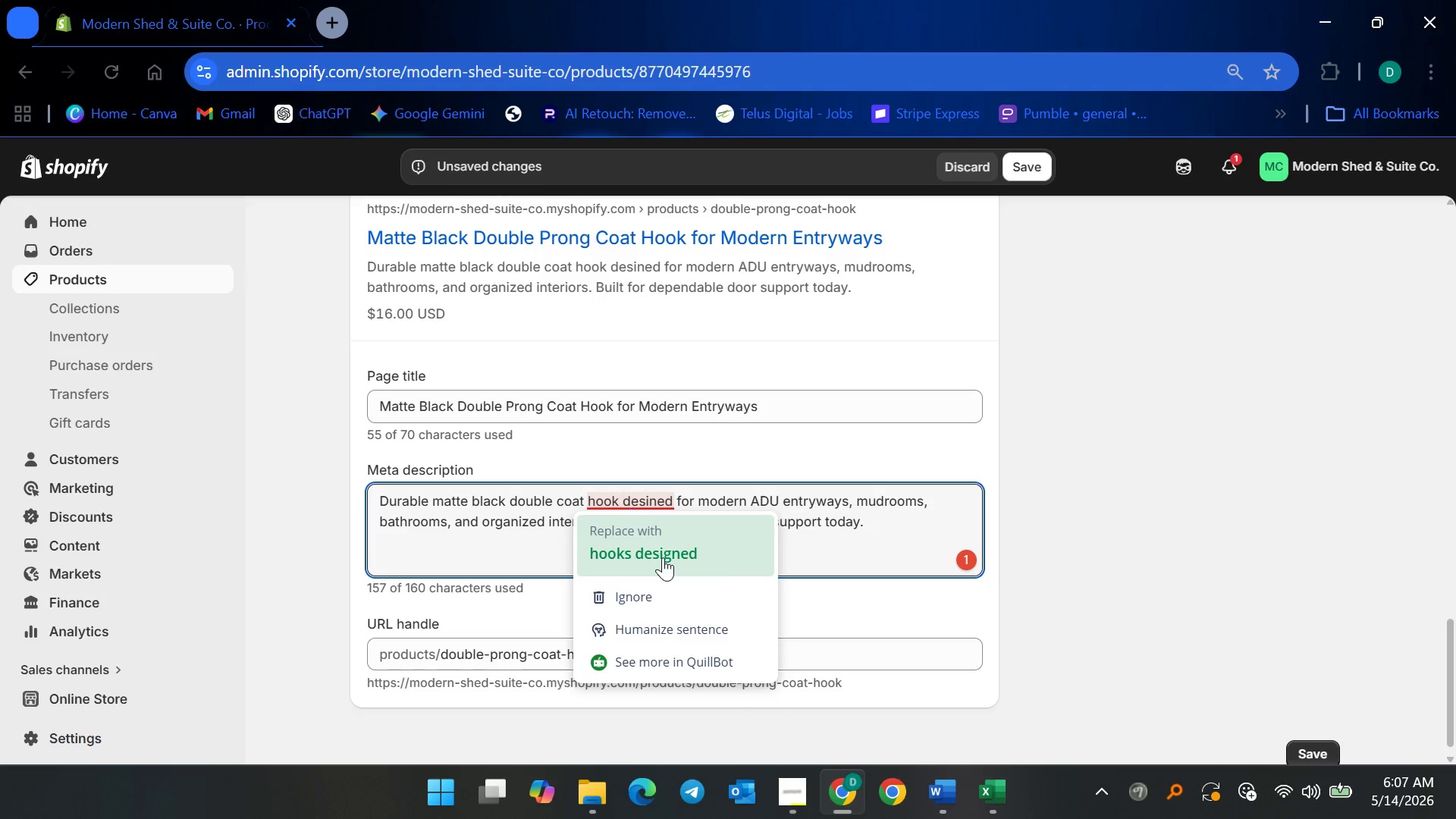 
left_click([663, 557])
 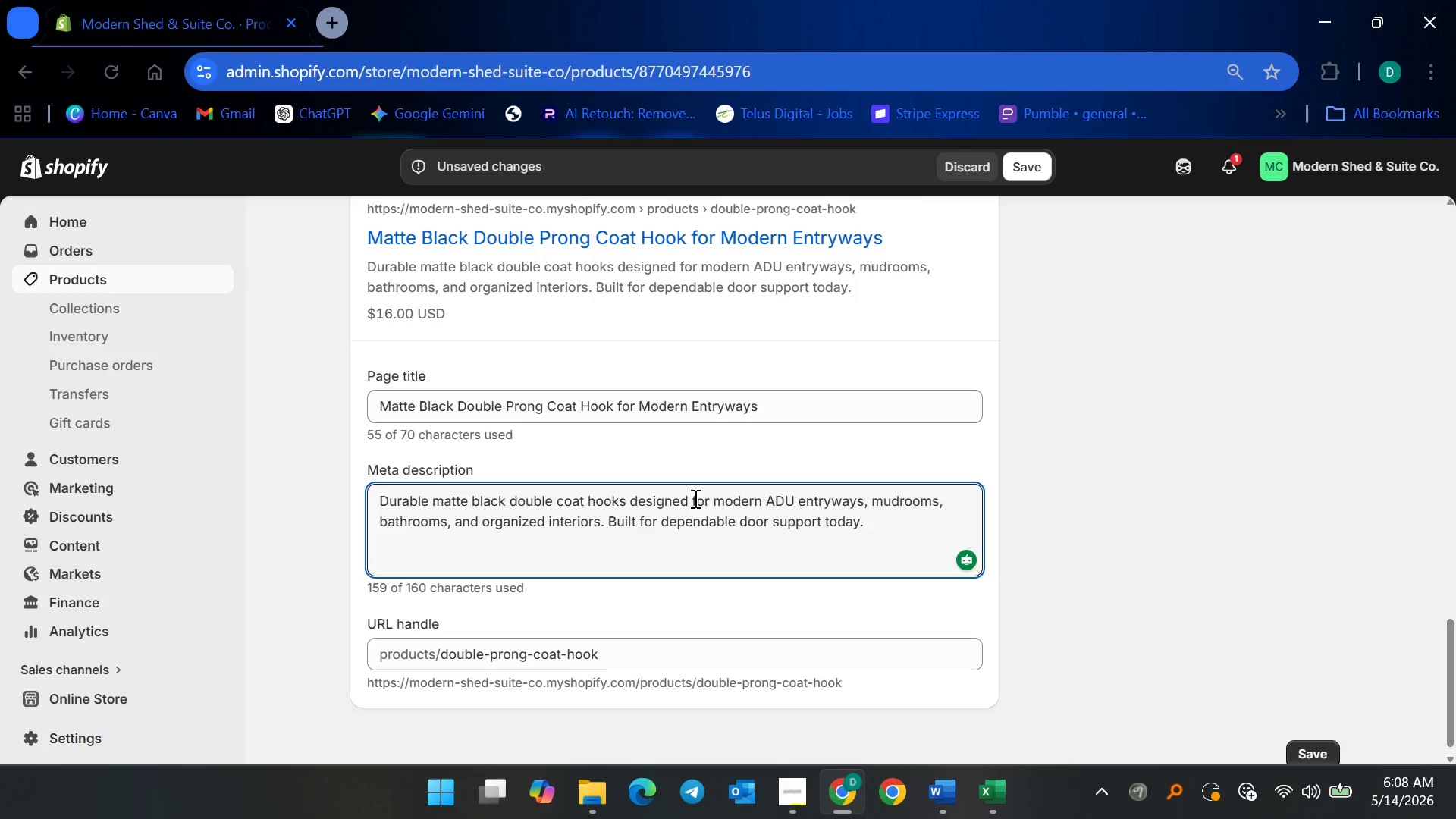 
wait(6.94)
 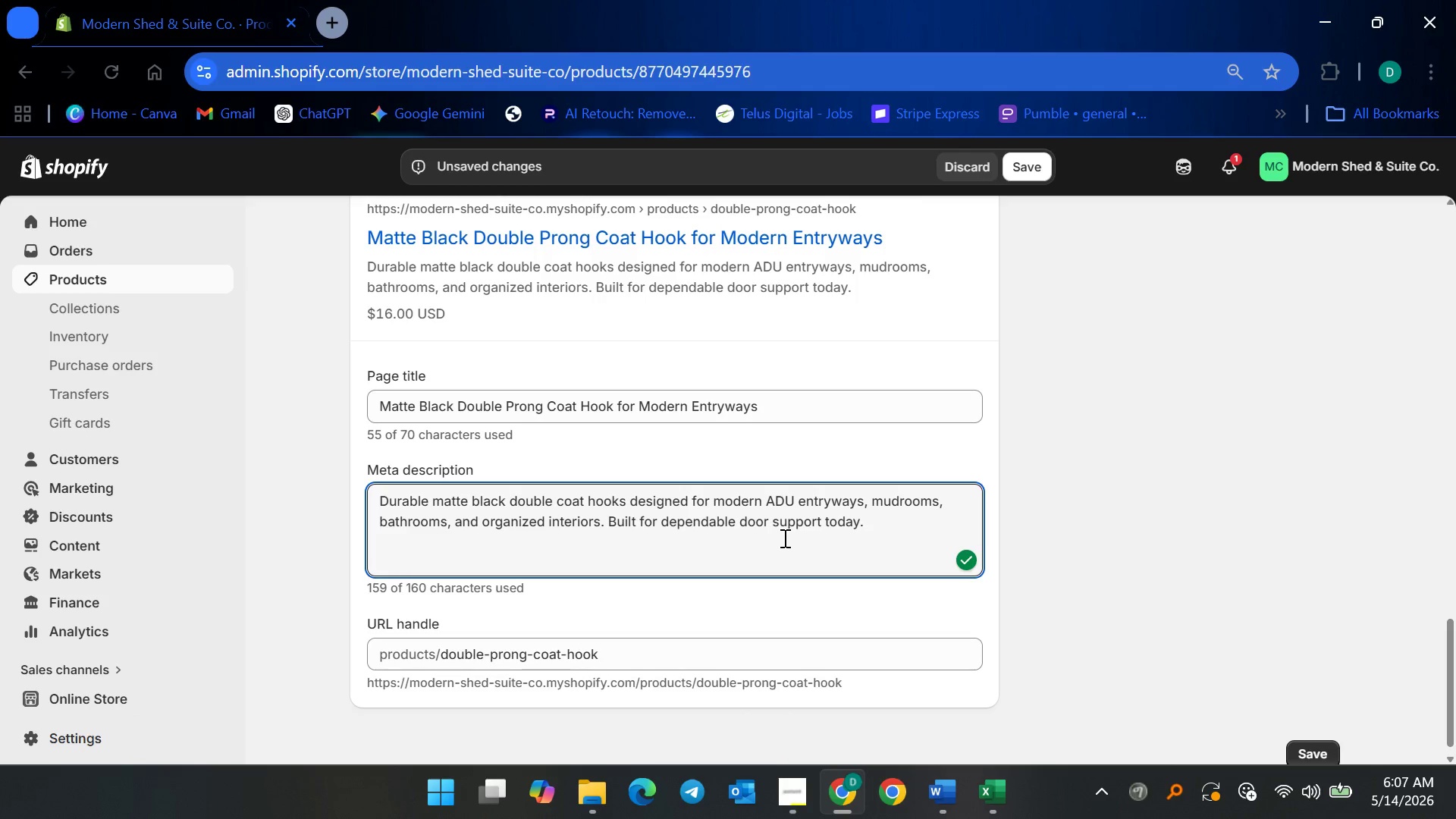 
left_click([626, 498])
 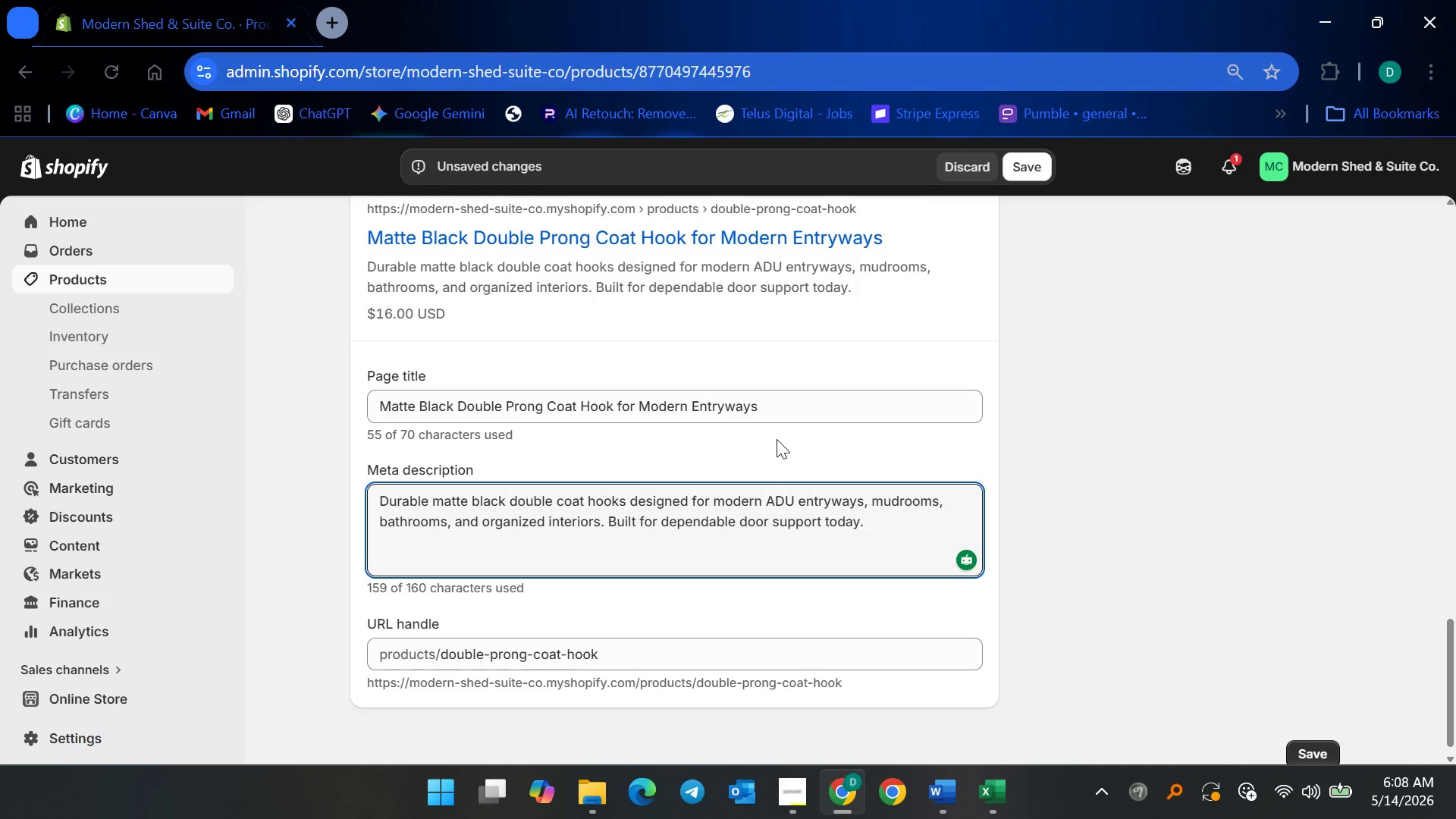 
key(Backspace)
 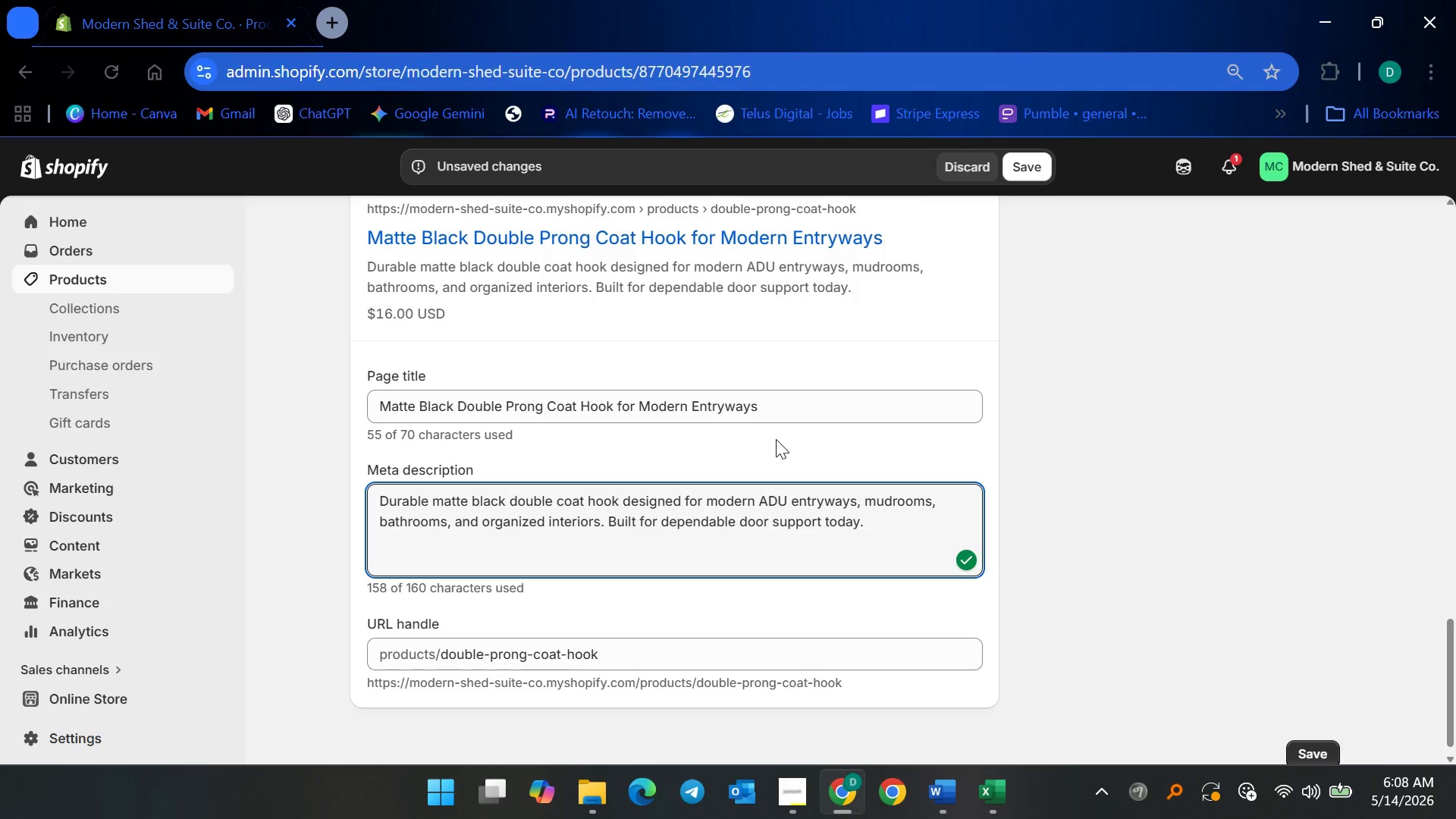 
wait(5.36)
 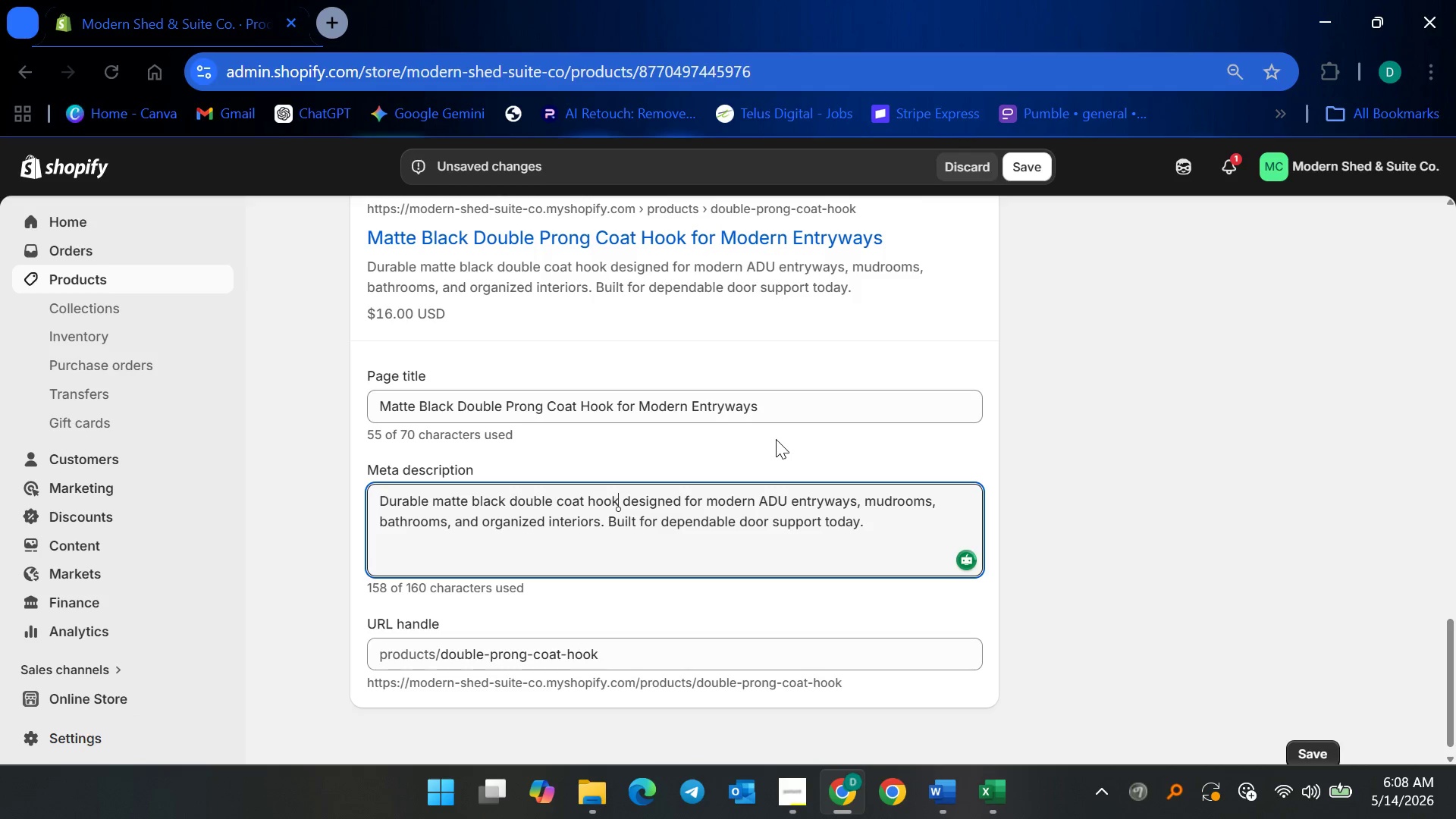 
left_click([776, 438])
 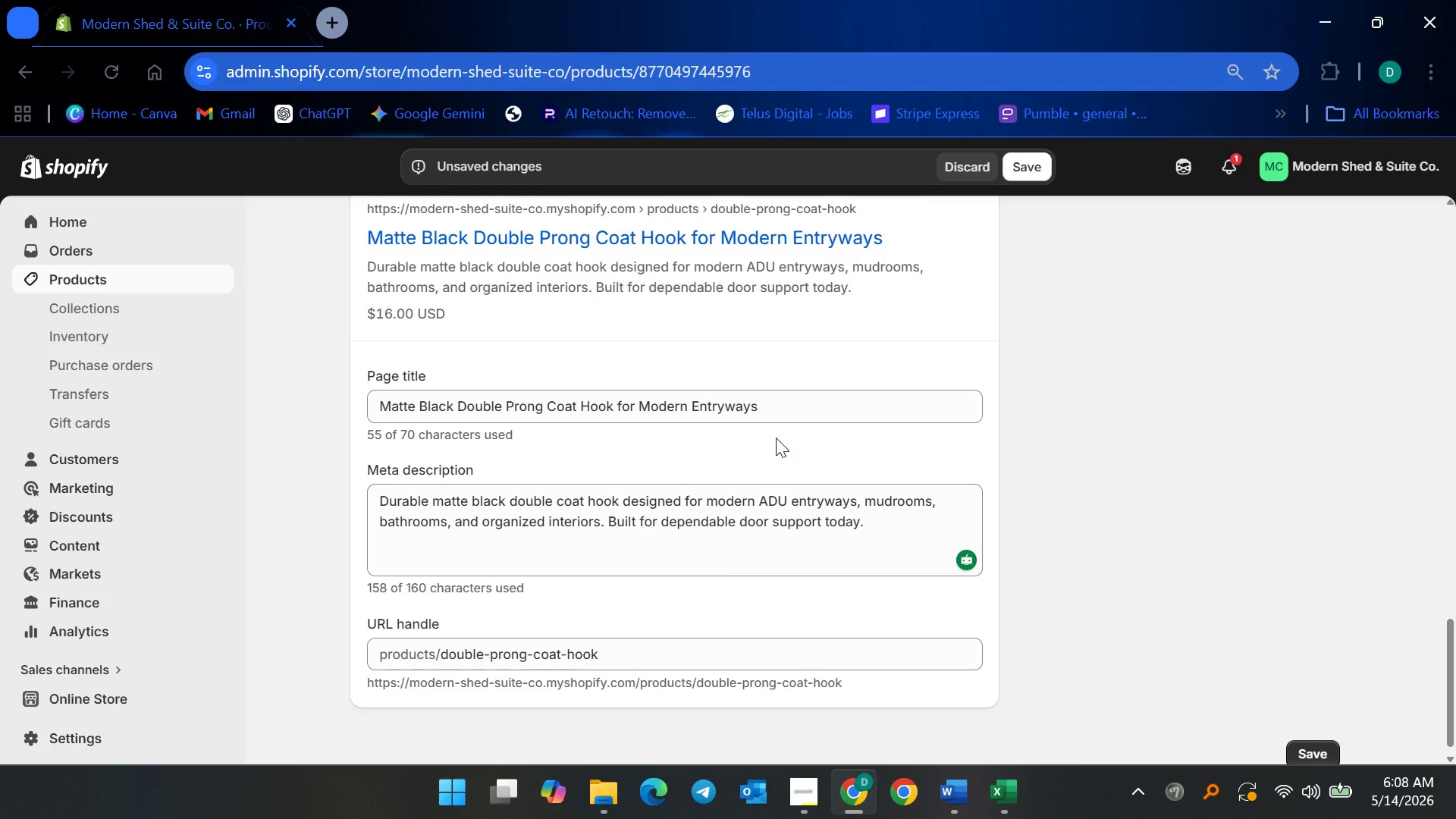 
wait(33.03)
 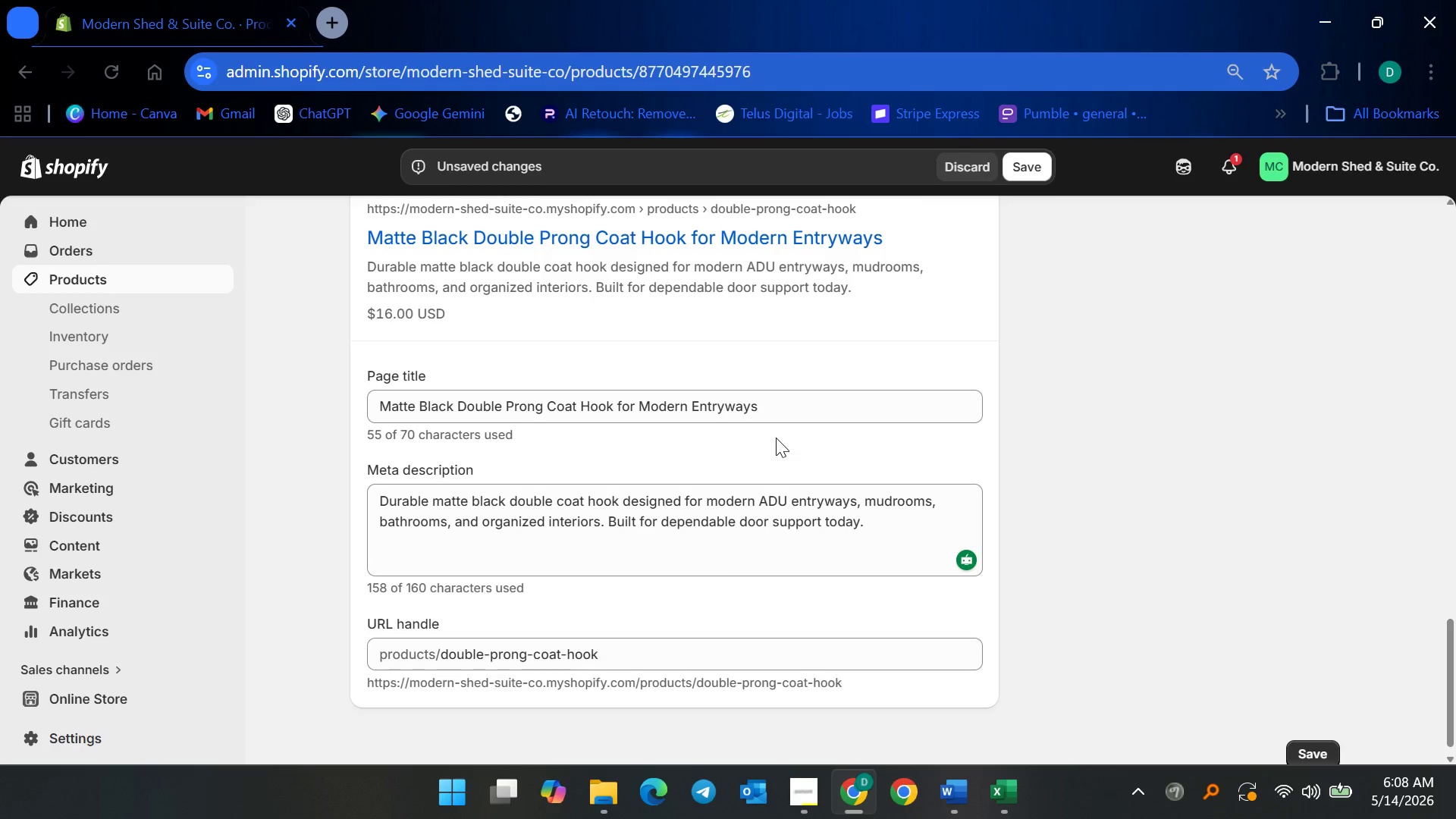 
left_click([1029, 160])
 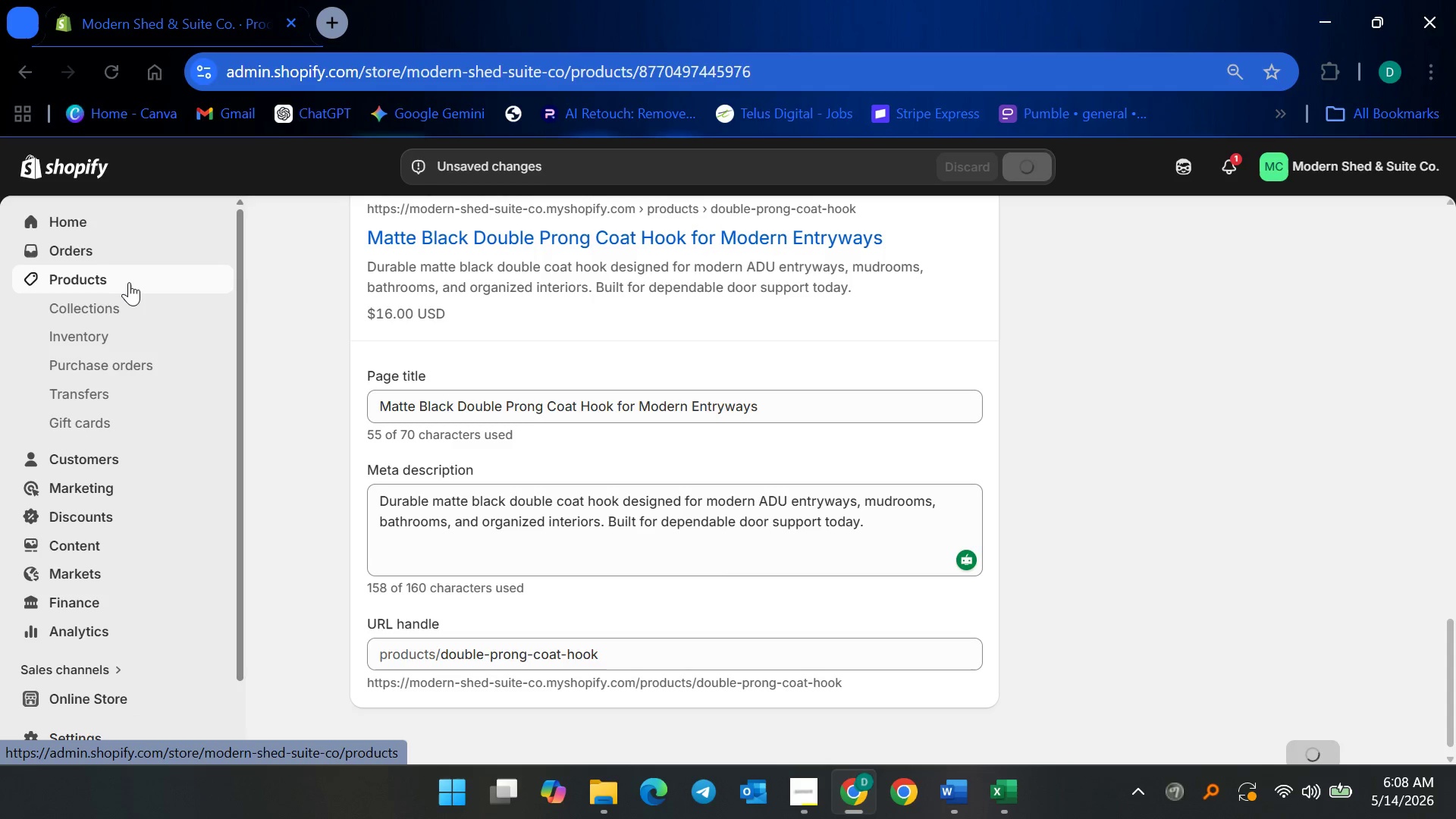 
left_click([129, 282])
 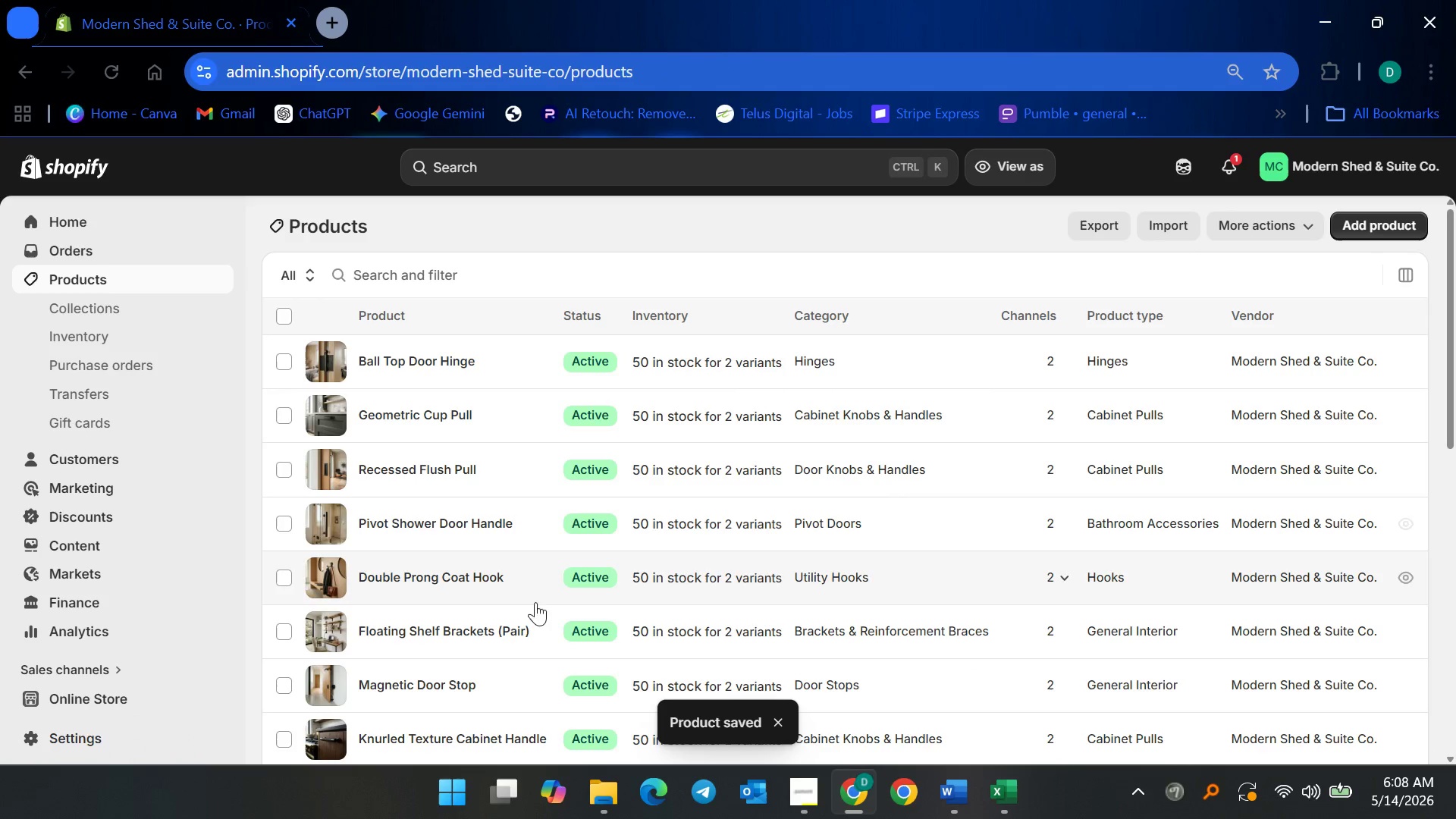 
mouse_move([451, 682])
 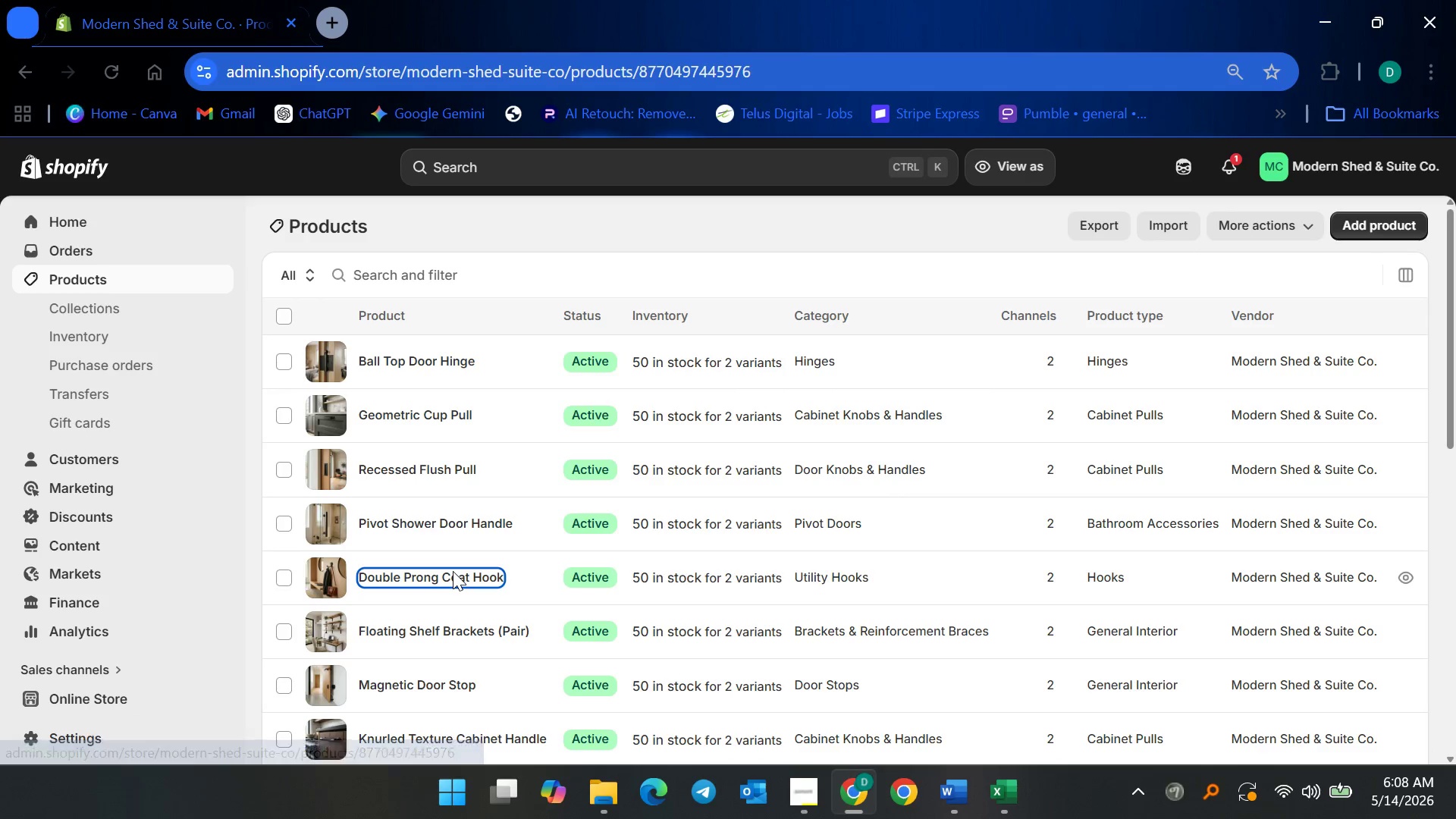 
scroll: coordinate [573, 607], scroll_direction: down, amount: 26.0
 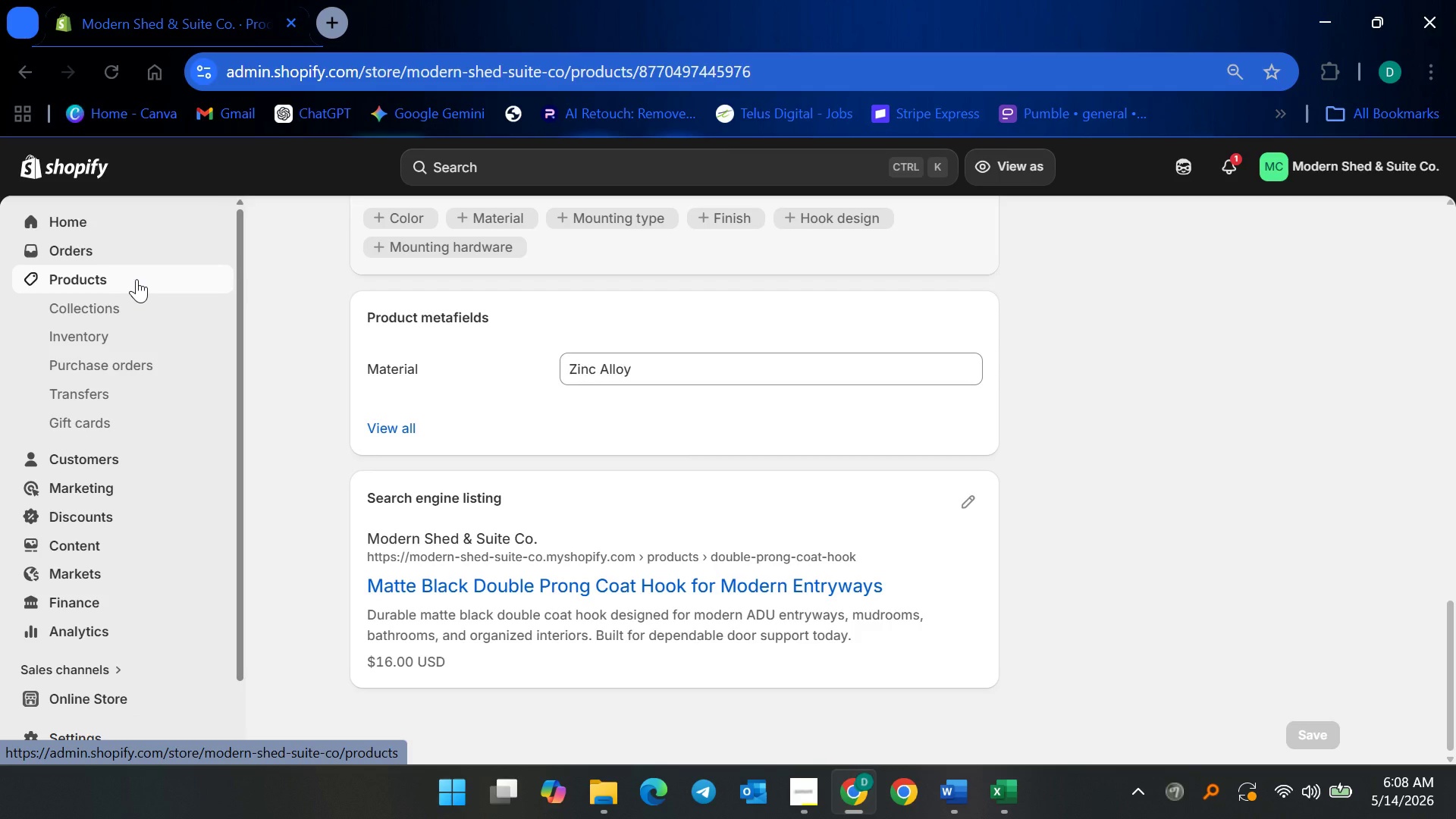 
wait(6.03)
 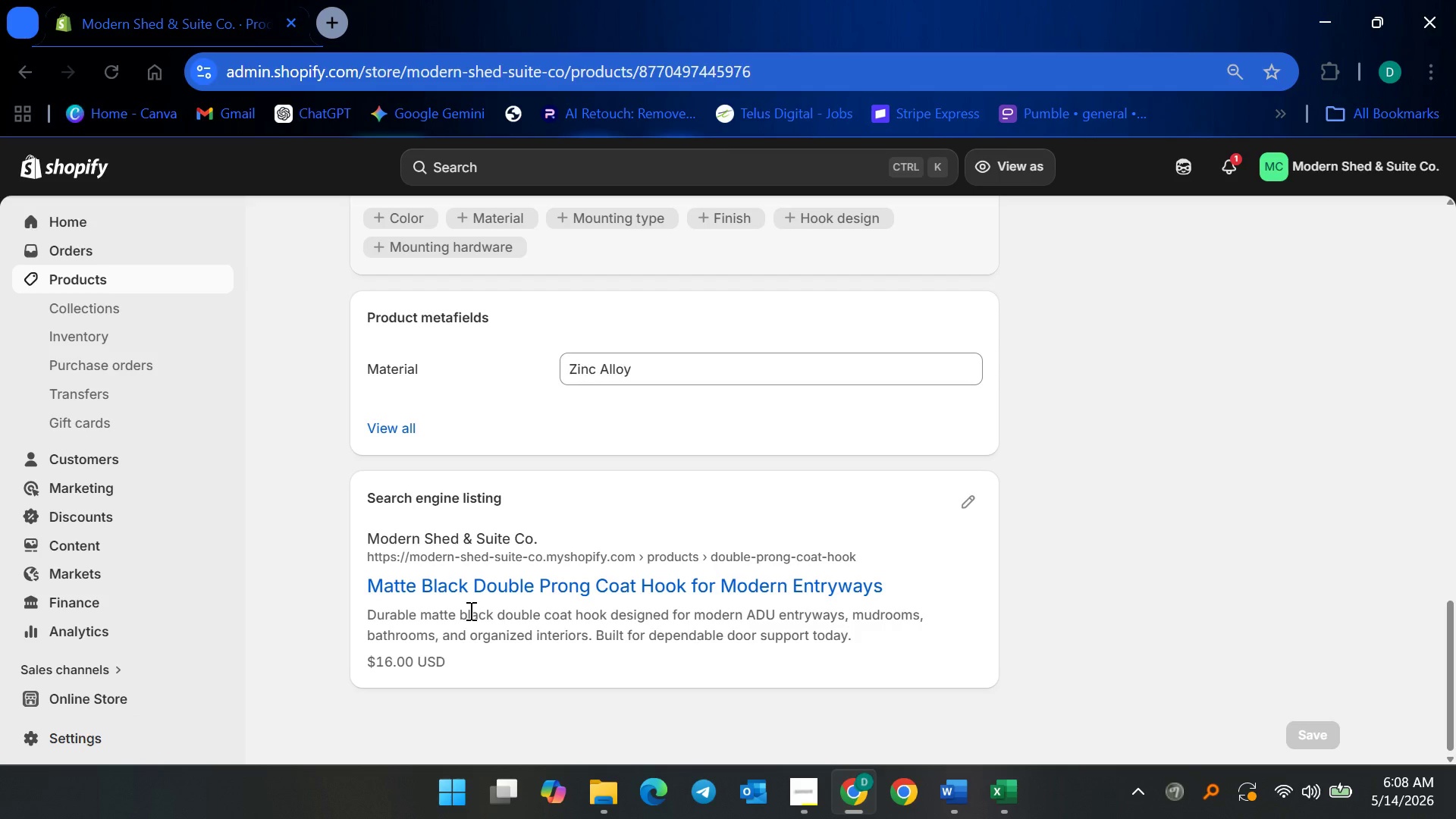 
left_click([136, 279])
 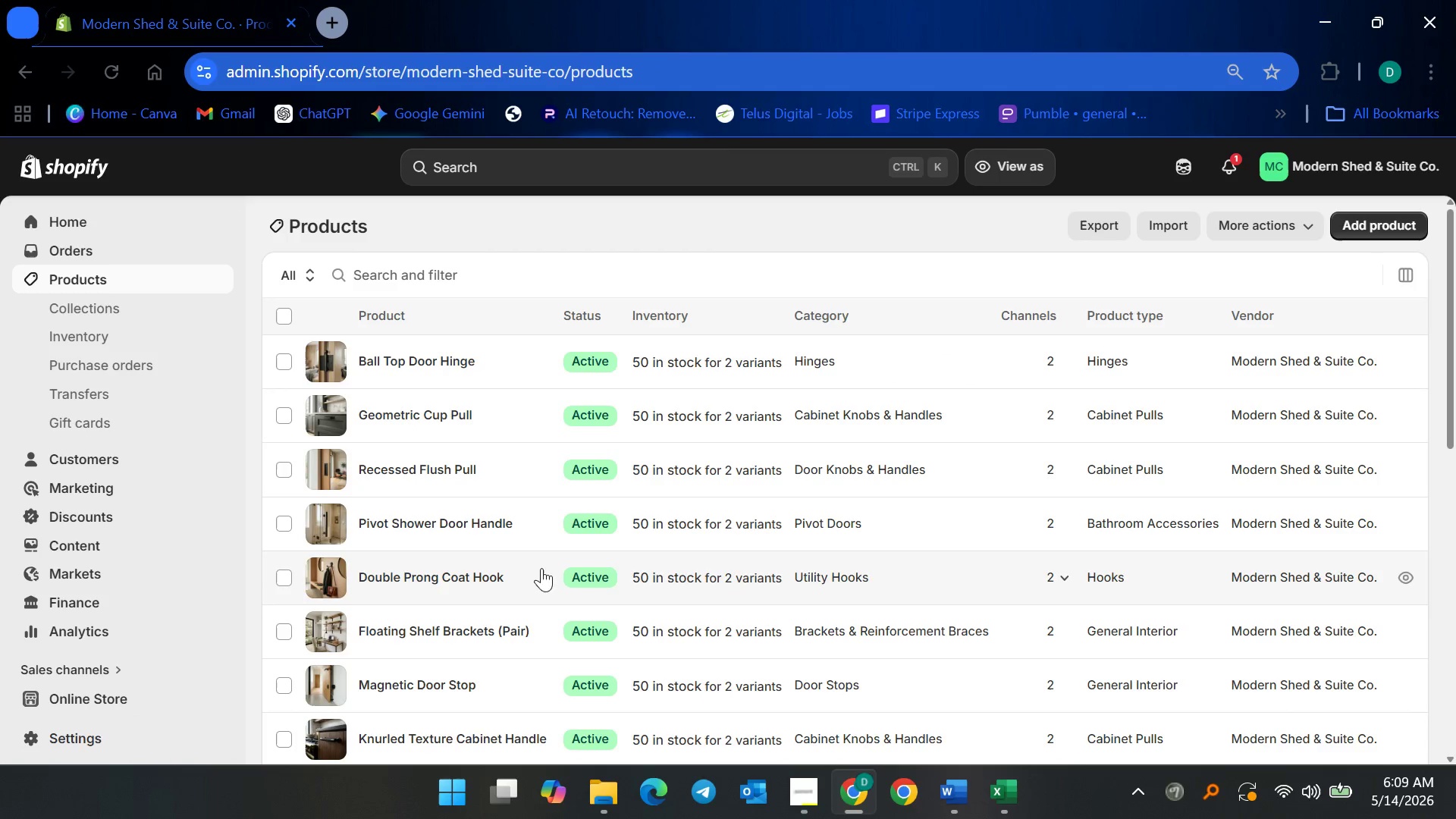 
left_click([461, 528])
 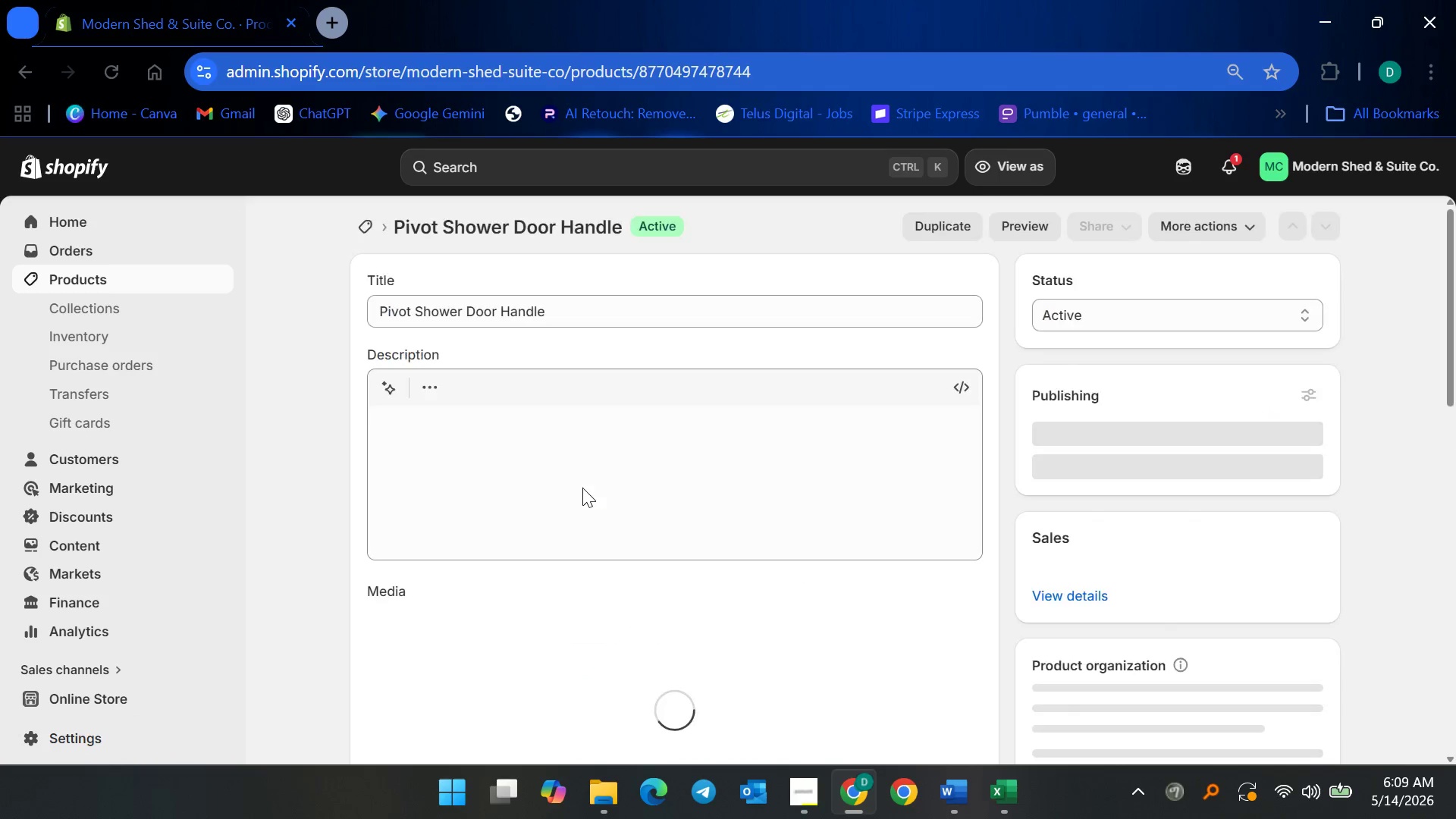 
scroll: coordinate [629, 541], scroll_direction: down, amount: 18.0
 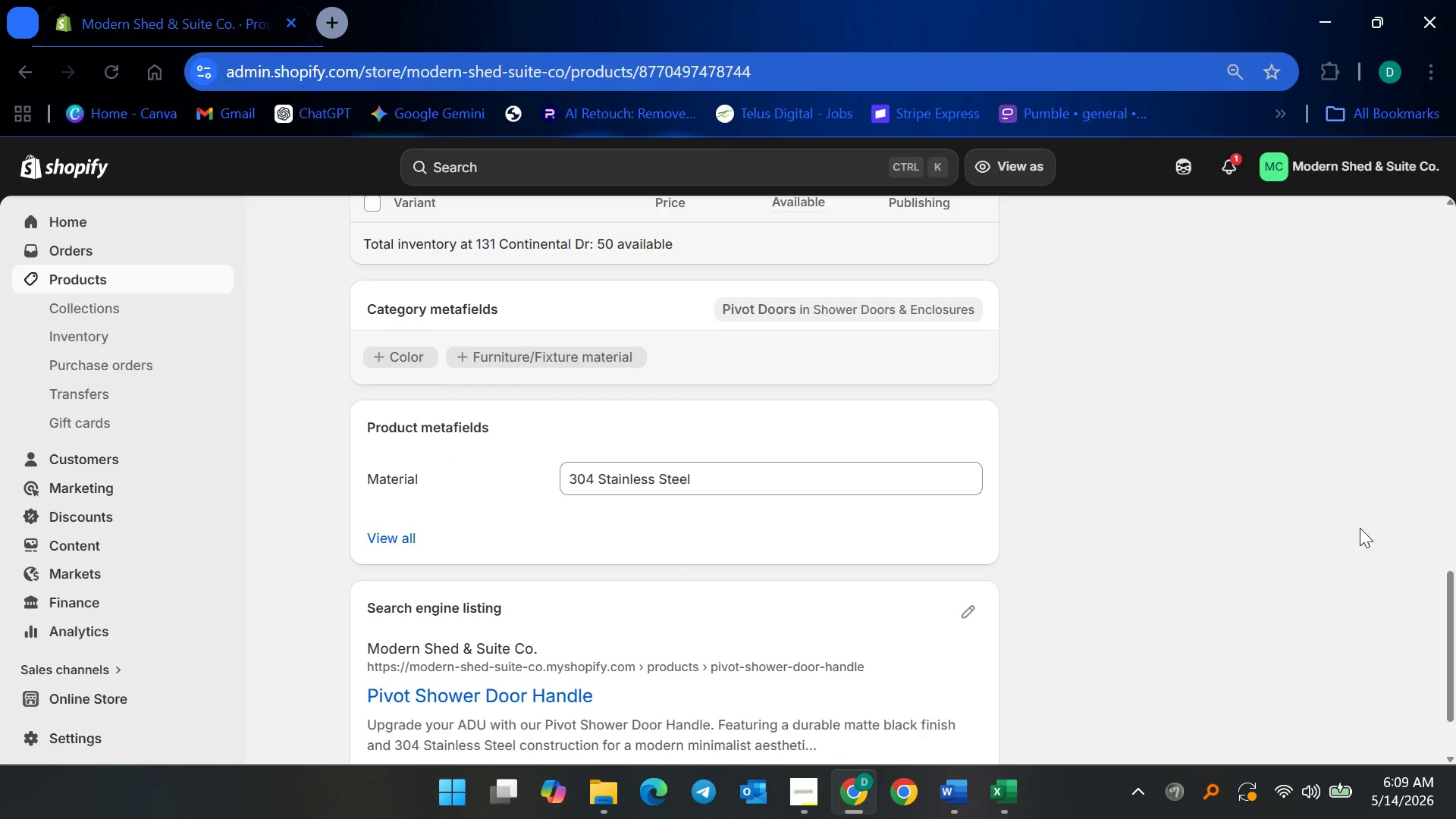 
scroll: coordinate [1197, 514], scroll_direction: up, amount: 13.0
 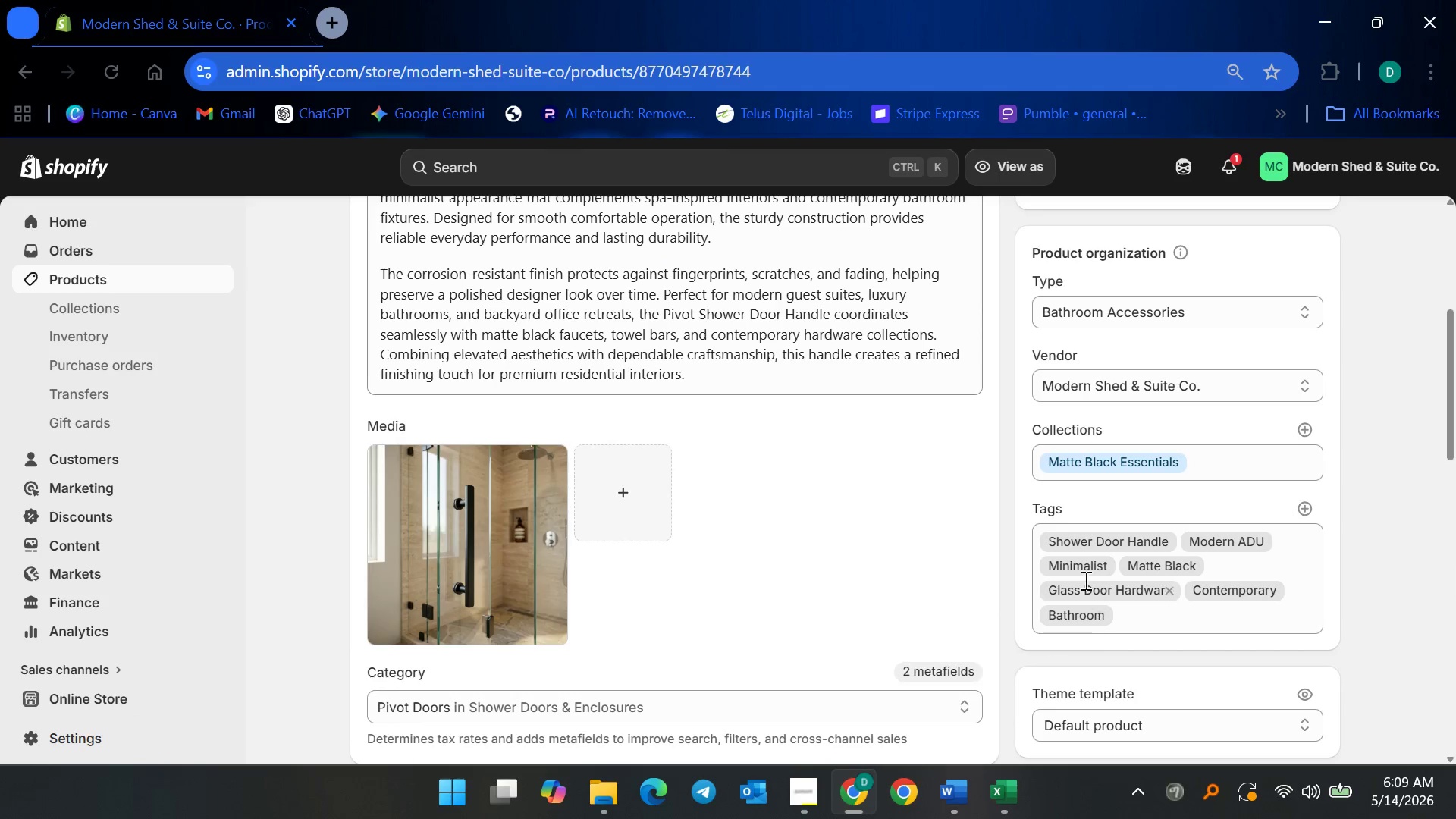 
scroll: coordinate [943, 630], scroll_direction: down, amount: 19.0
 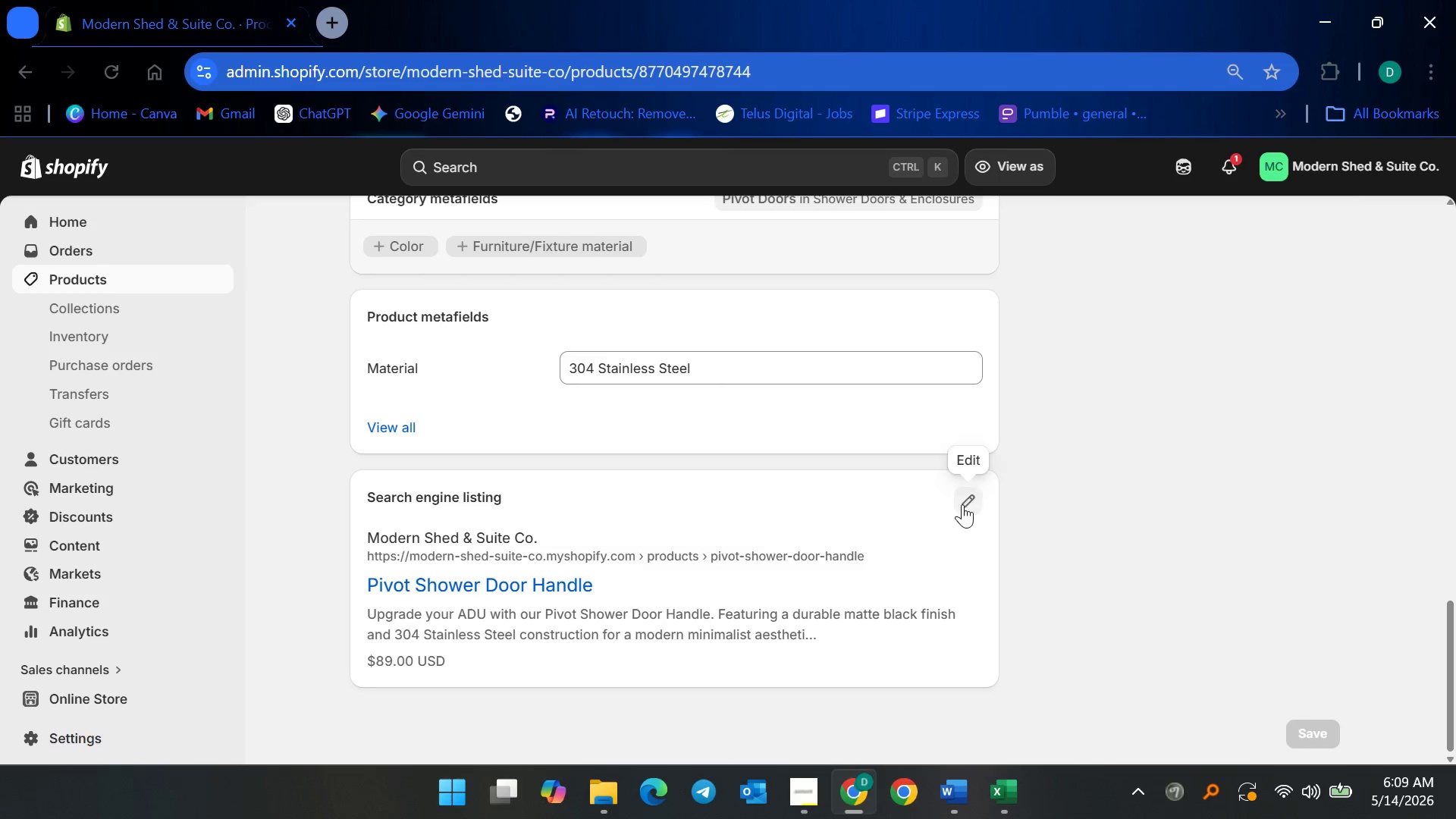 
left_click([964, 502])
 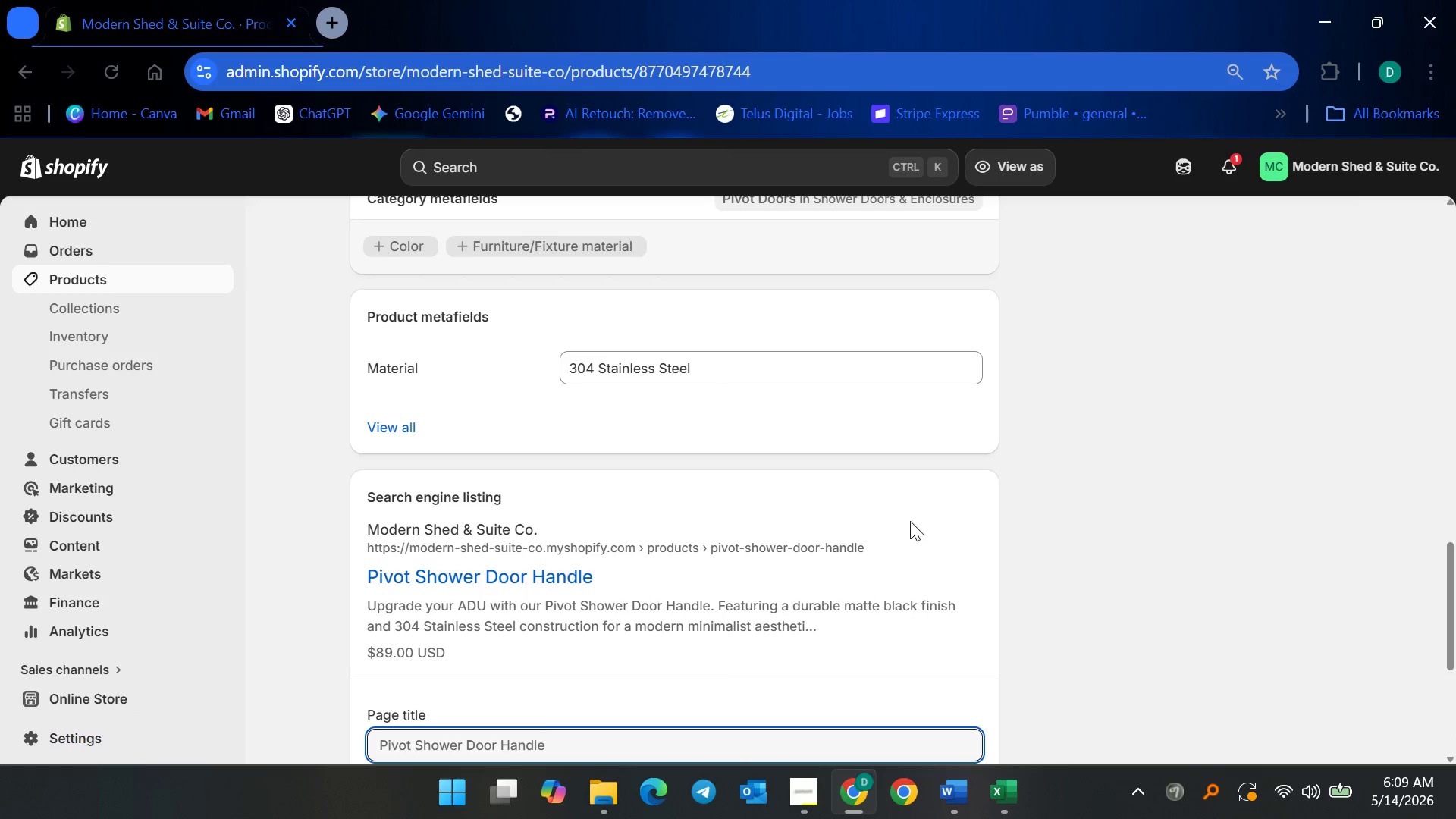 
scroll: coordinate [893, 536], scroll_direction: down, amount: 6.0
 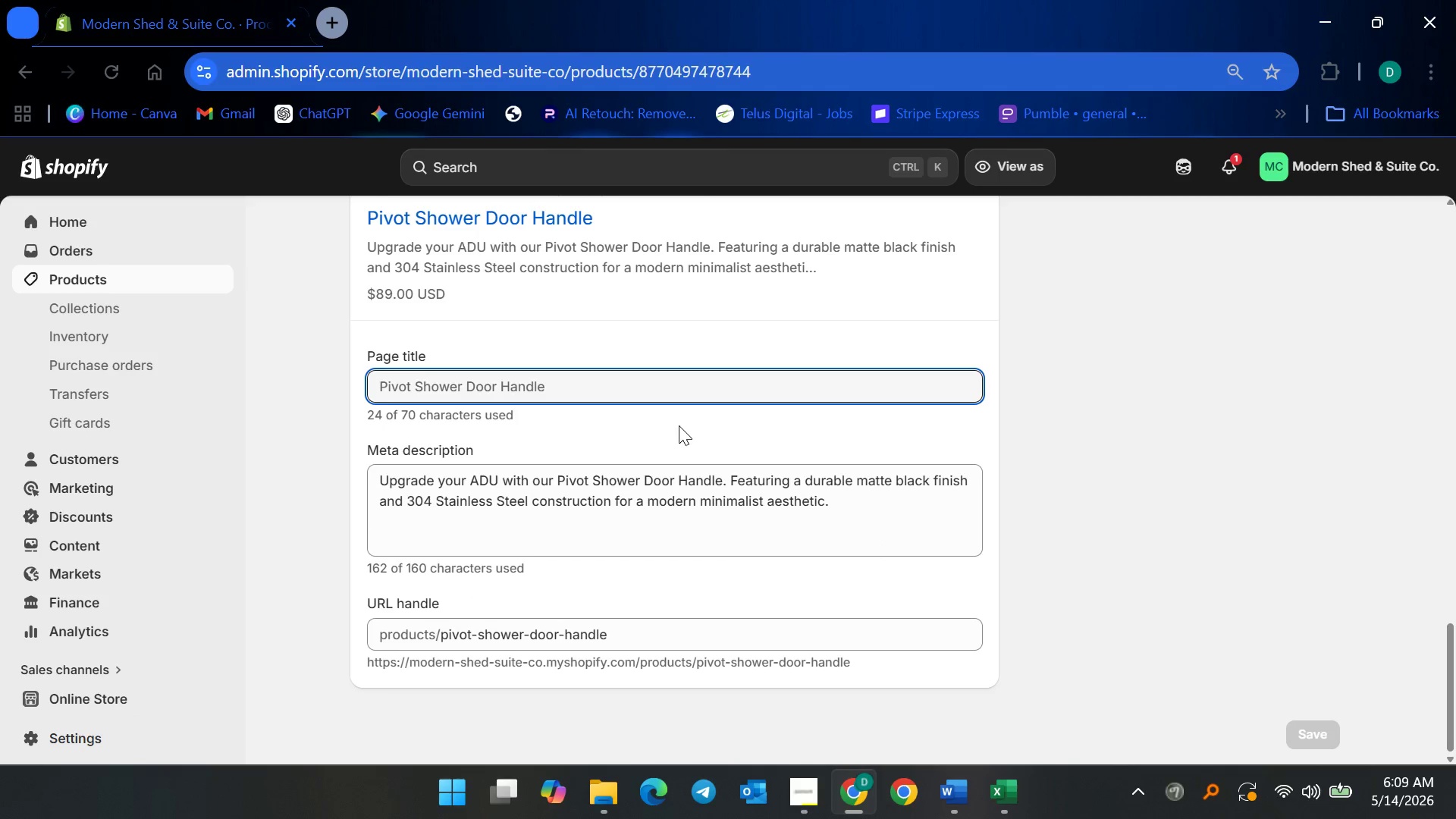 
left_click([679, 395])
 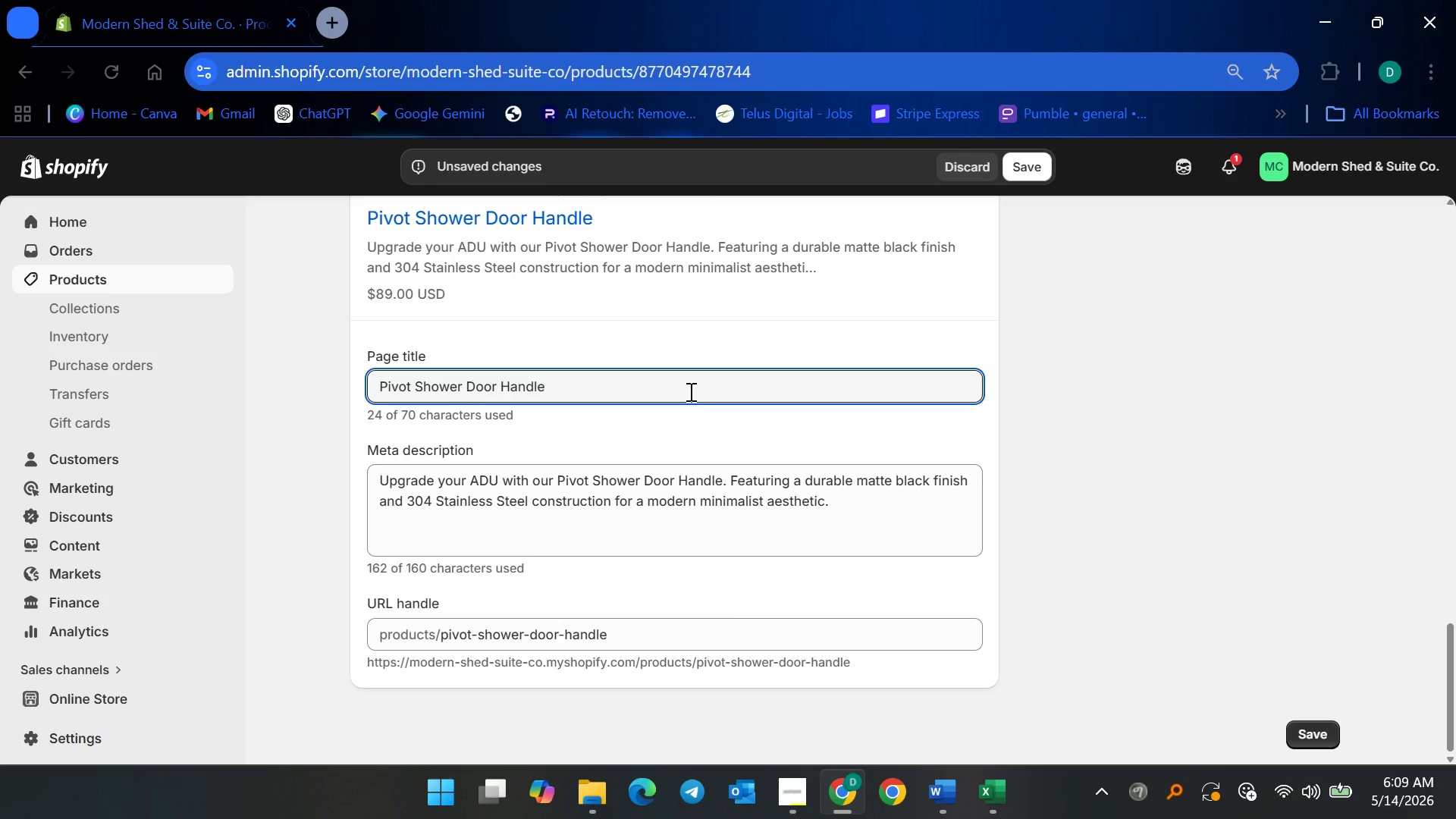 
wait(7.91)
 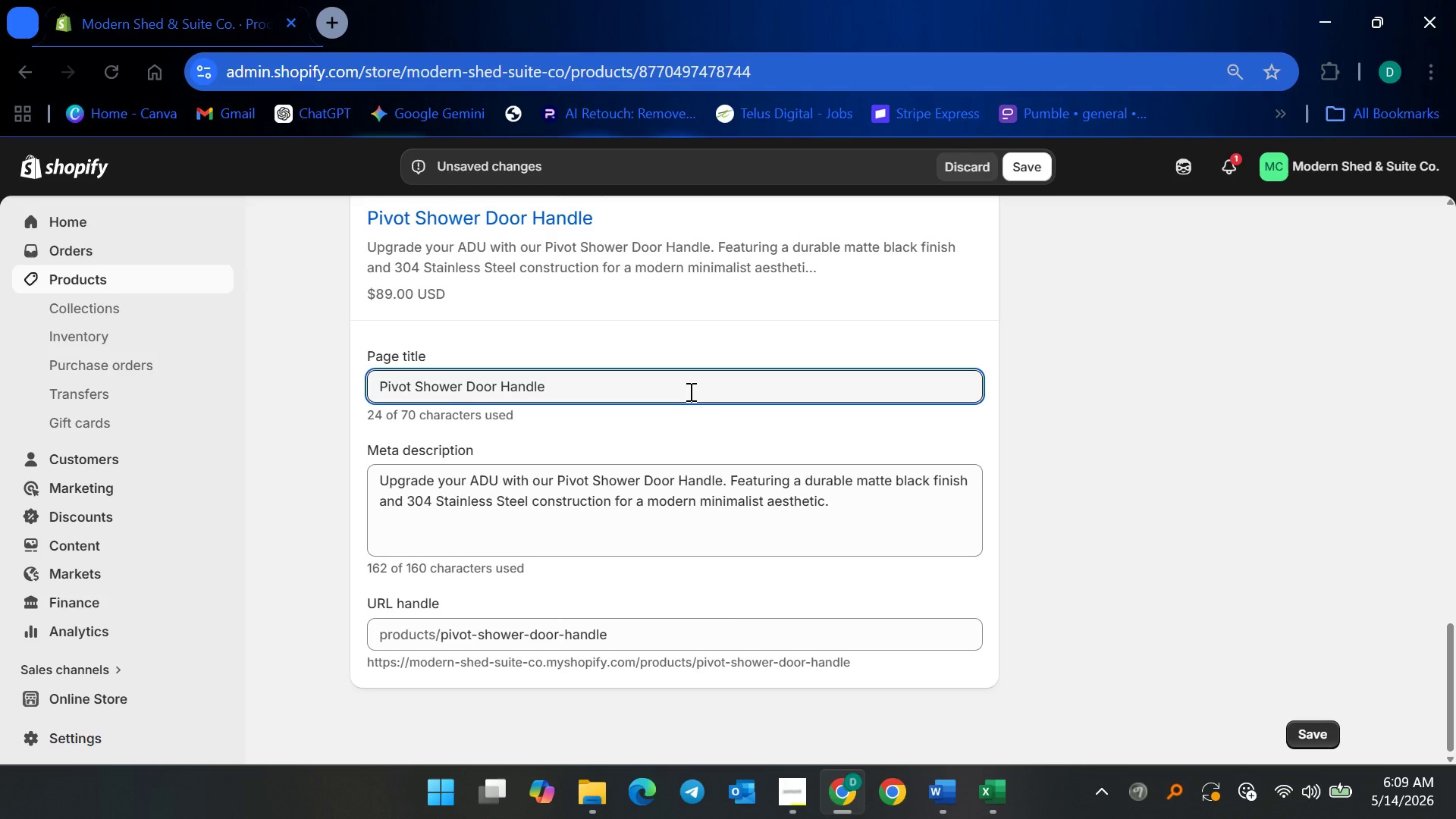 
left_click([381, 390])
 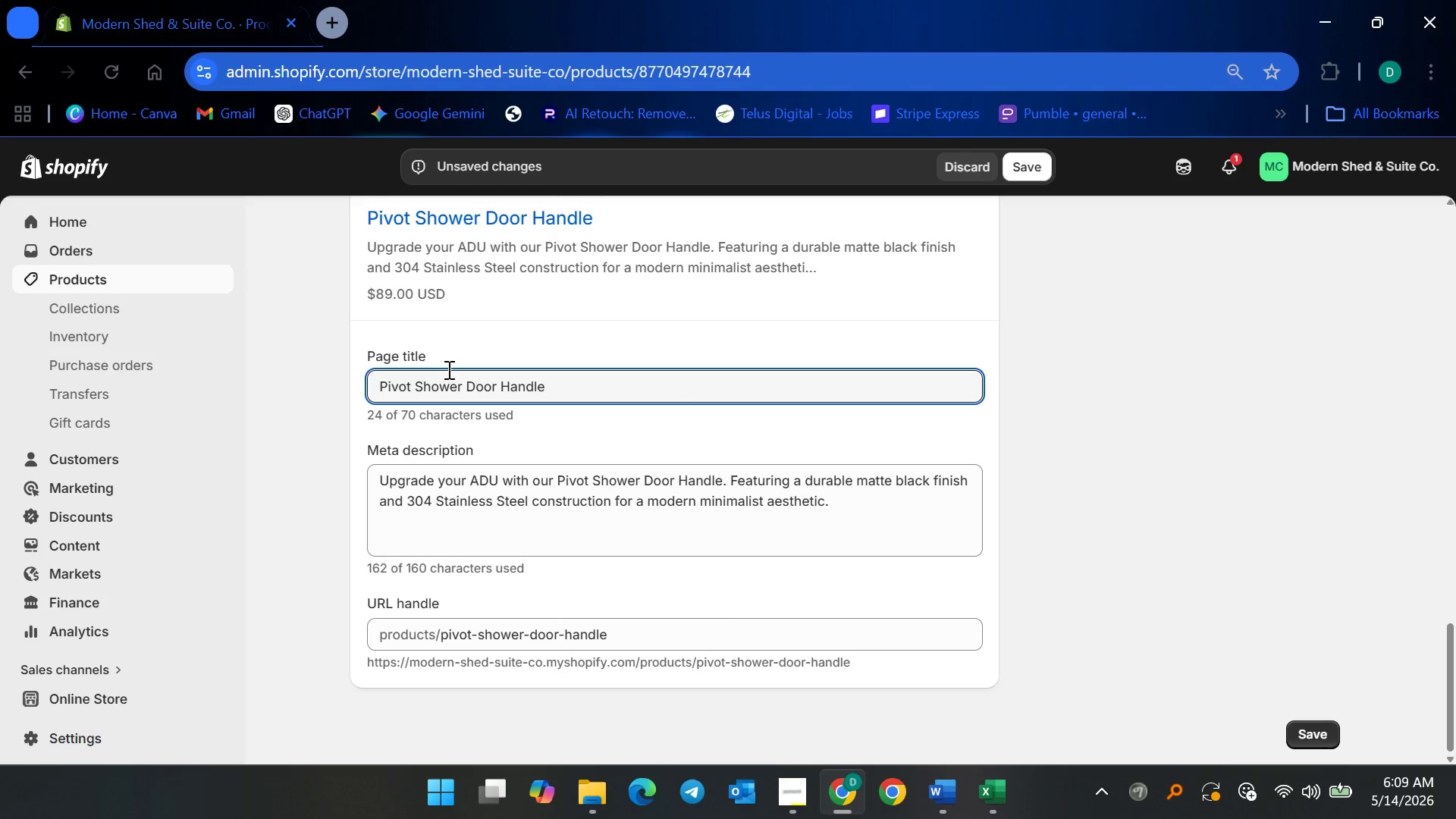 
type(Matte Black )
 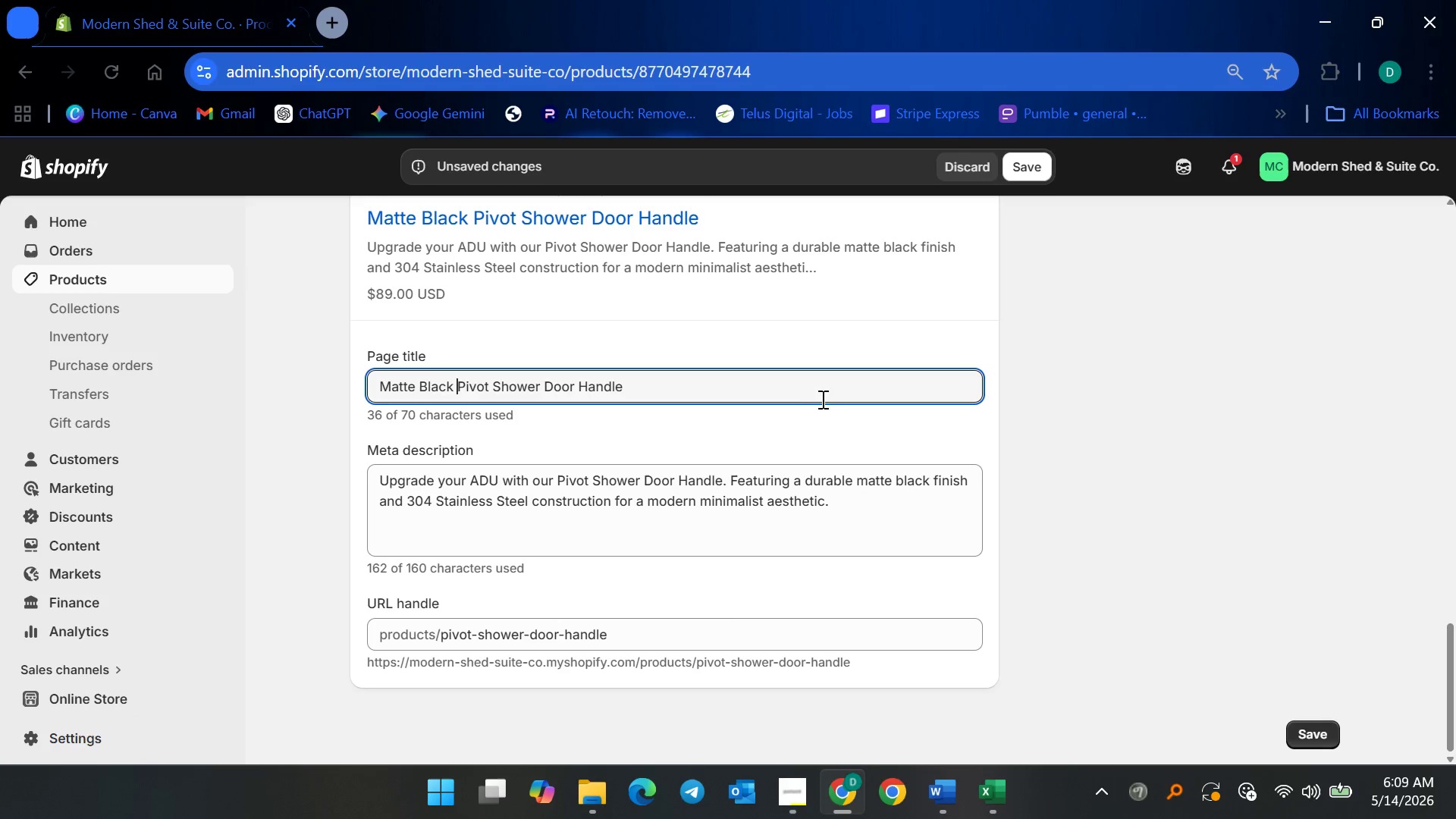 
left_click([754, 396])
 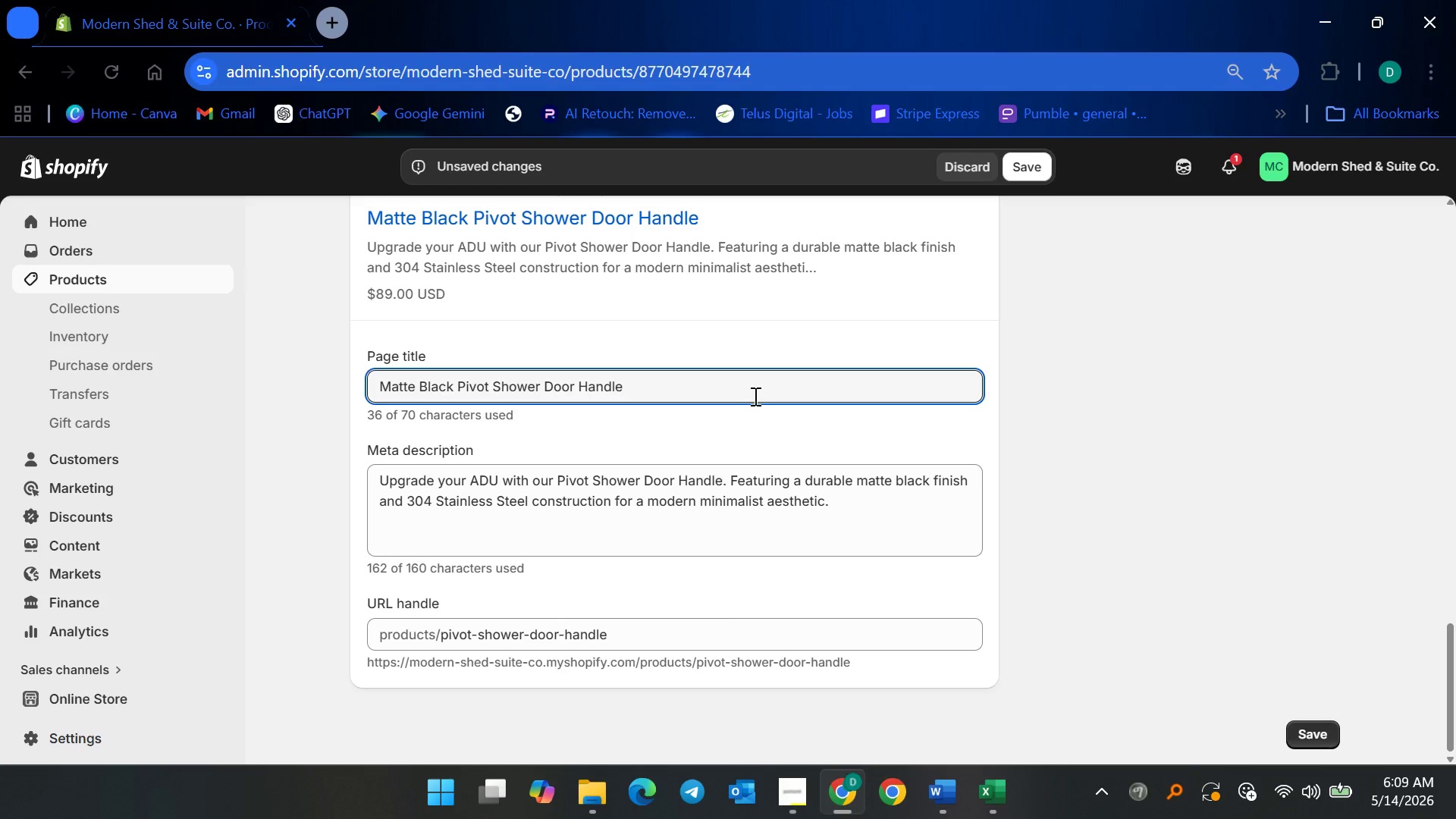 
type( for Luxury ADUs)
 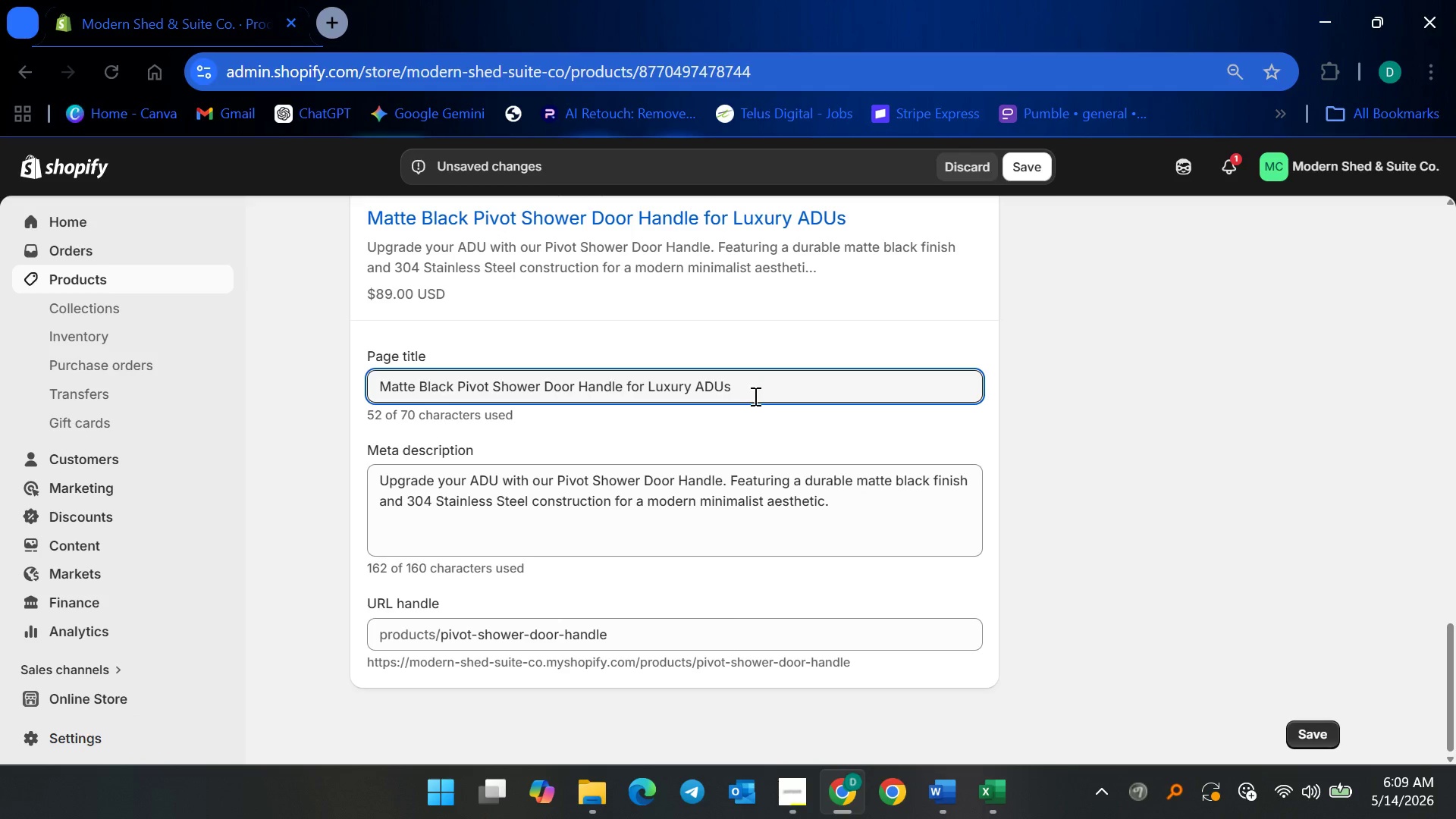 
left_click([732, 508])
 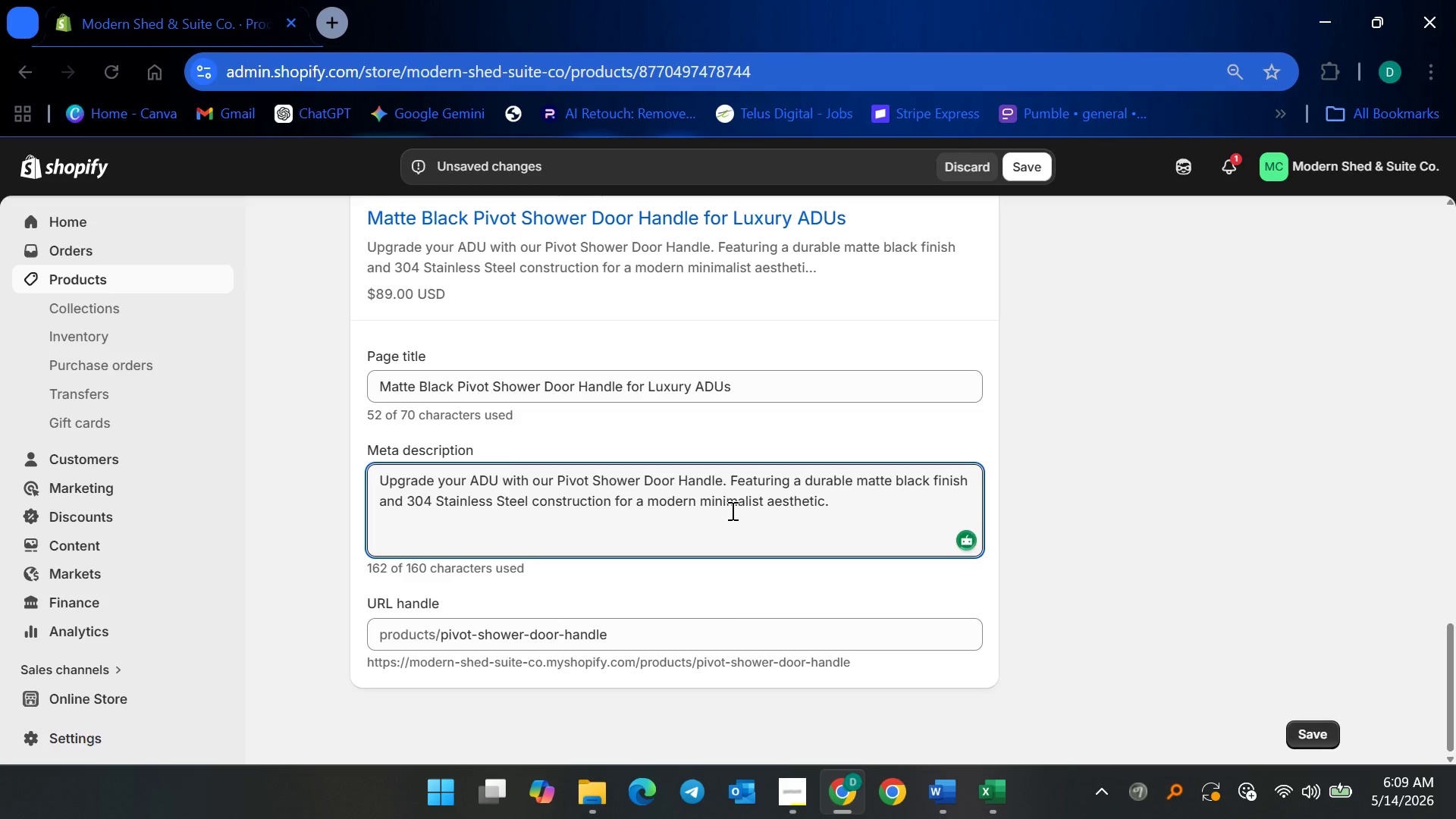 
key(Control+ControlLeft)
 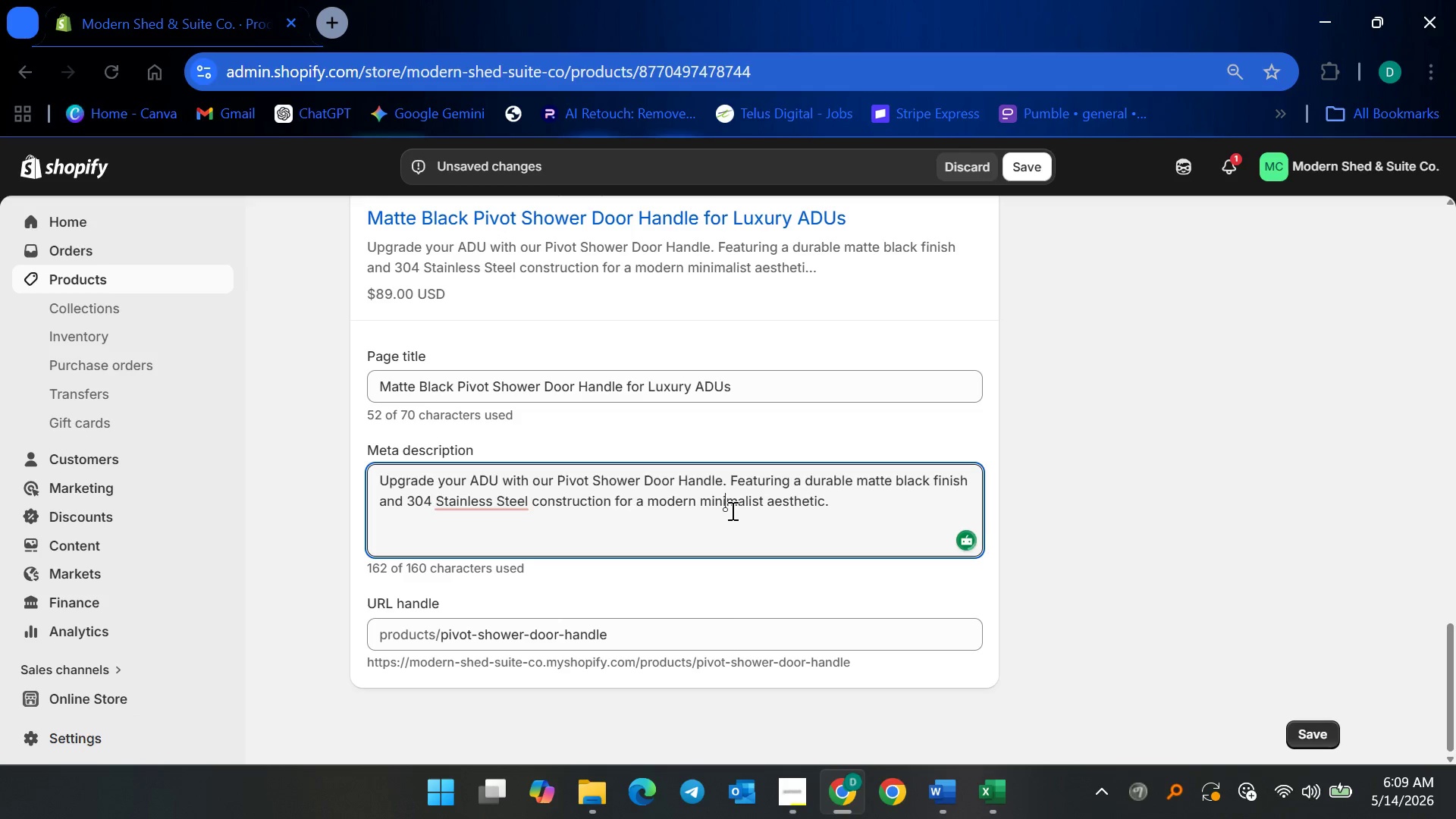 
key(Control+A)
 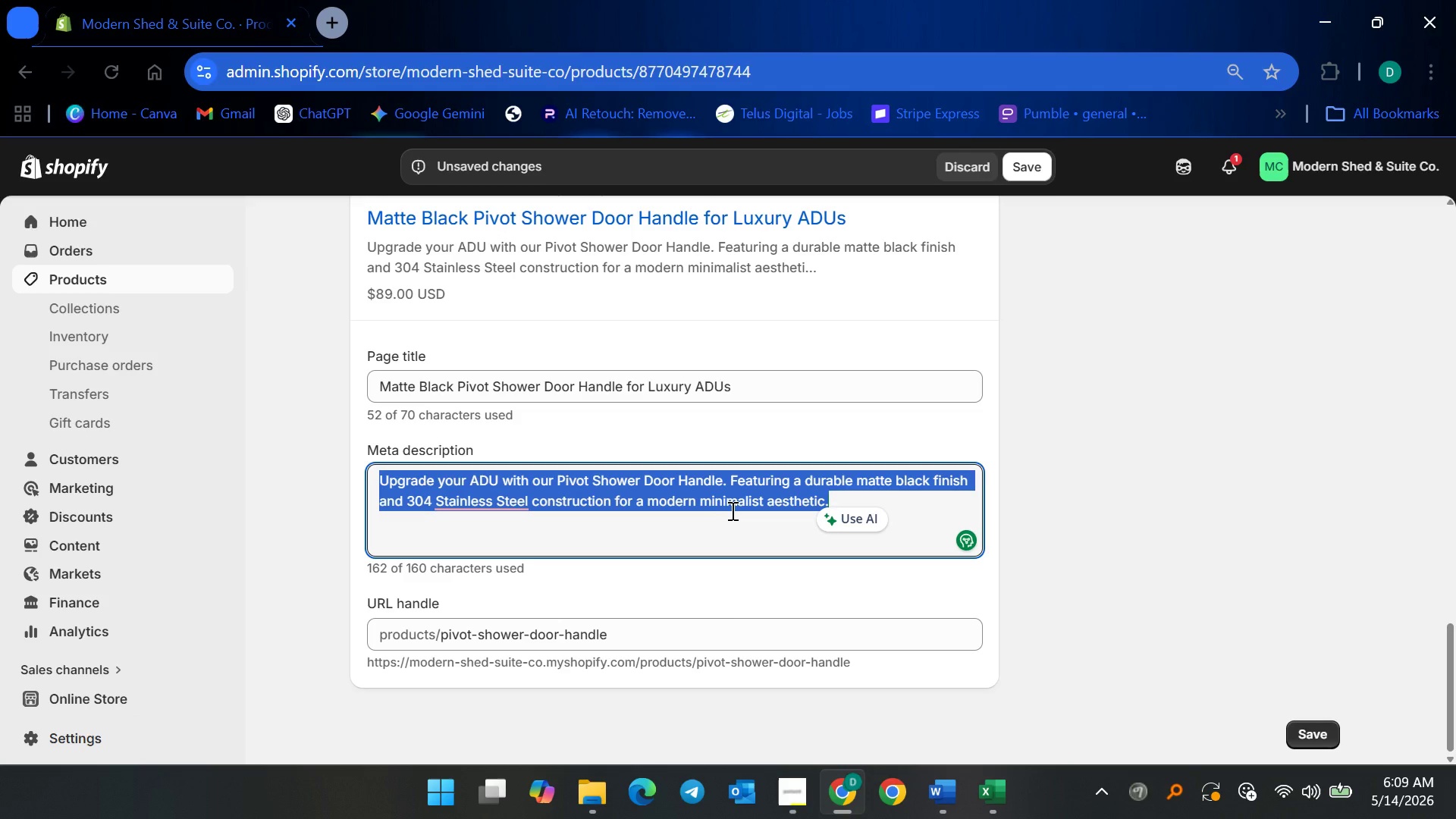 
wait(7.3)
 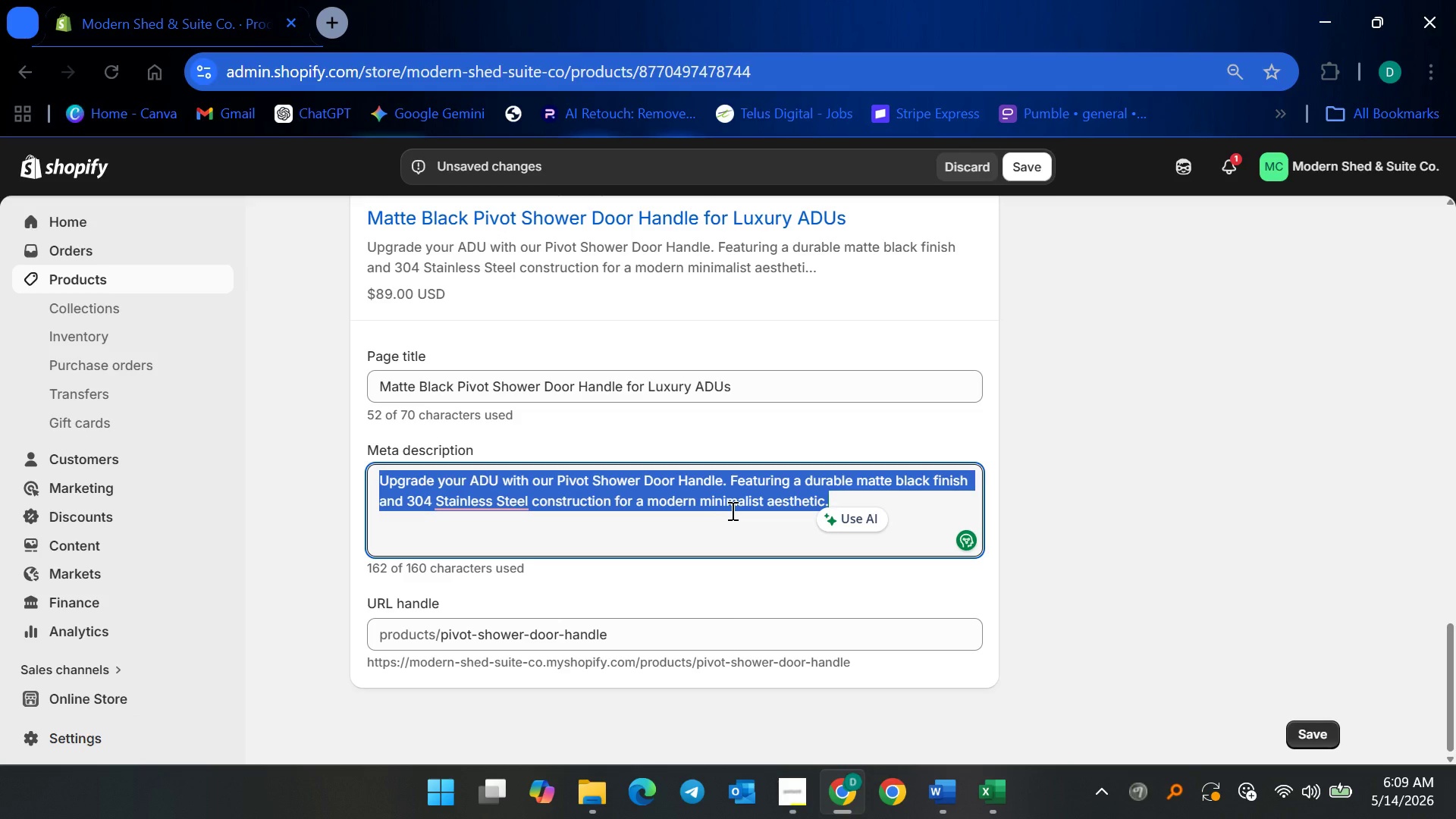 
type(Matte black )
 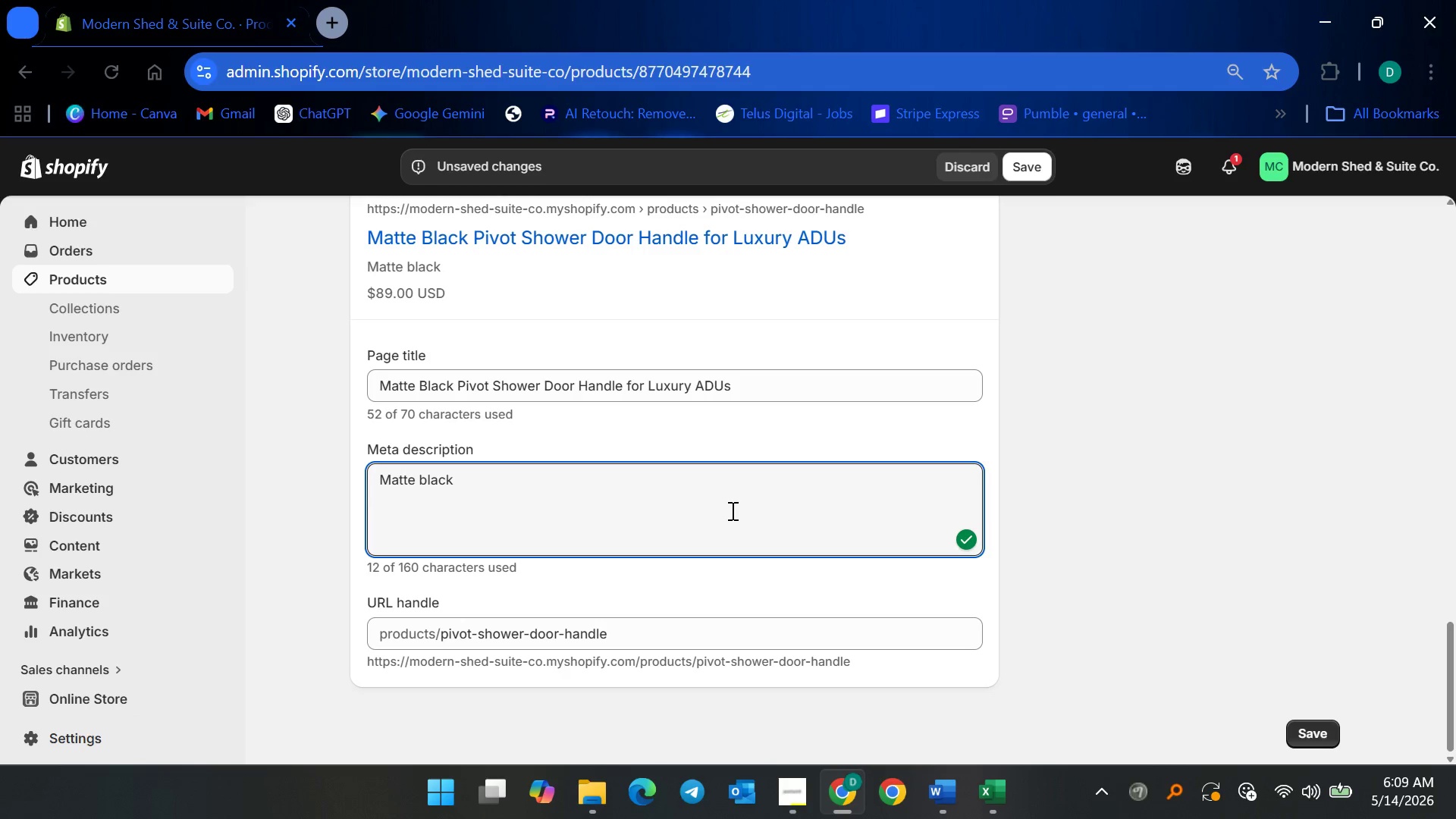 
wait(7.08)
 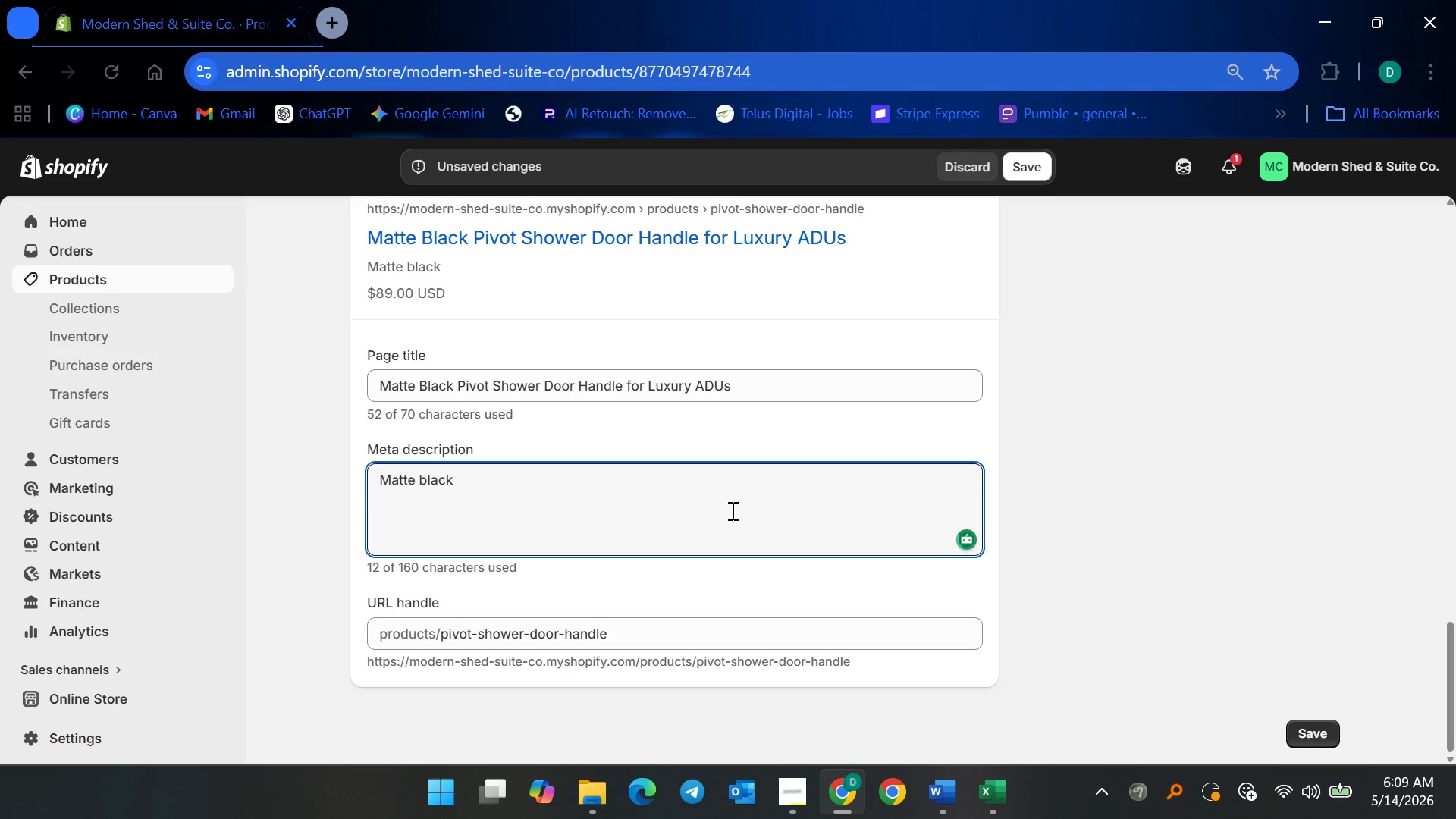 
key(Control+ControlLeft)
 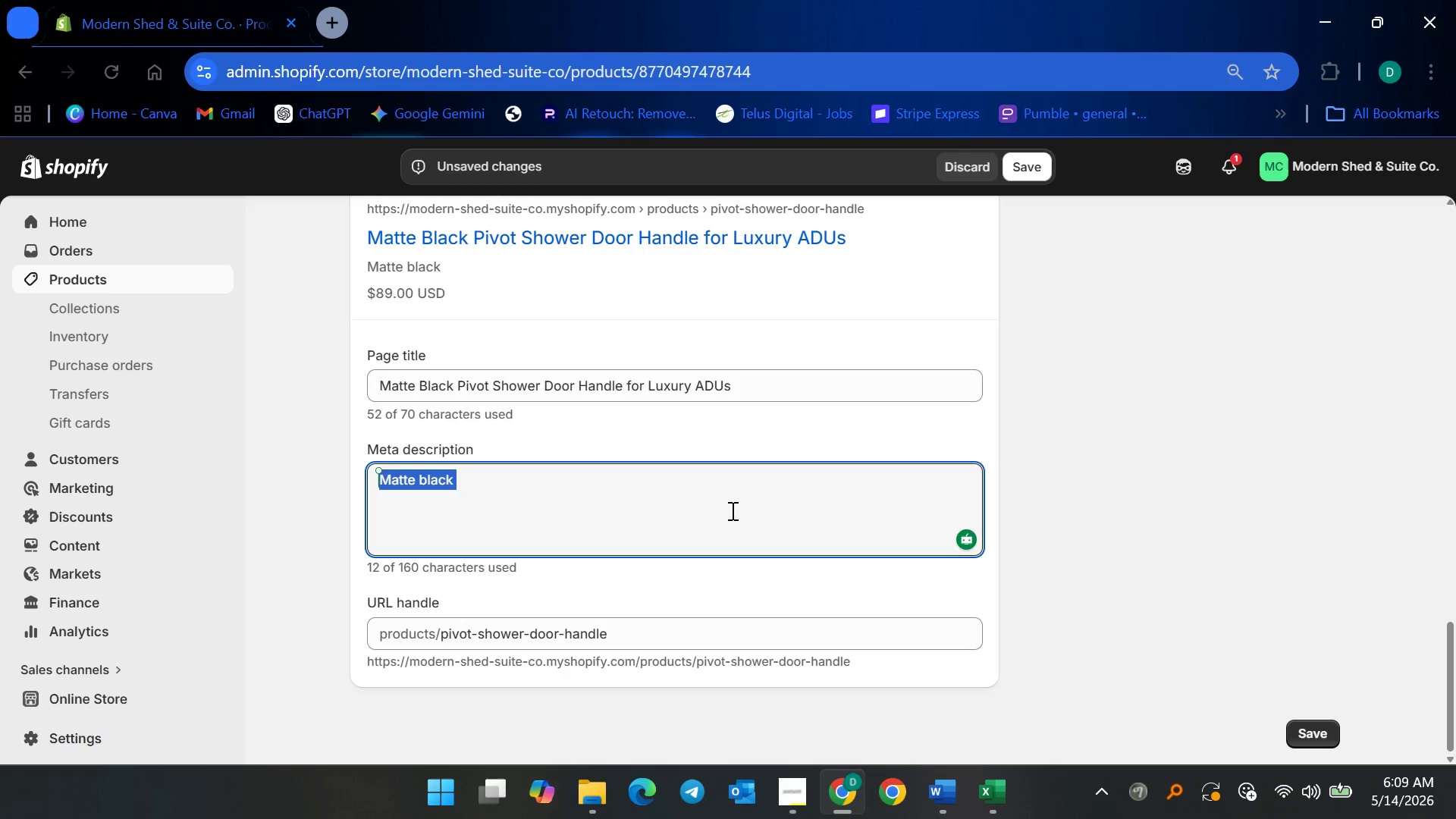 
key(Control+A)
 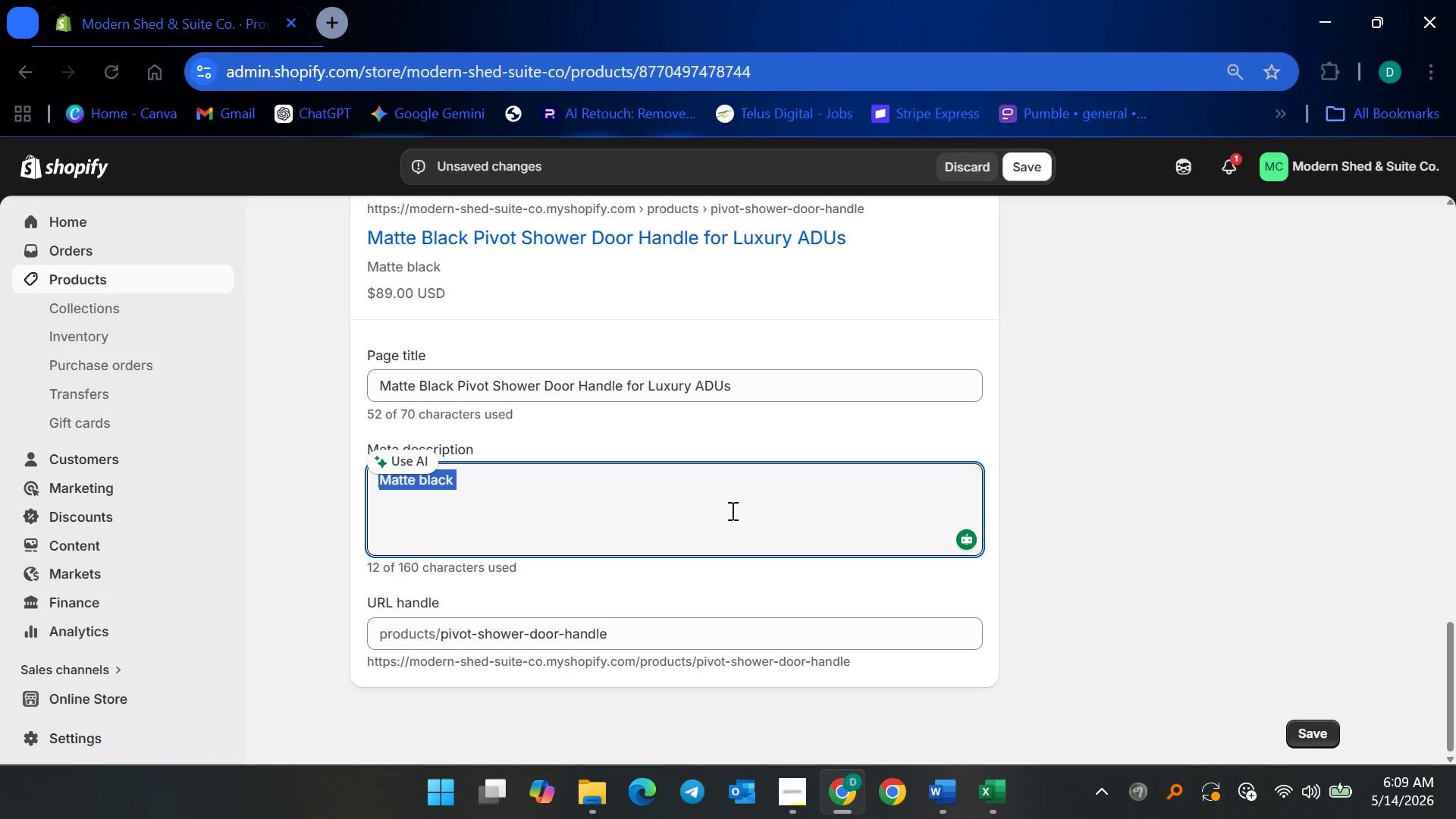 
type(Modern matte black )
 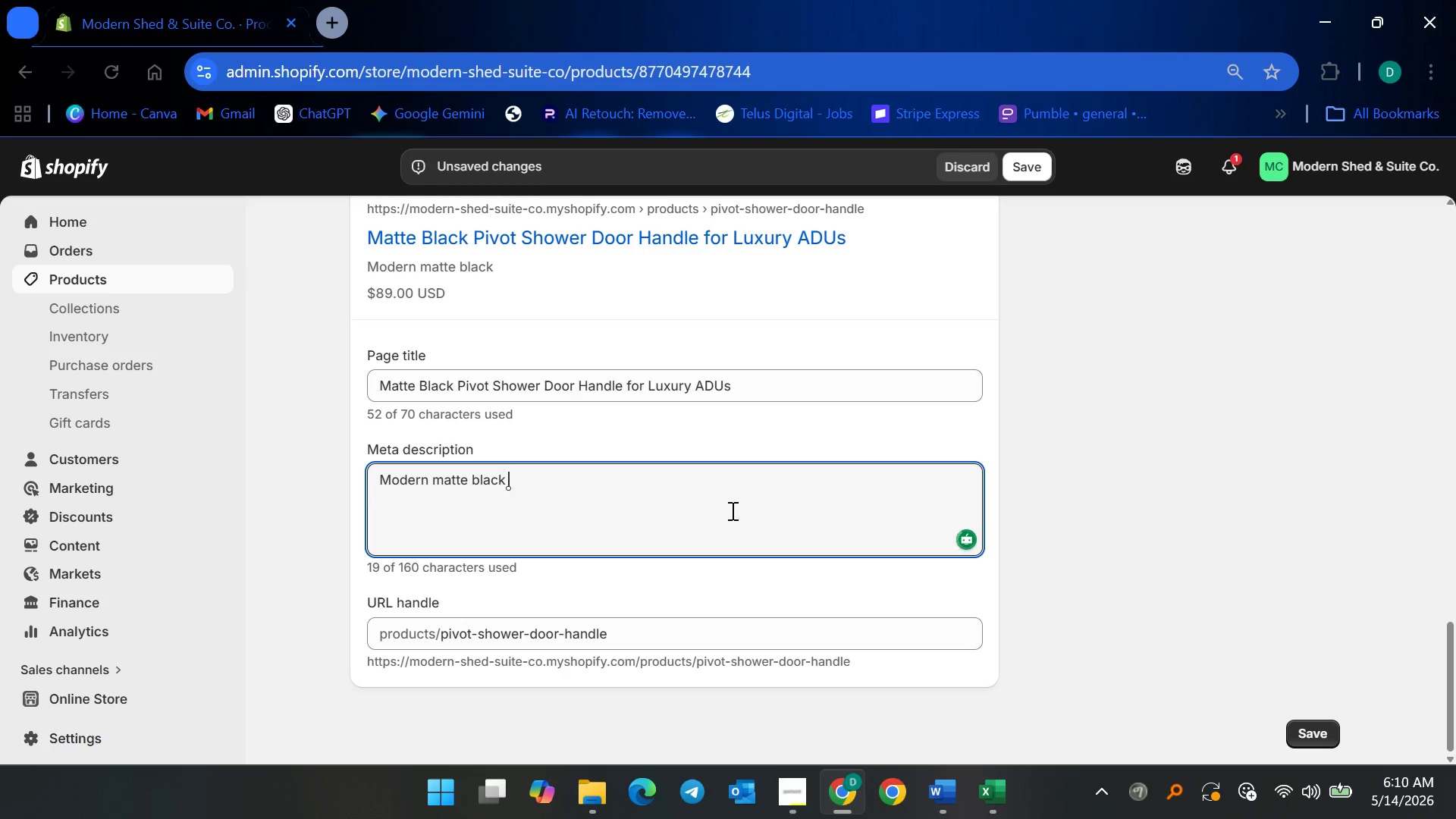 
type(shower dooe)
key(Backspace)
type(r hab)
key(Backspace)
type(ndle with durable)
 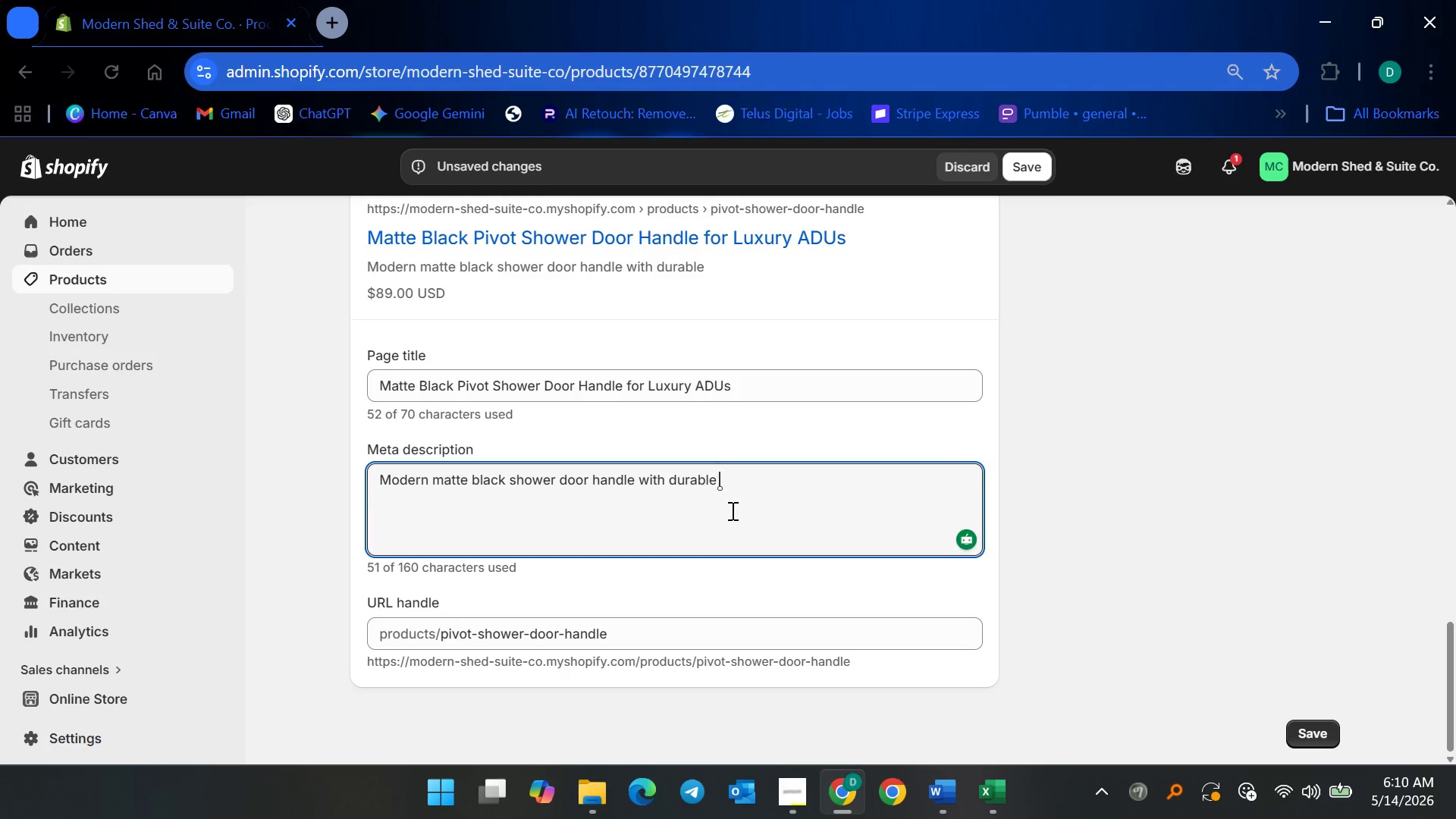 
wait(5.34)
 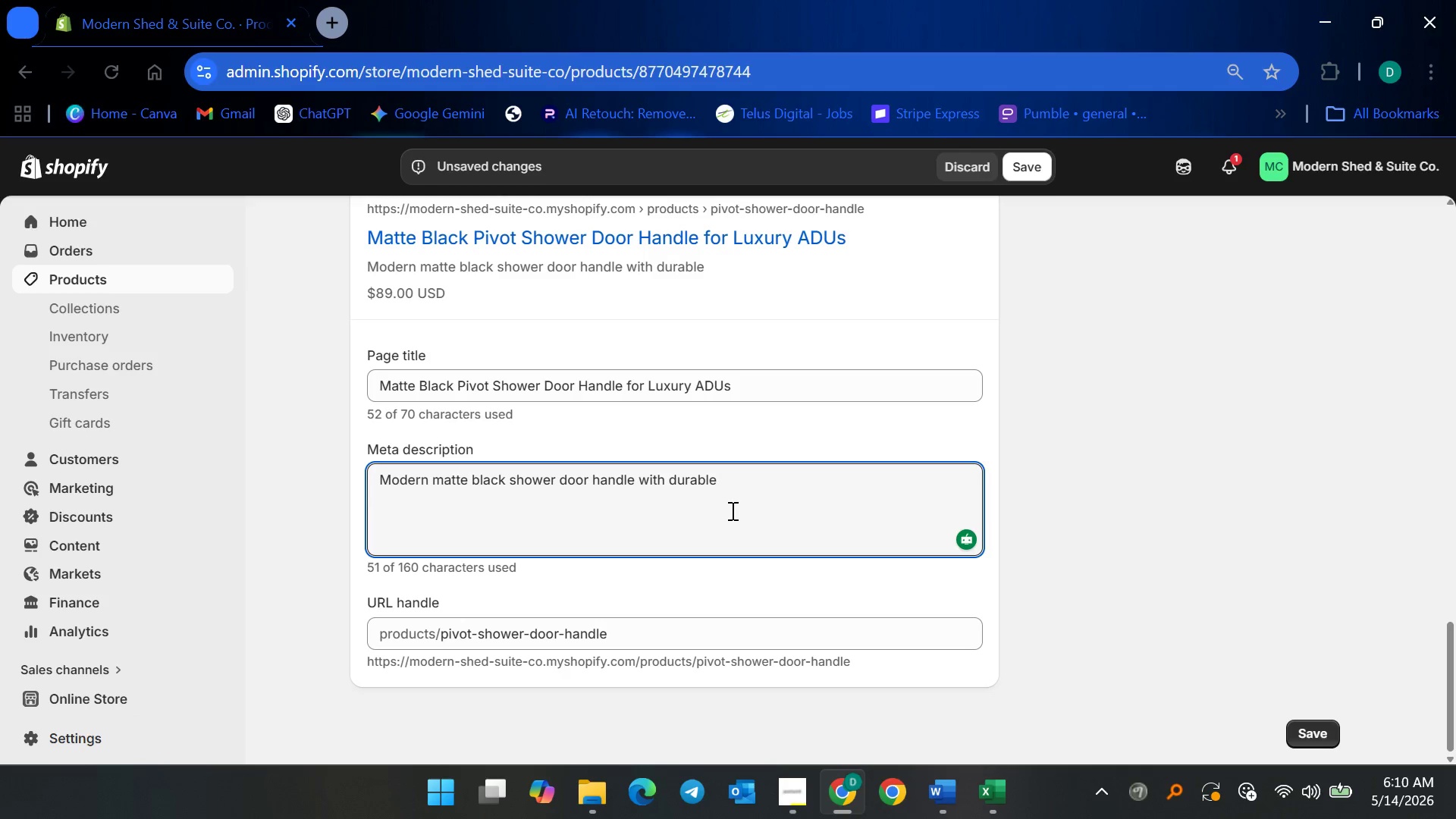 
type(satainless steel)
 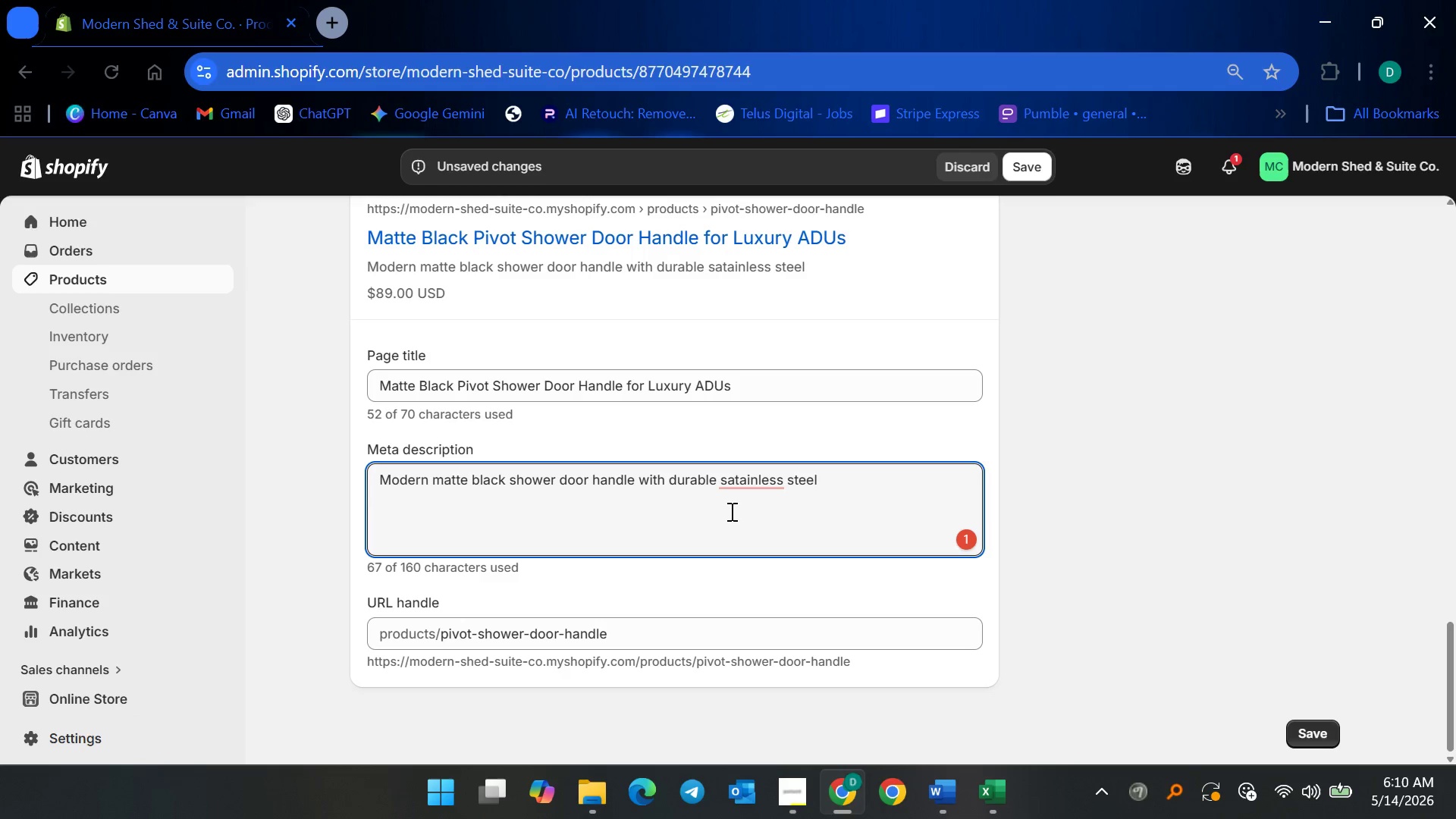 
wait(24.25)
 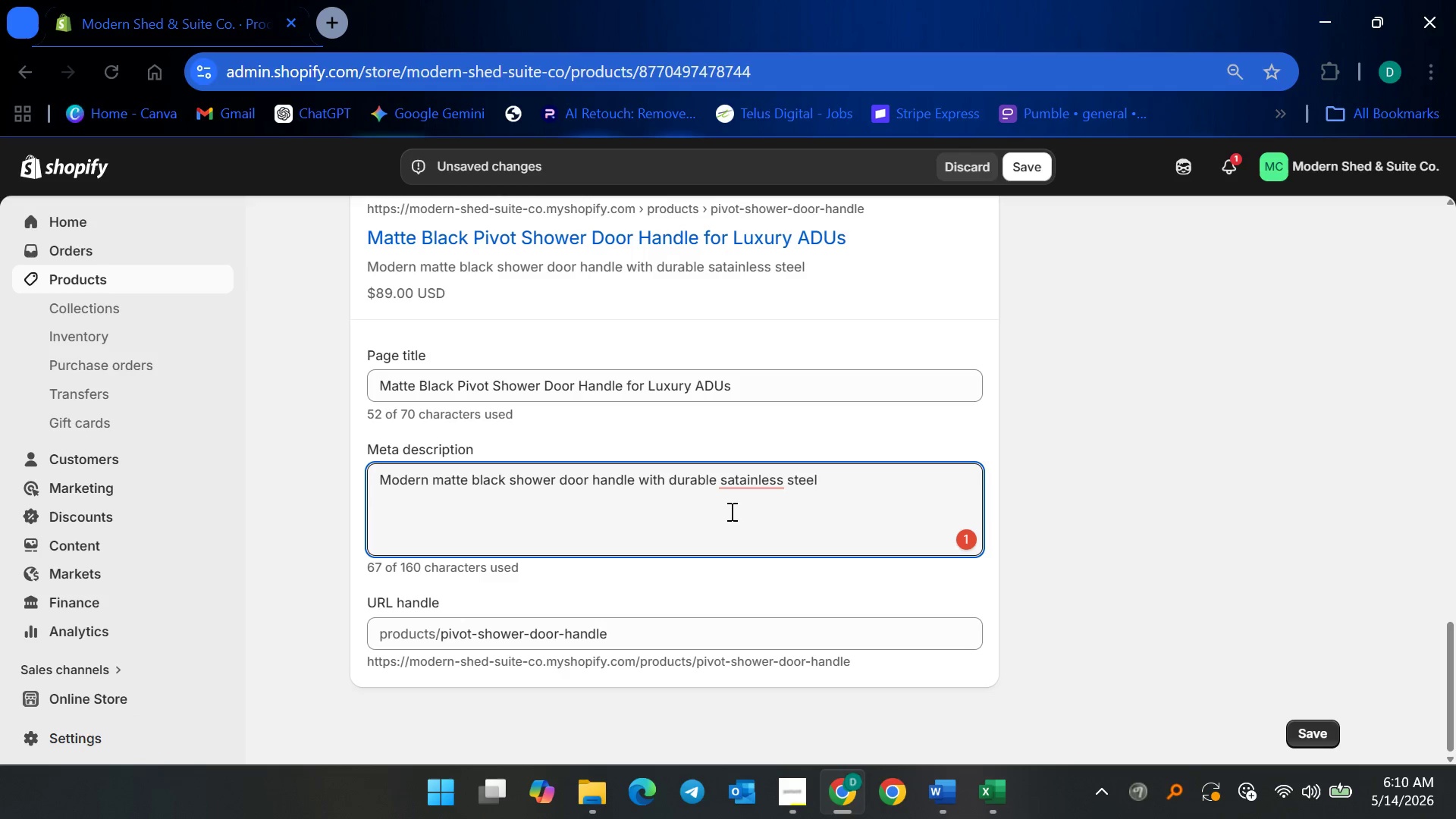 
type( construction for )
 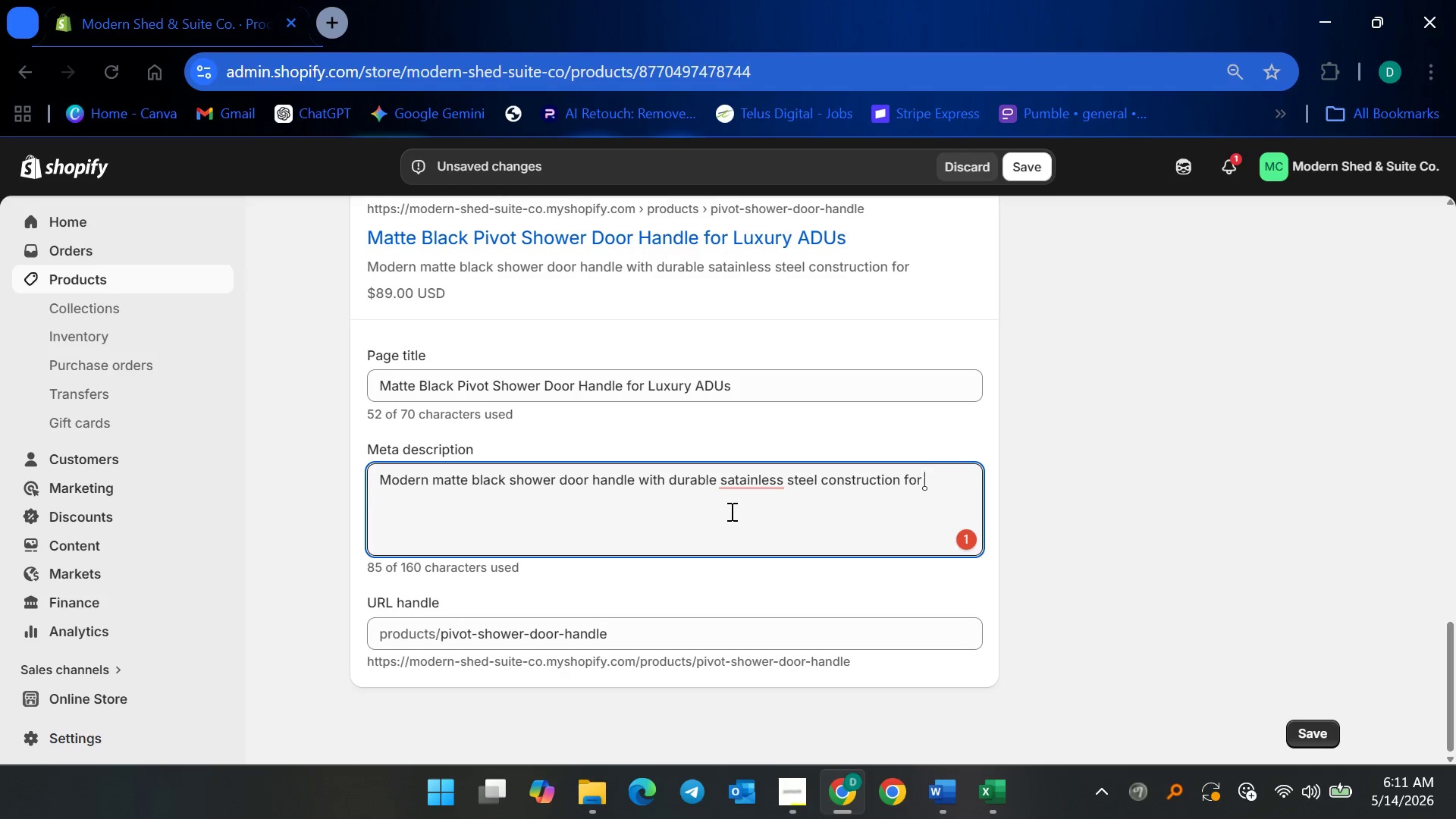 
type(luxury ADU bathrooms and )
 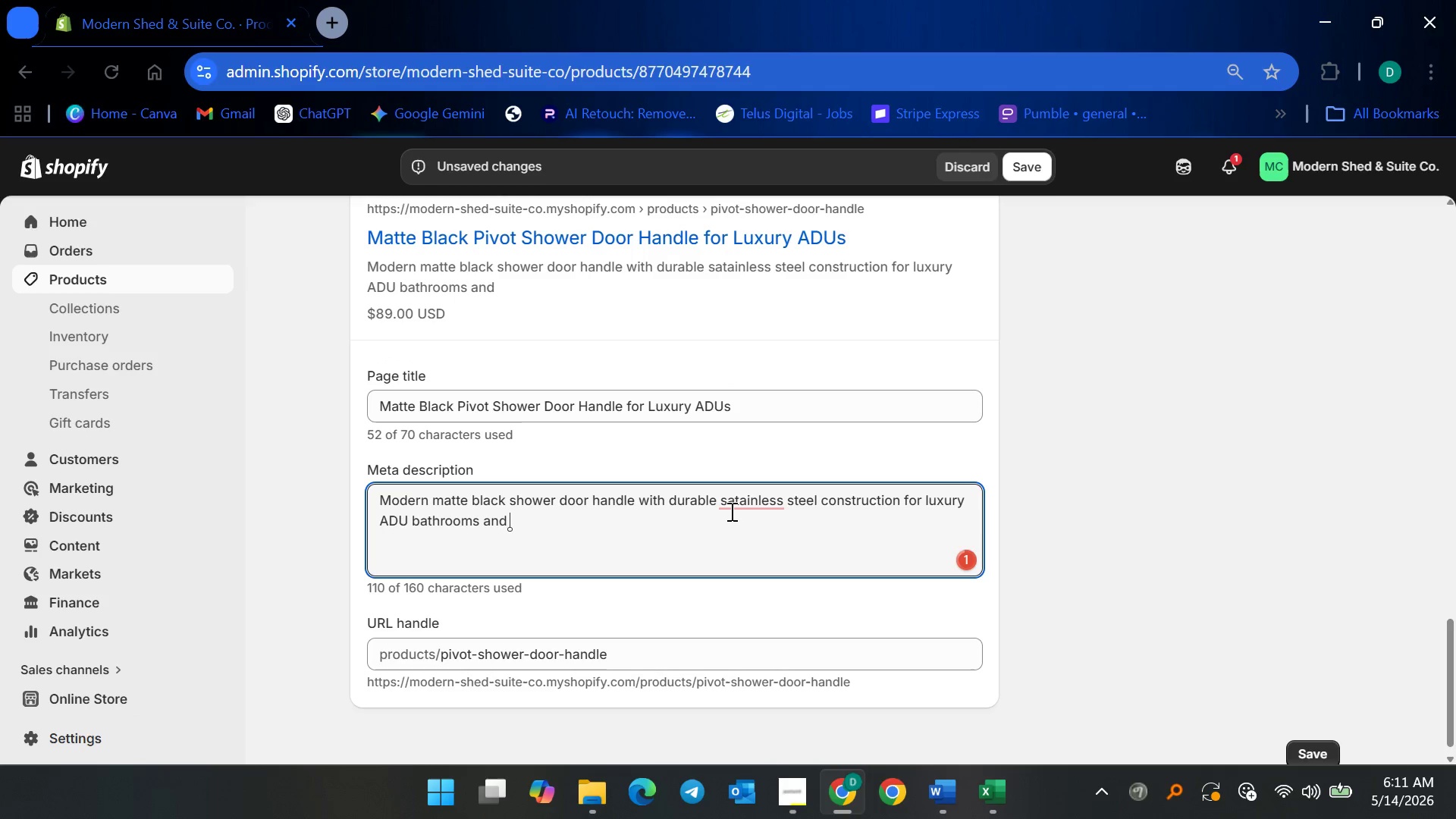 
wait(5.25)
 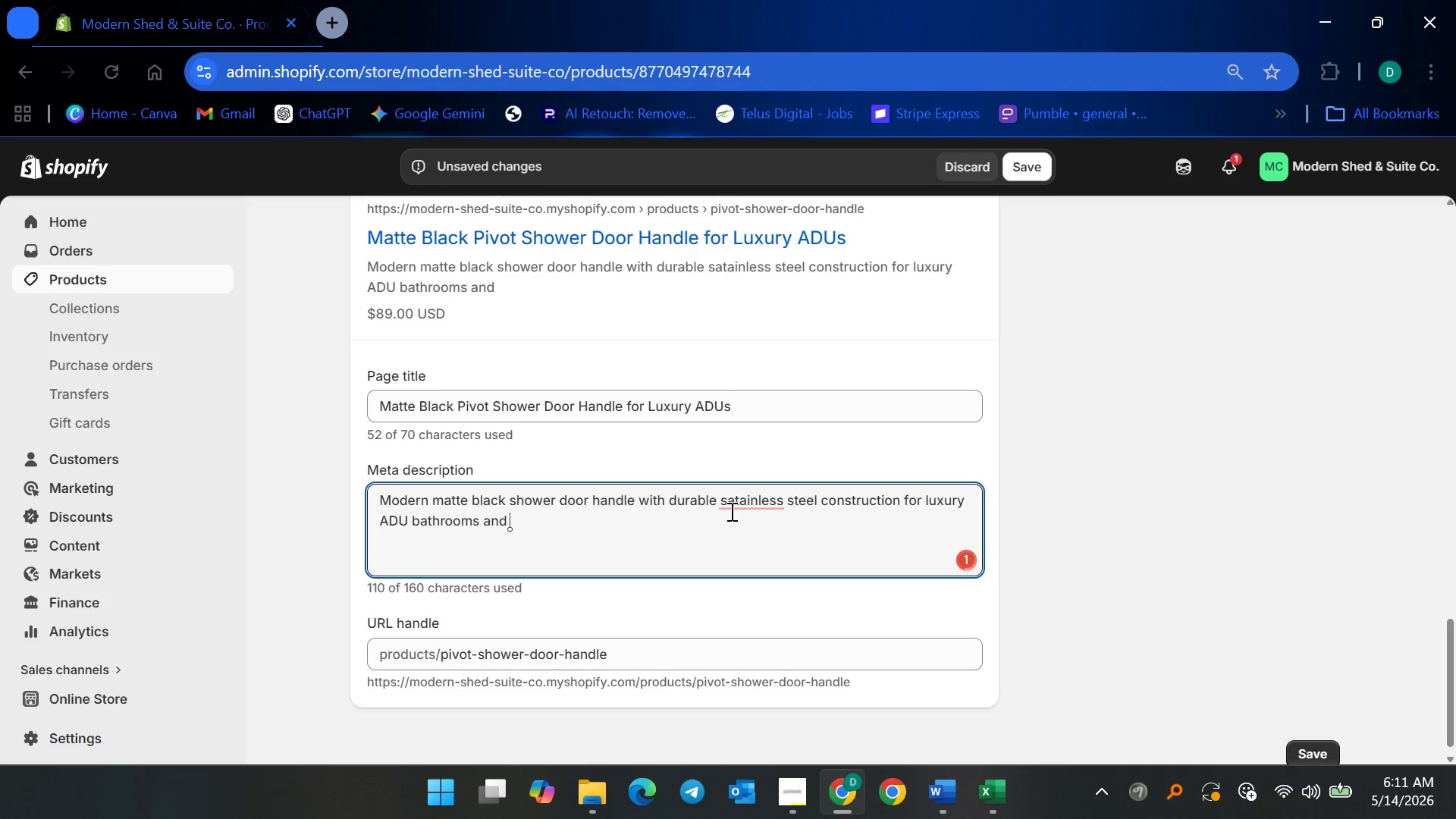 
type(spa-inspie)
key(Backspace)
type(red spaces,)
key(Backspace)
type(. Ideal for reliable daily use.)
 